 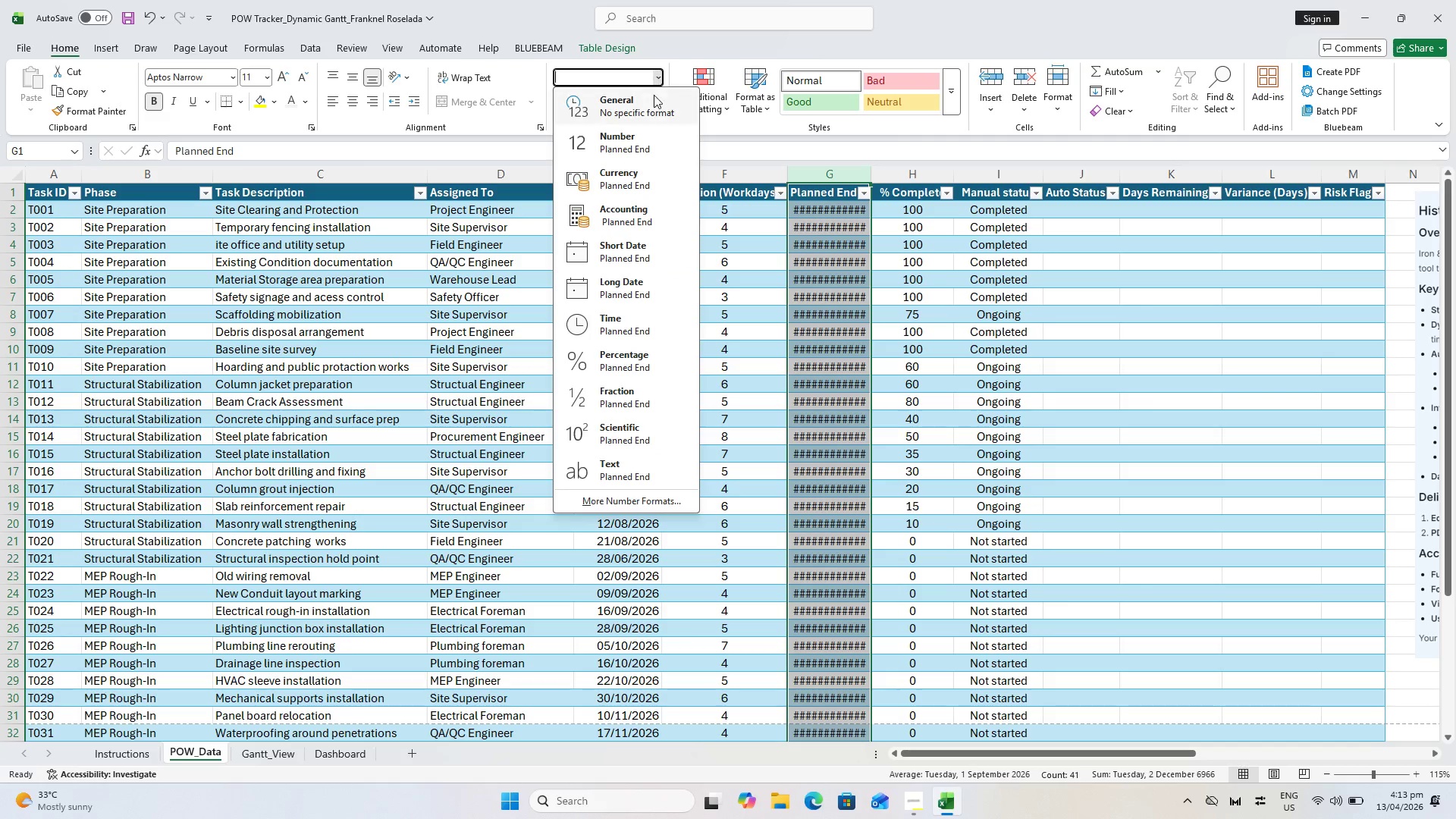 
left_click([629, 253])
 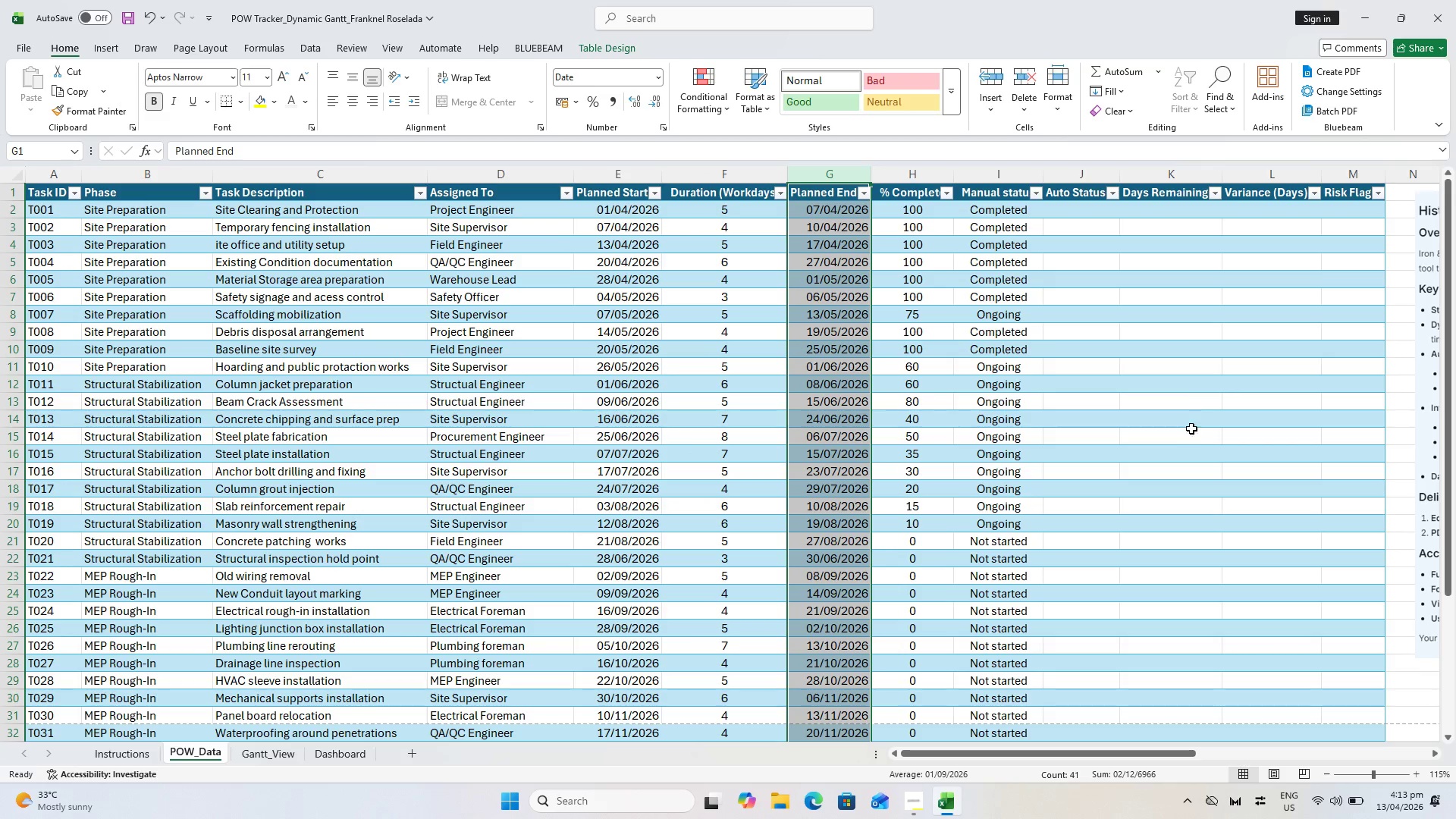 
left_click([1216, 485])
 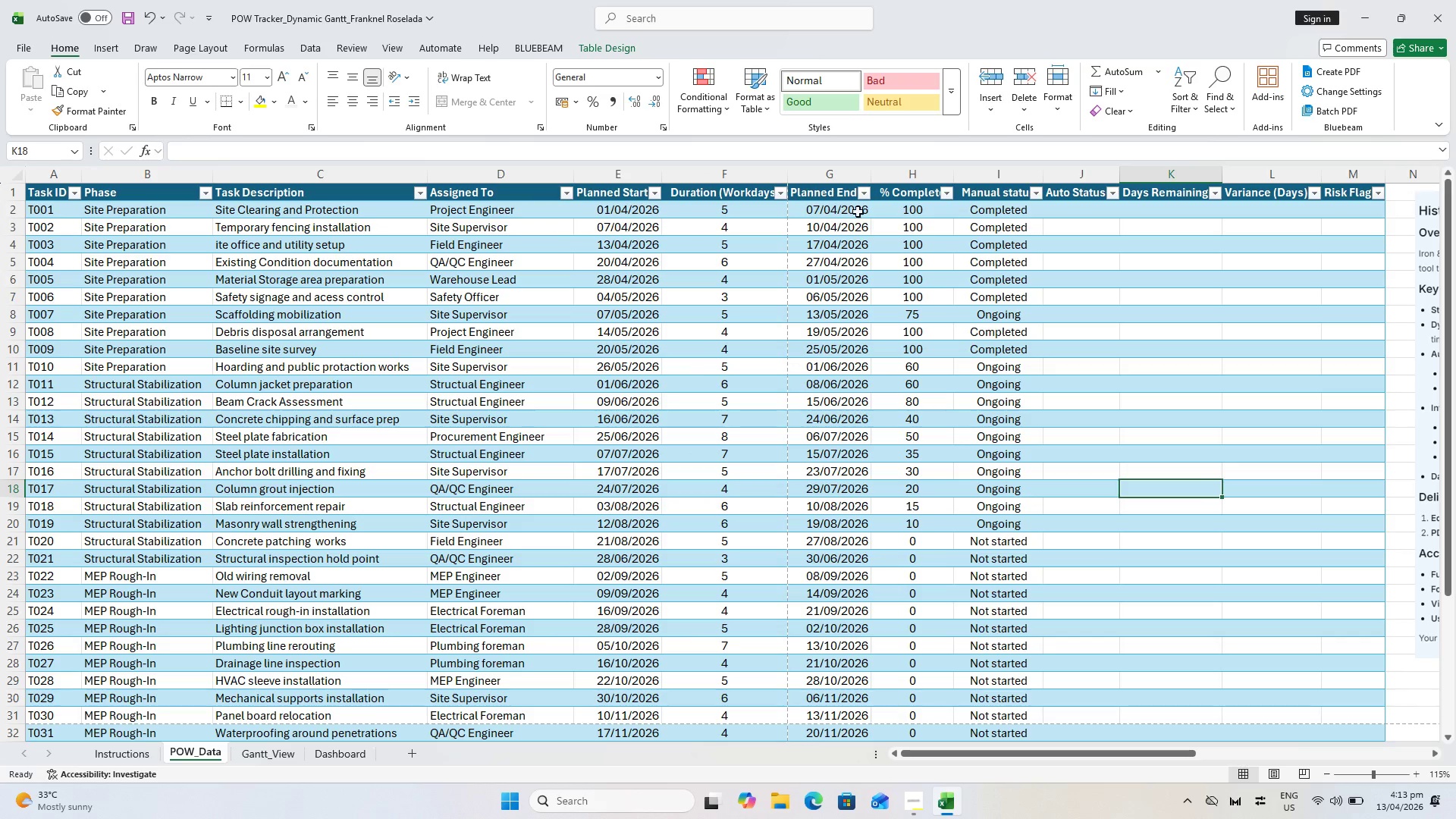 
scroll: coordinate [883, 385], scroll_direction: down, amount: 5.0
 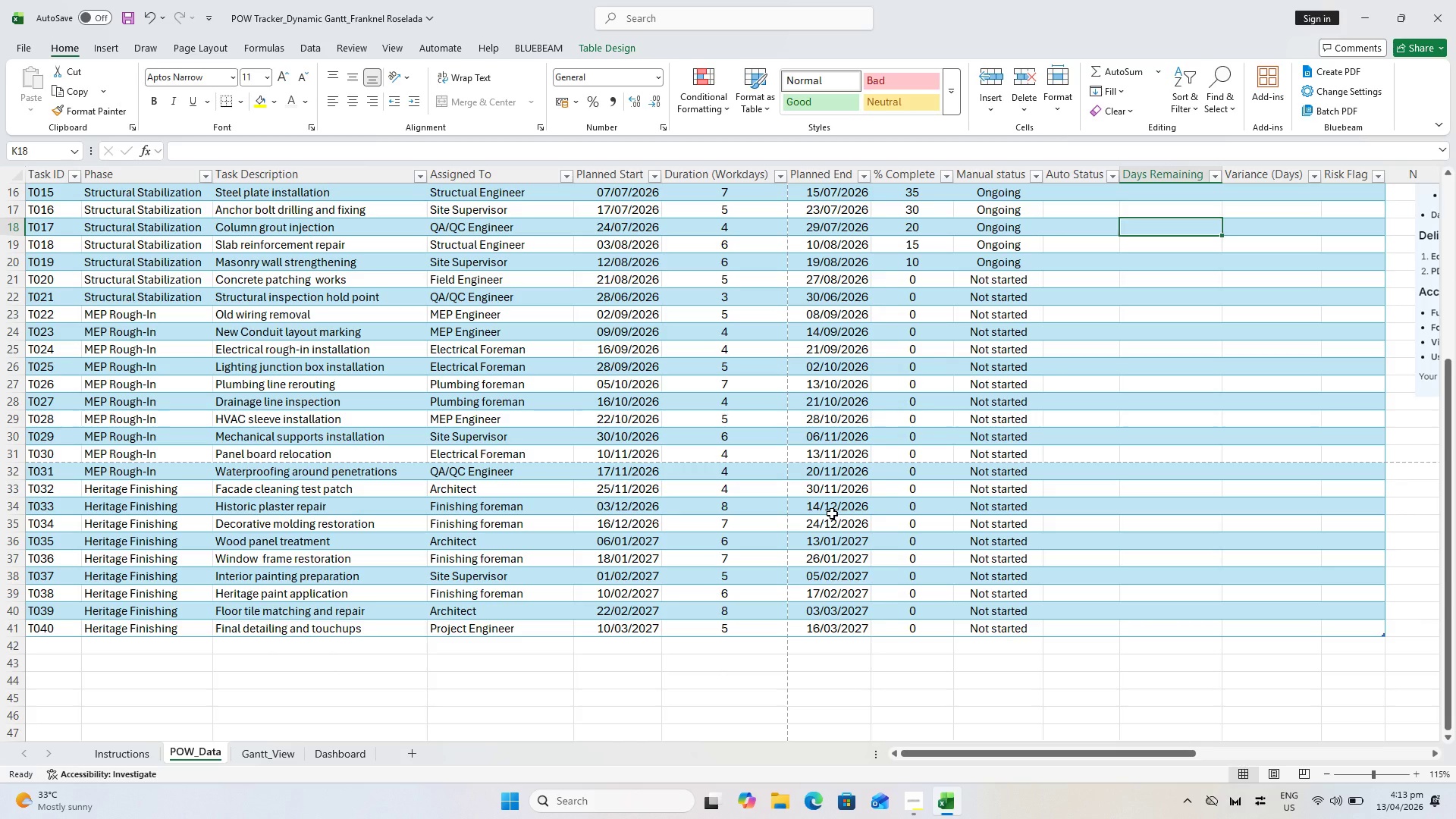 
left_click([835, 454])
 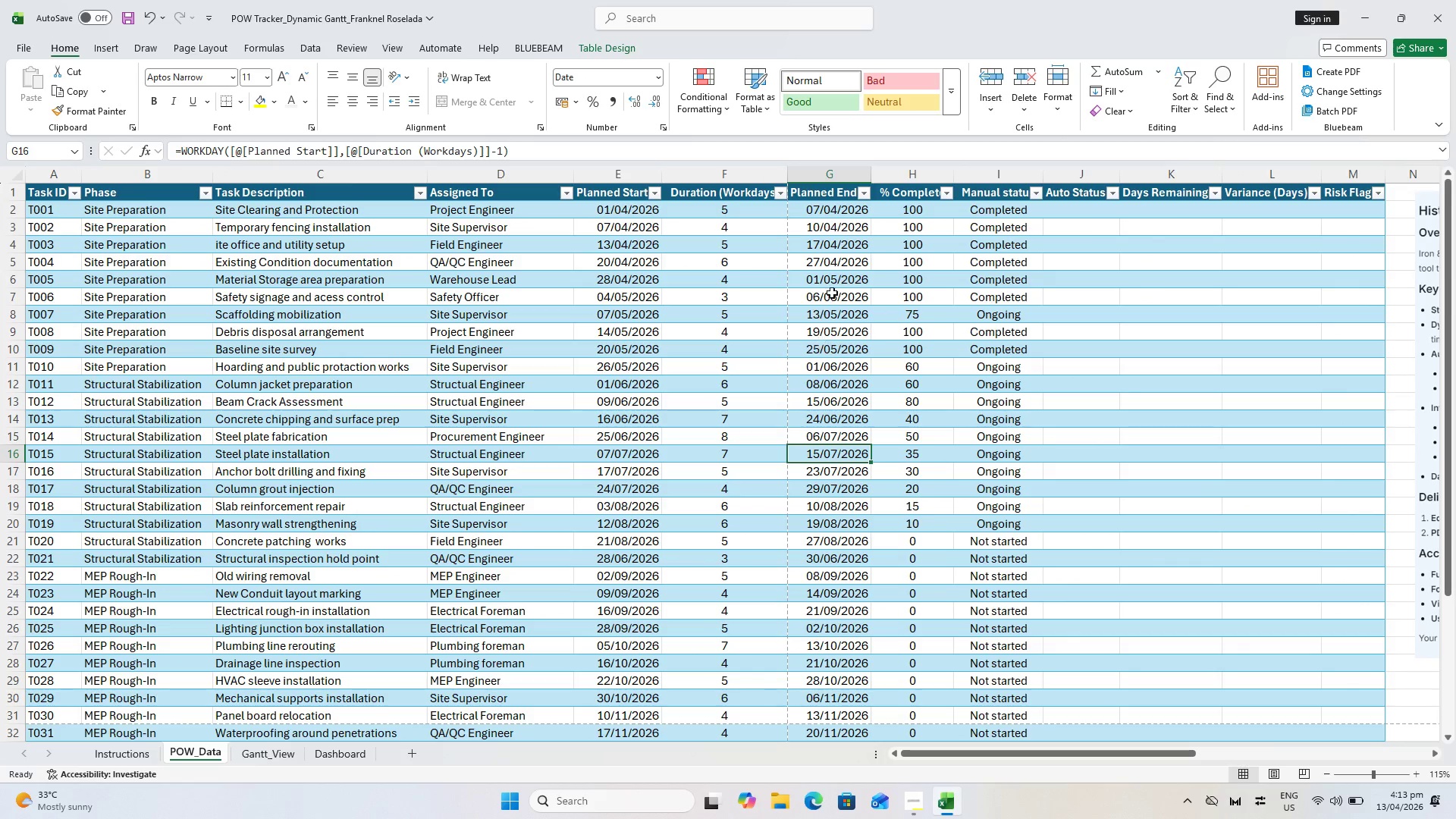 
scroll: coordinate [844, 464], scroll_direction: up, amount: 11.0
 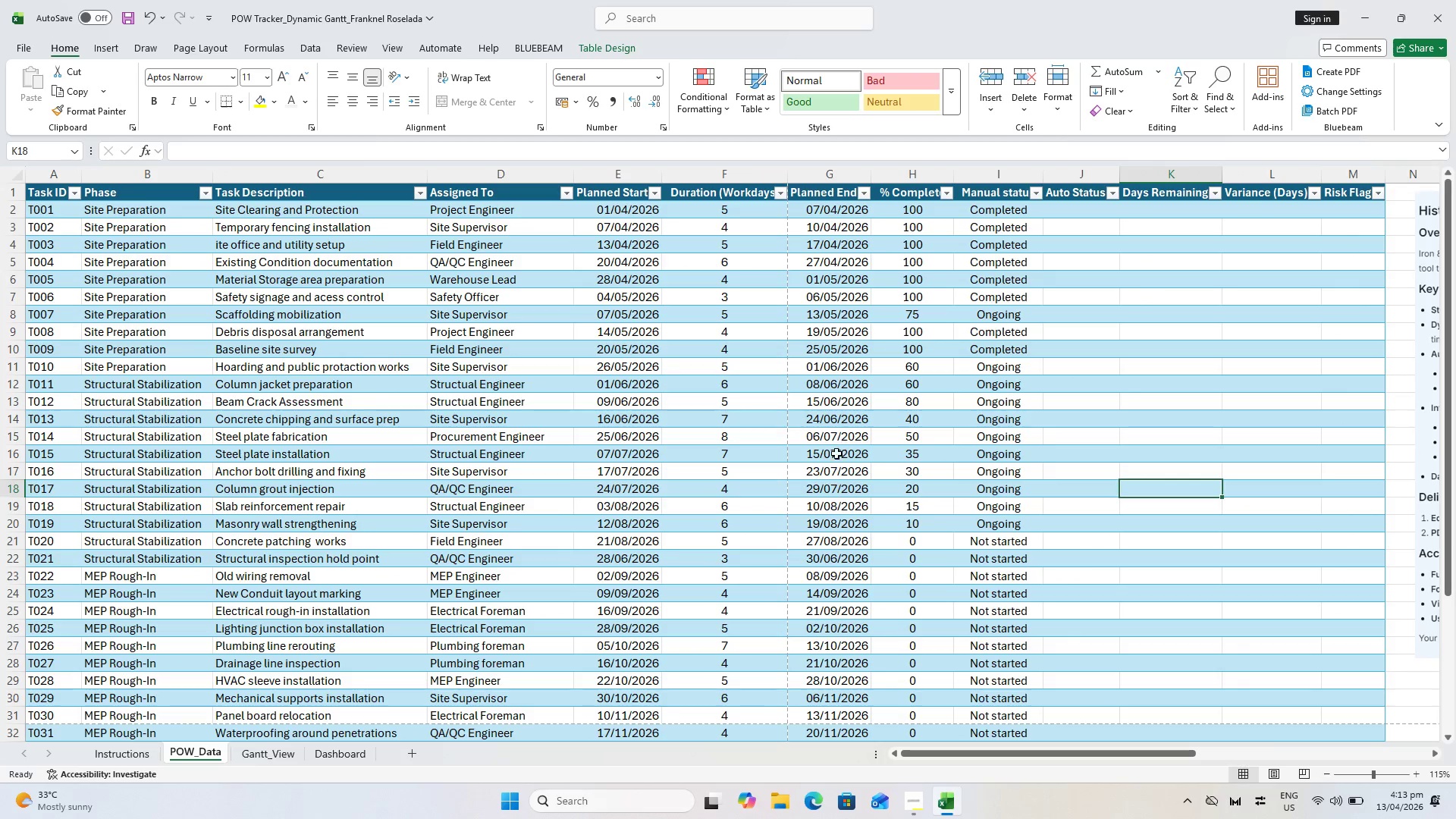 
key(Escape)
 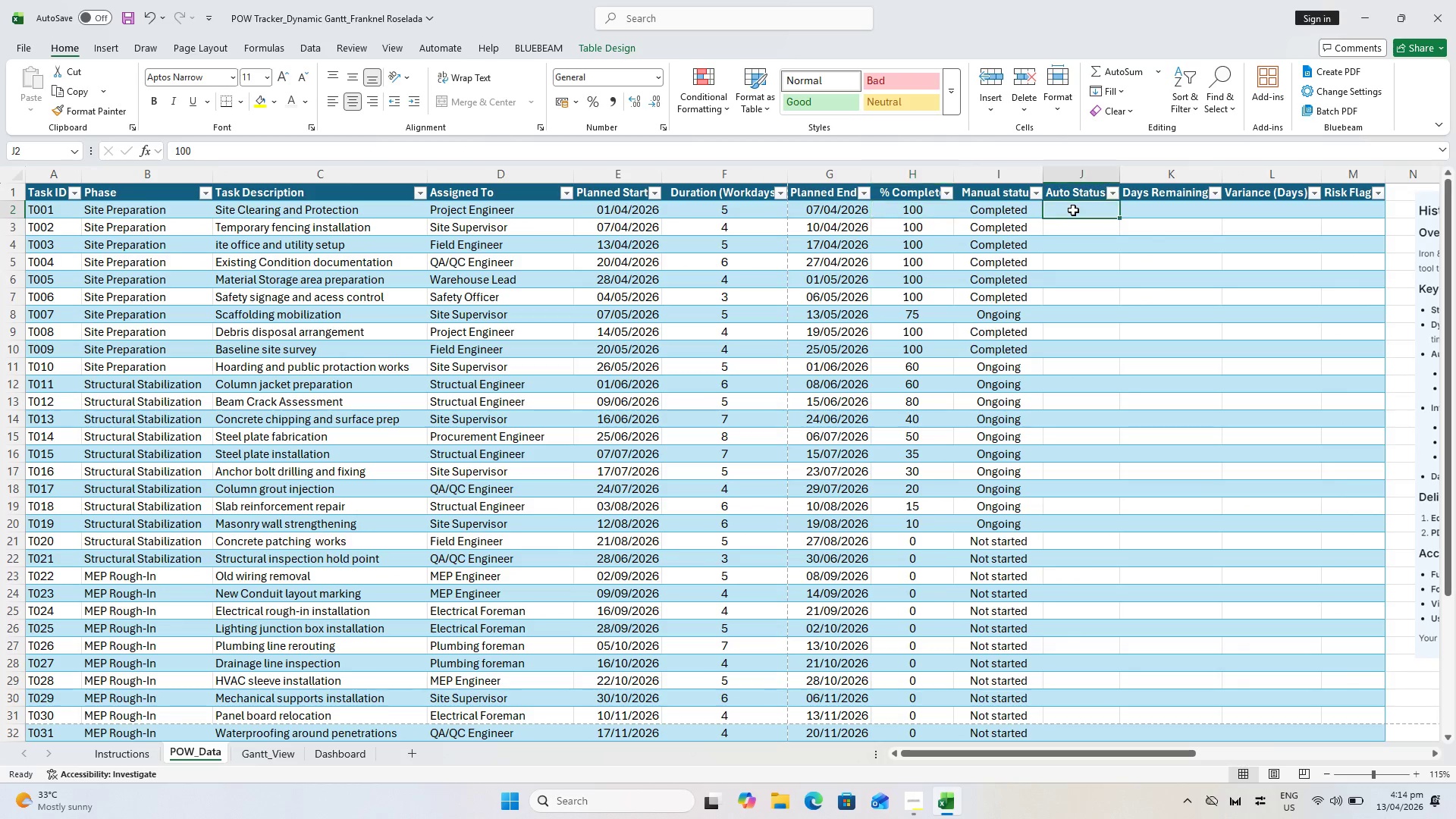 
wait(7.86)
 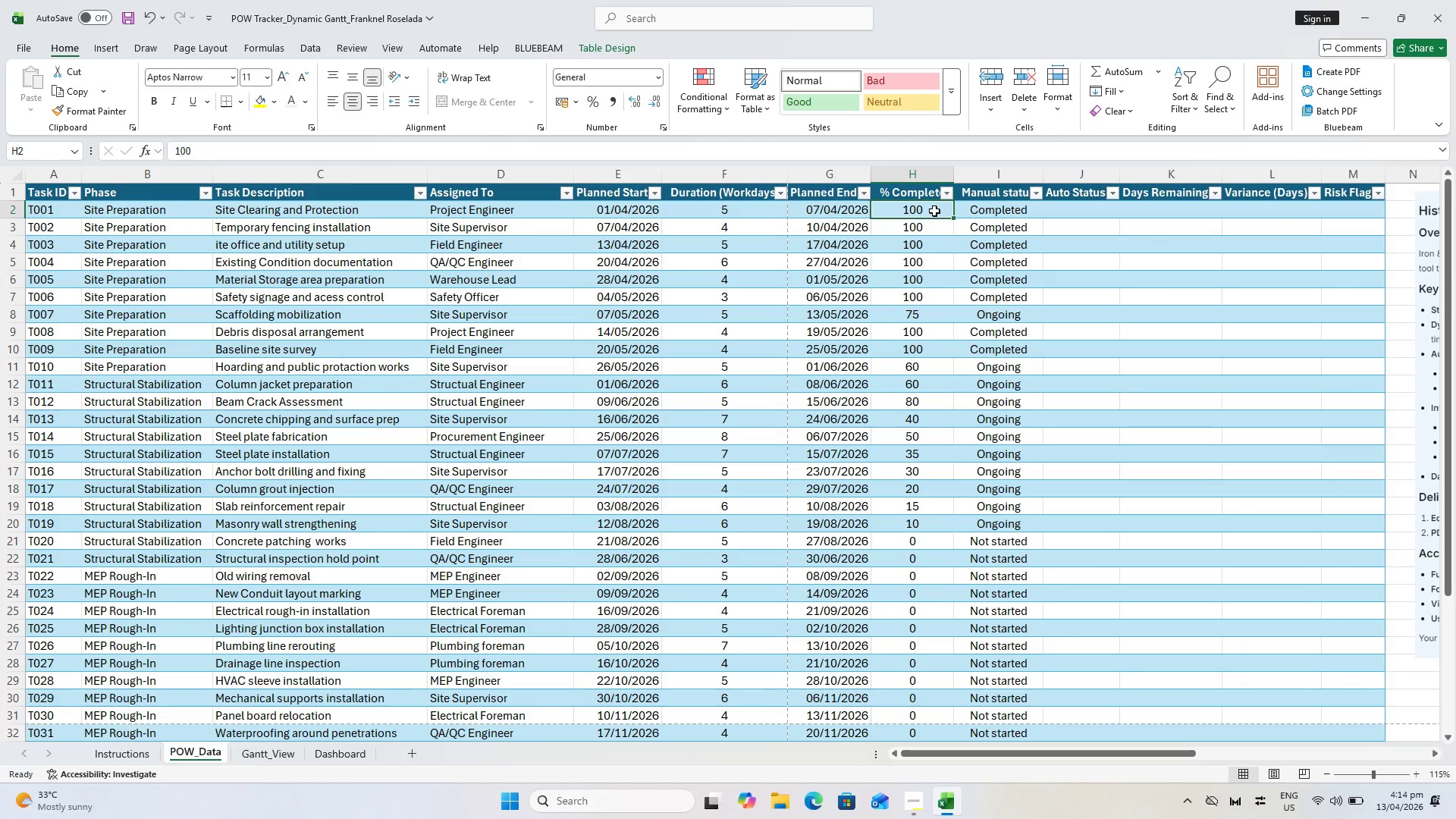 
key(Equal)
 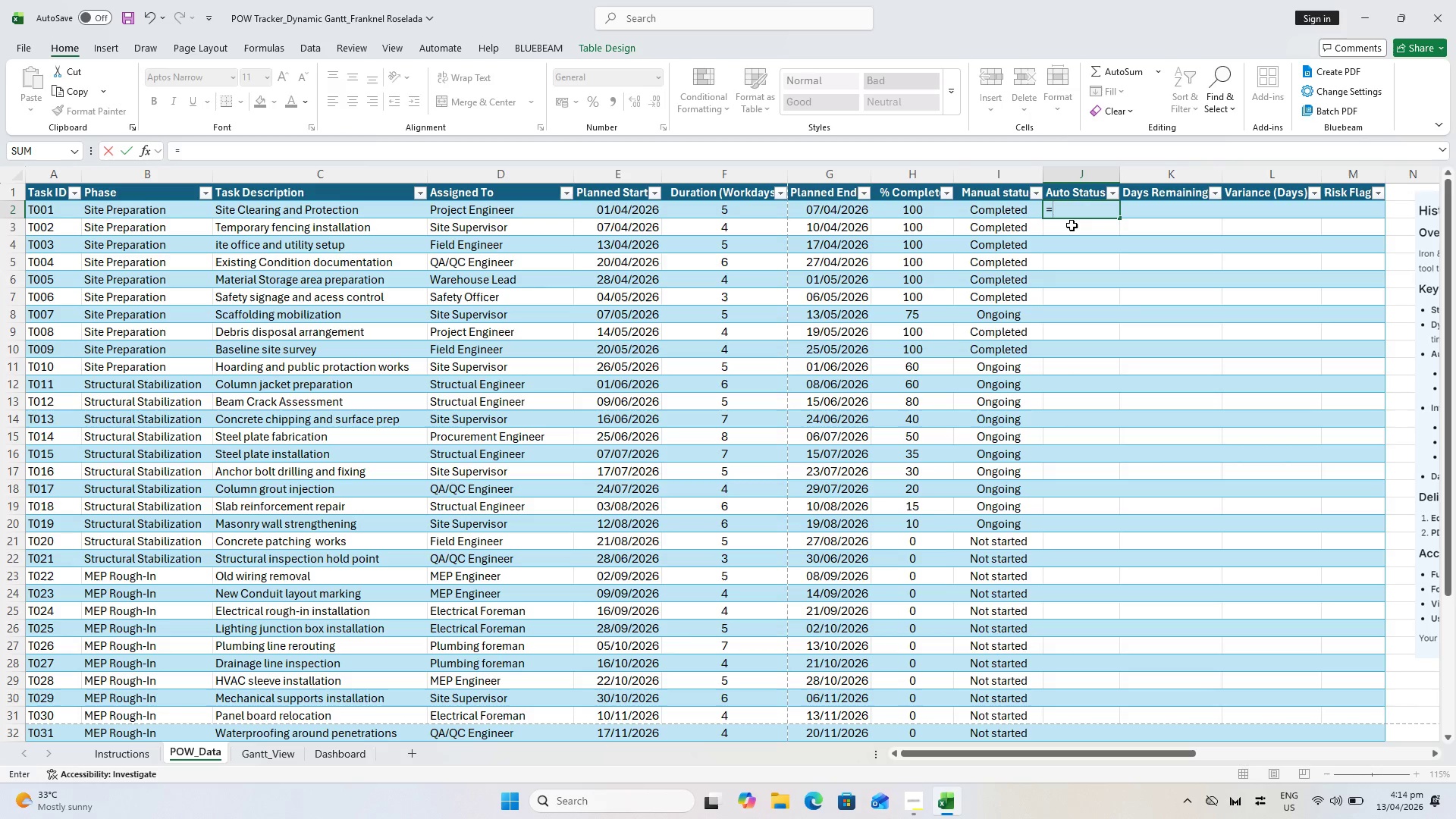 
type(IIF)
key(Backspace)
key(Backspace)
type(F)
 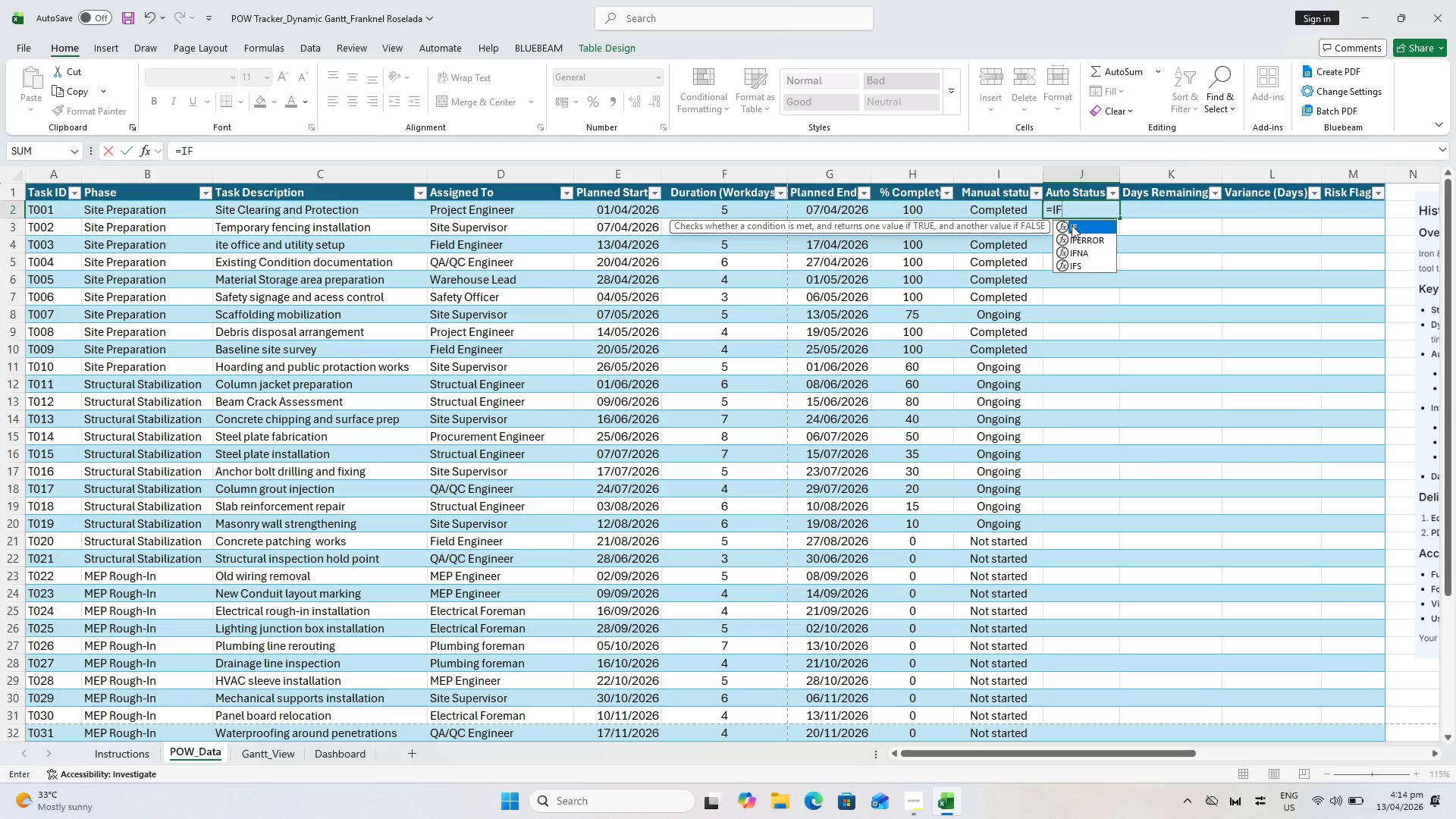 
key(Control+9)
 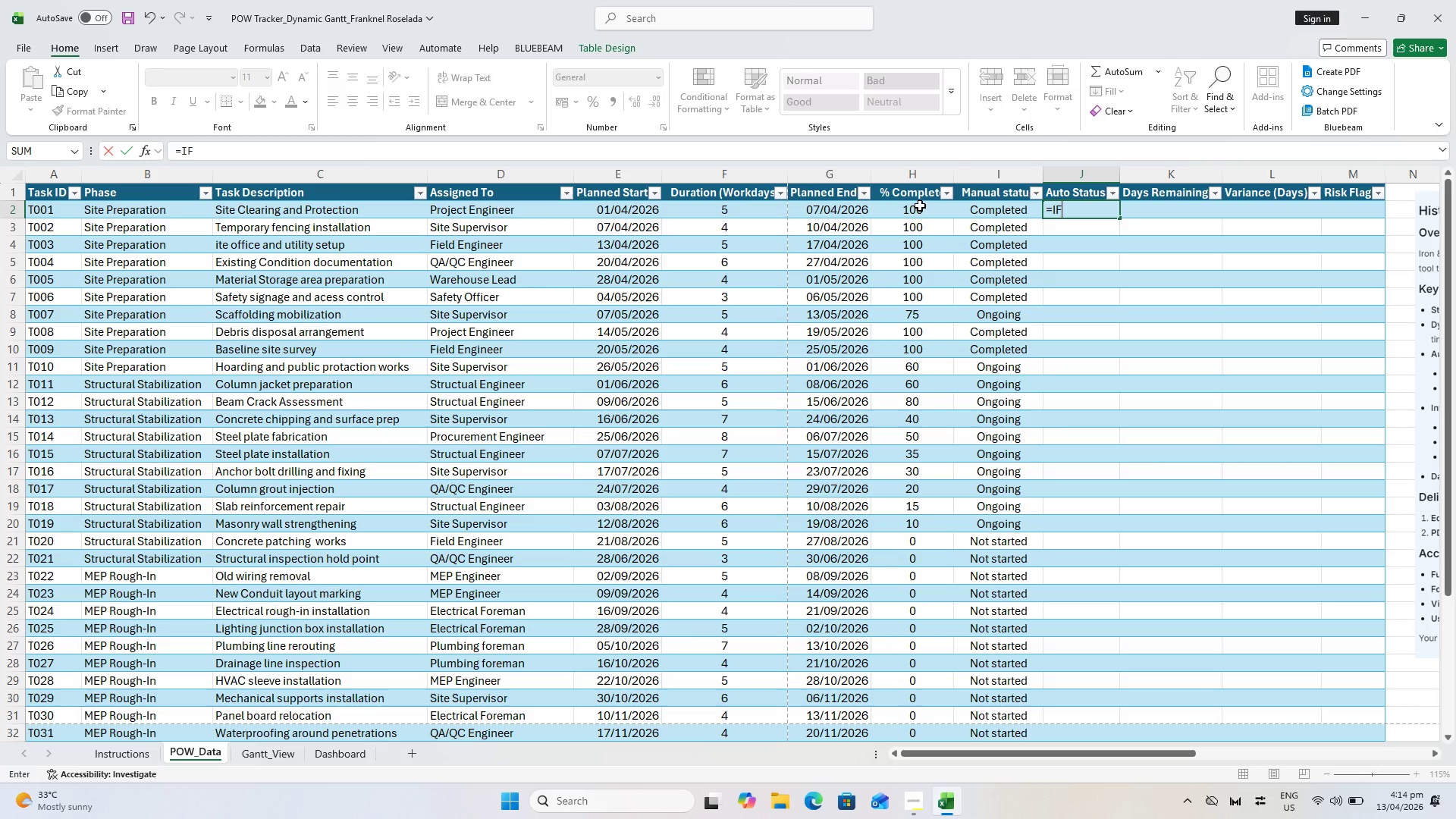 
left_click([920, 206])
 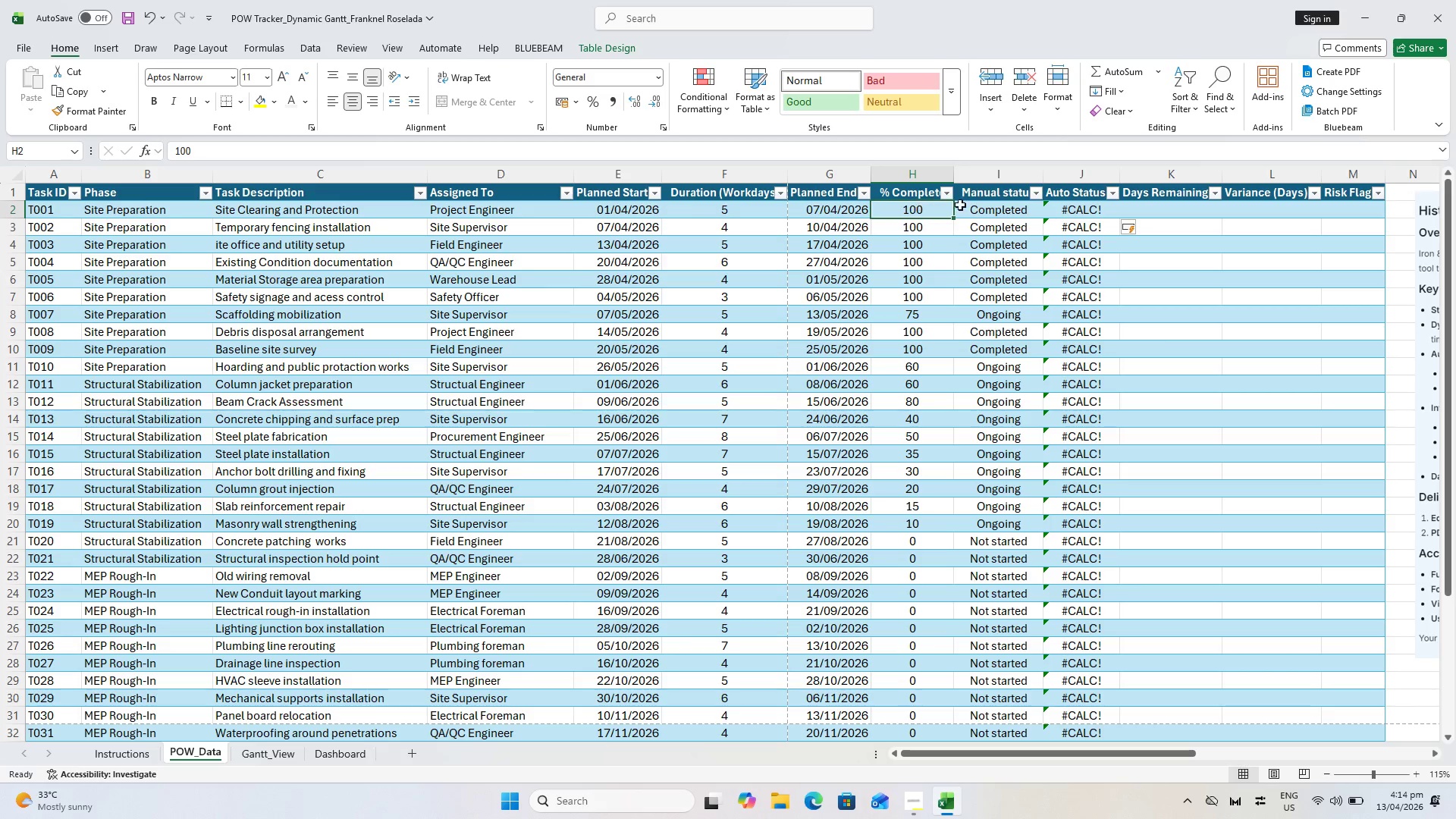 
mouse_move([1041, 212])
 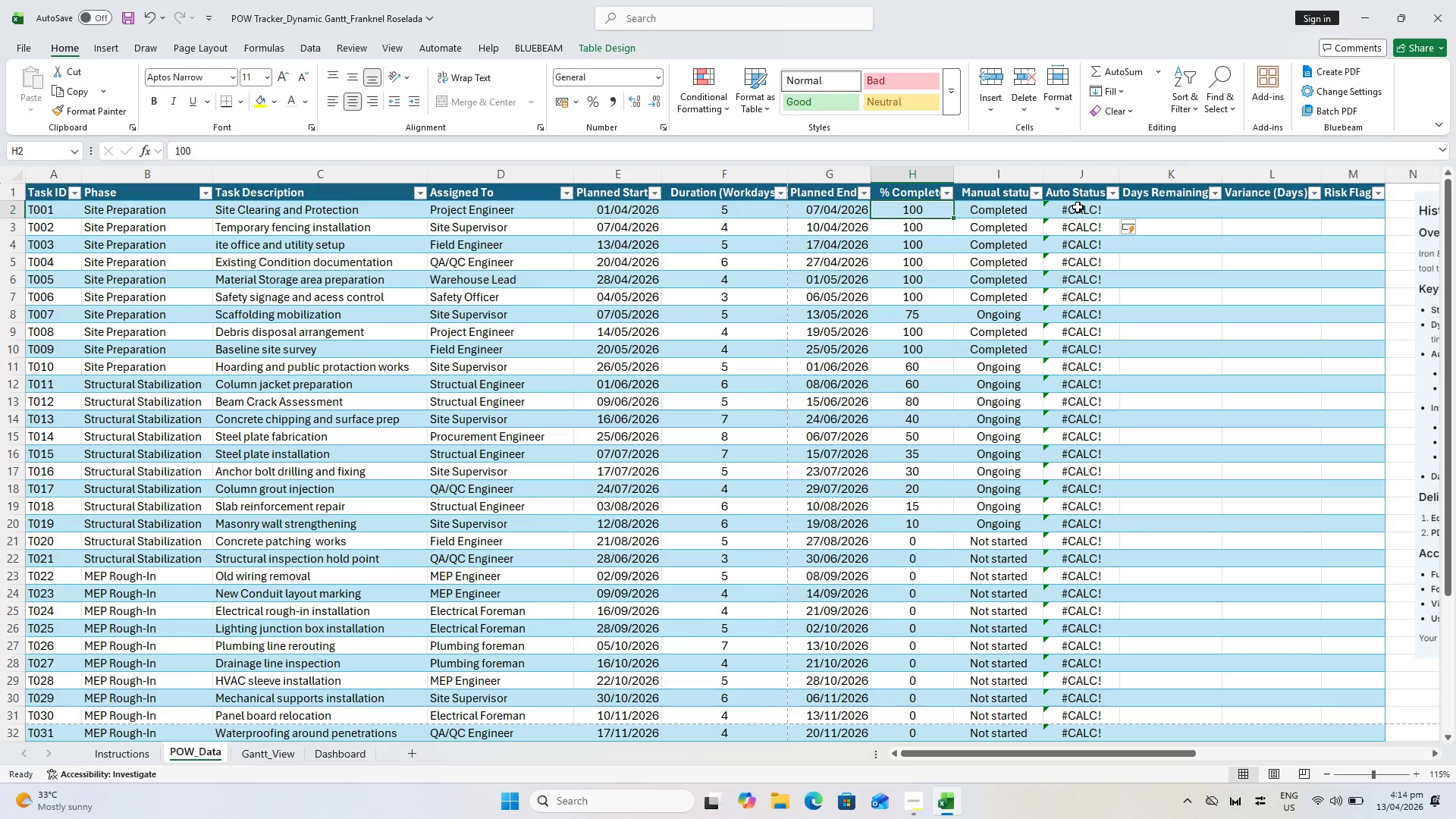 
key(Escape)
 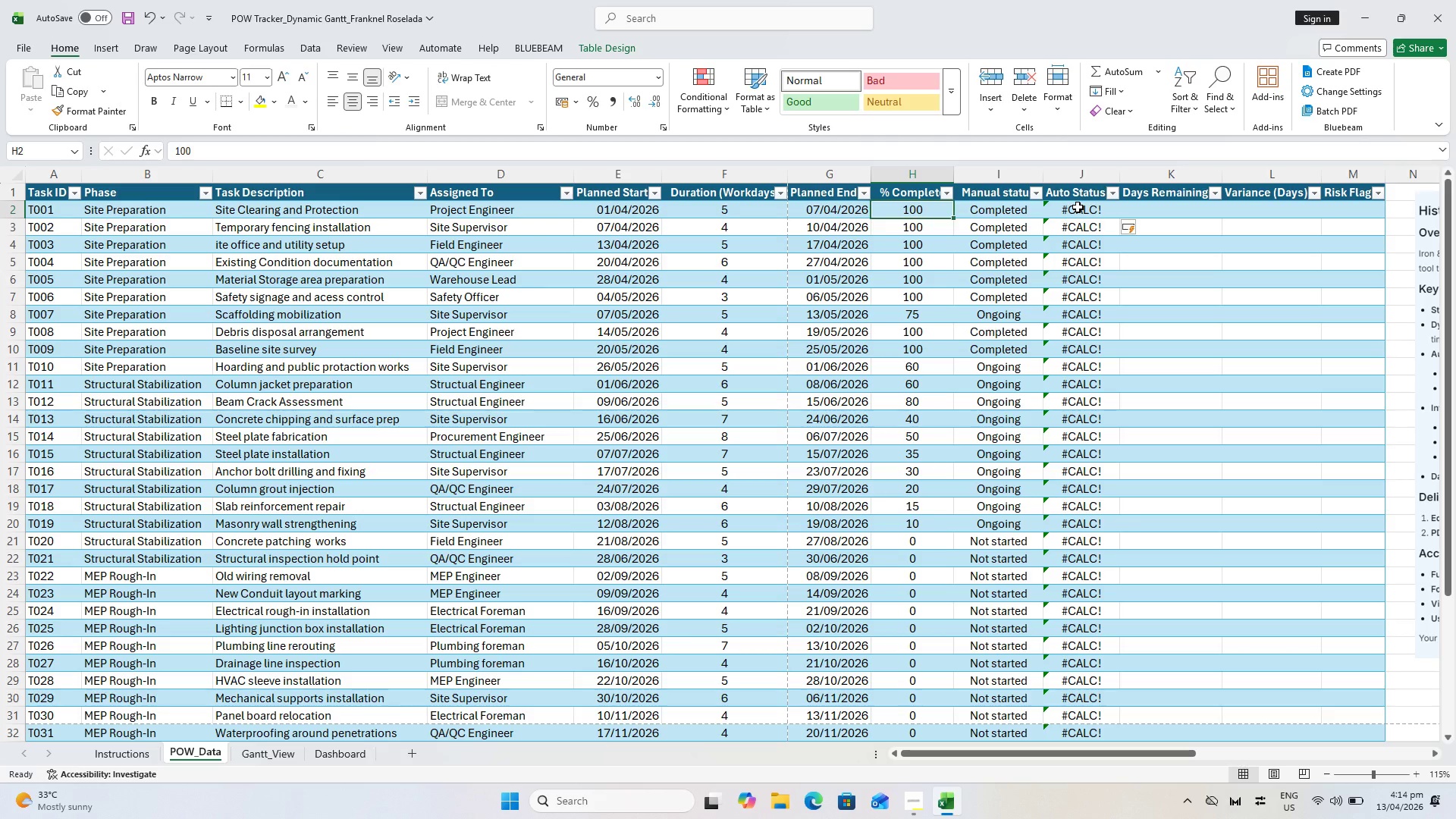 
left_click([1078, 207])
 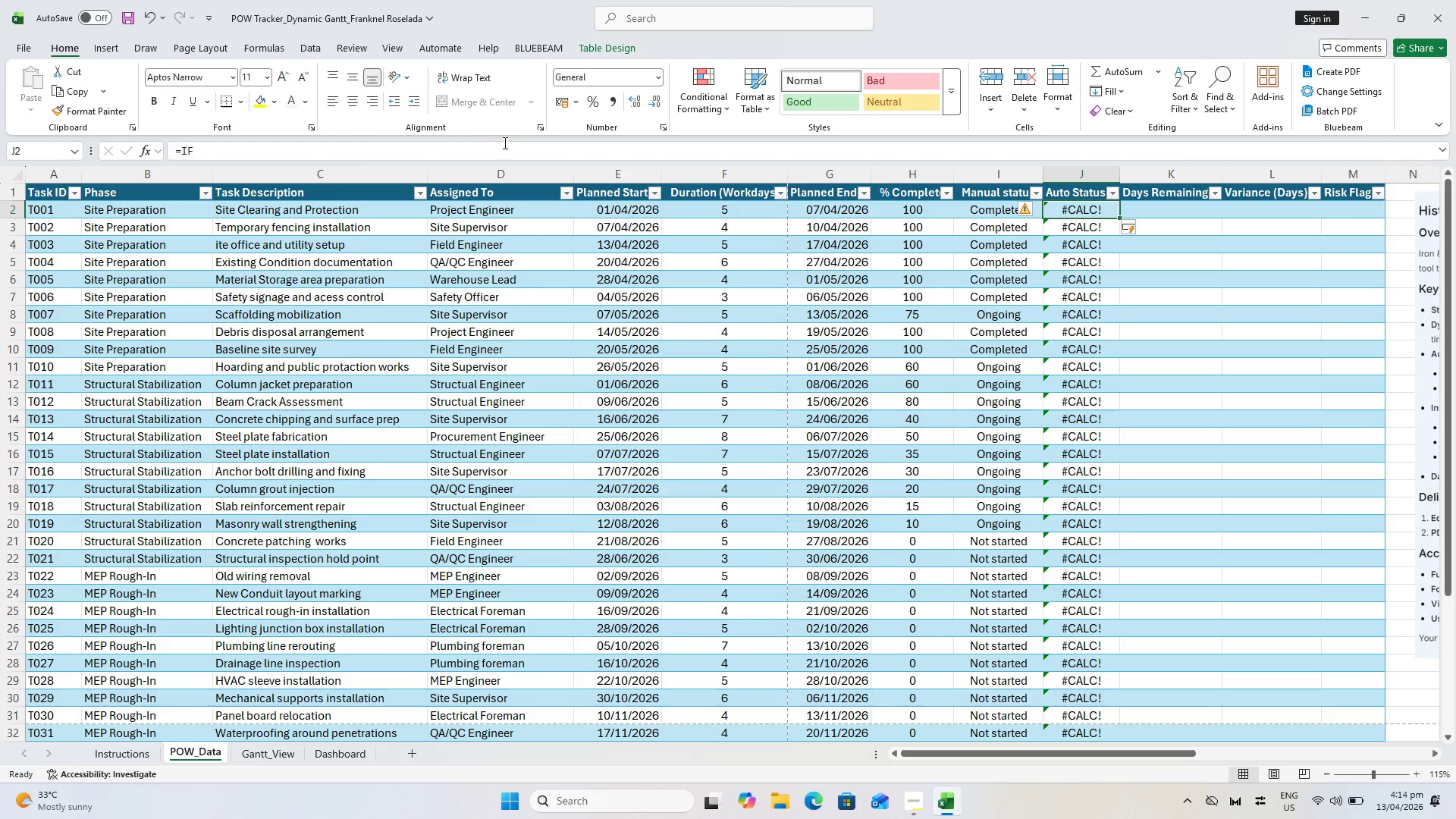 
key(Escape)
 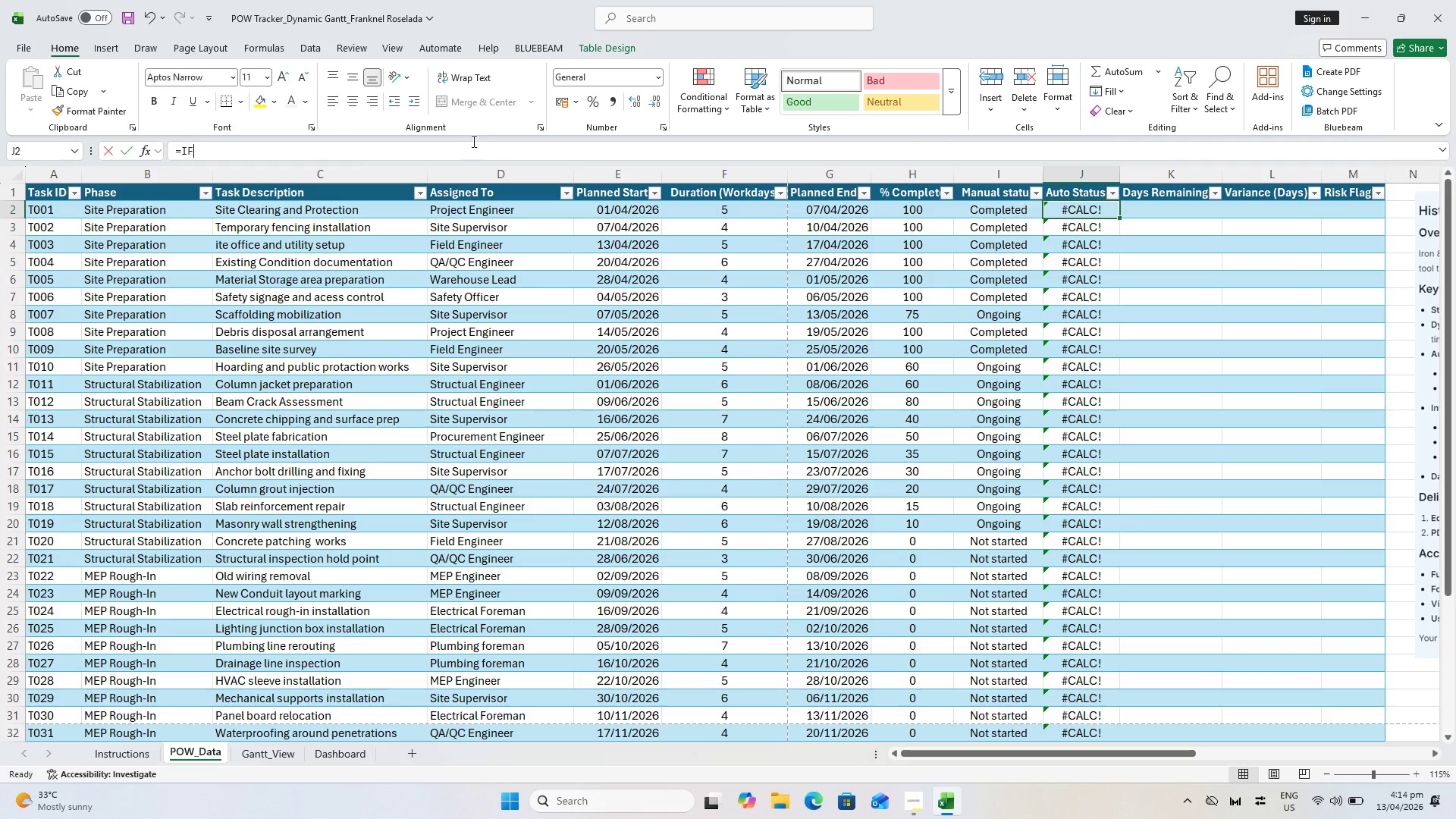 
left_click([472, 141])
 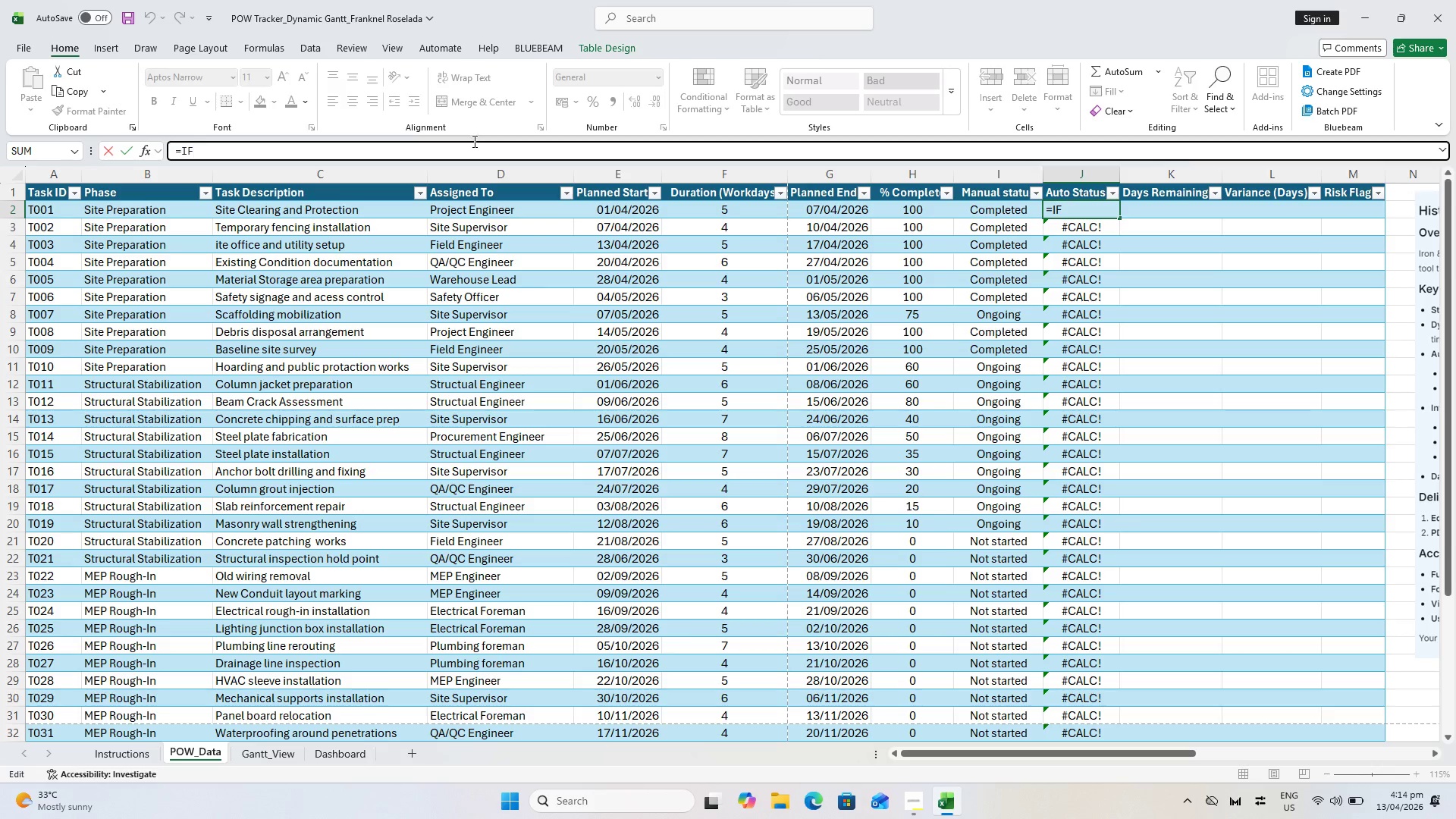 
key(Shift+9)
 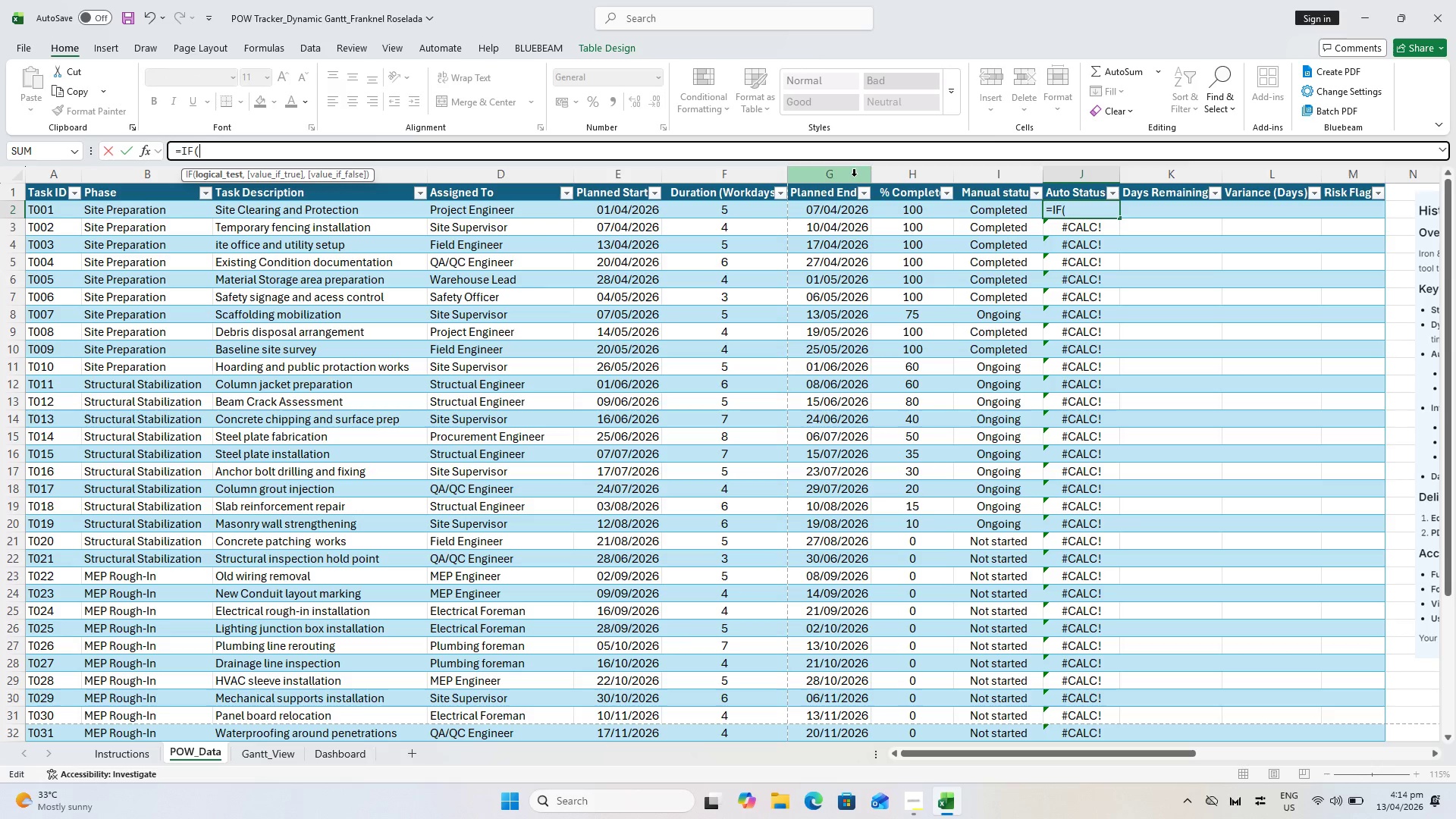 
left_click([895, 211])
 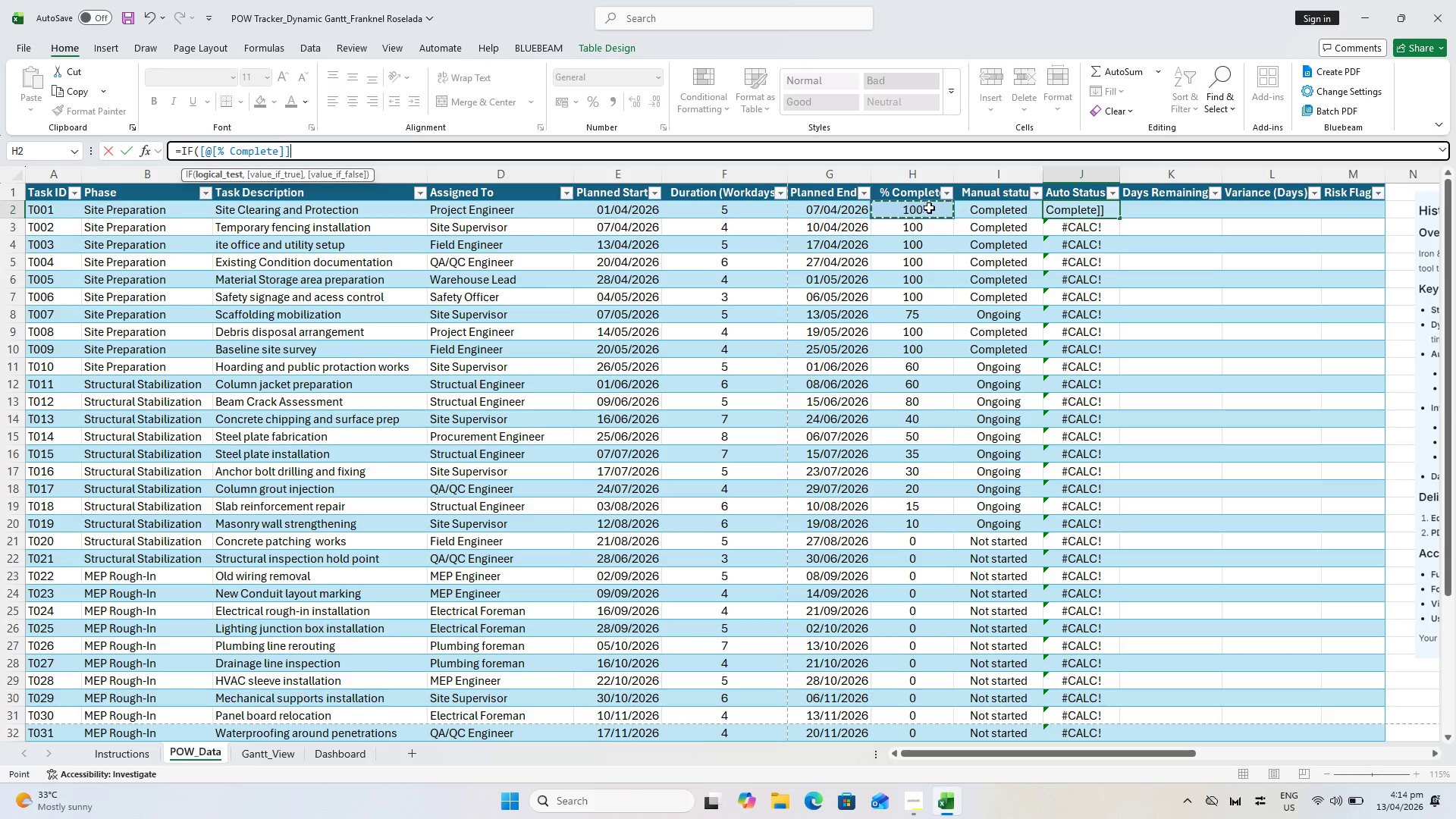 
key(Equal)
 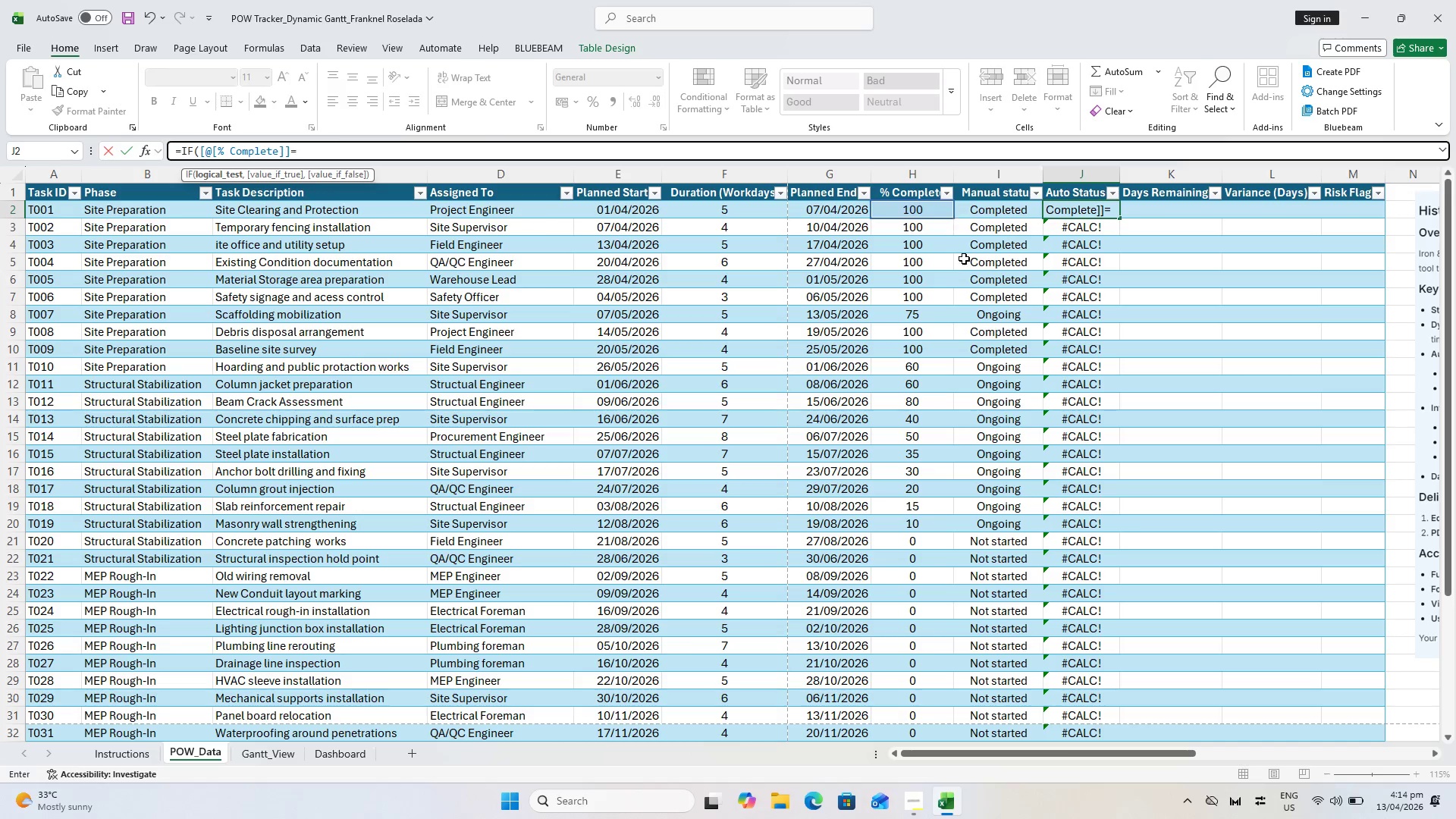 
type(100)
 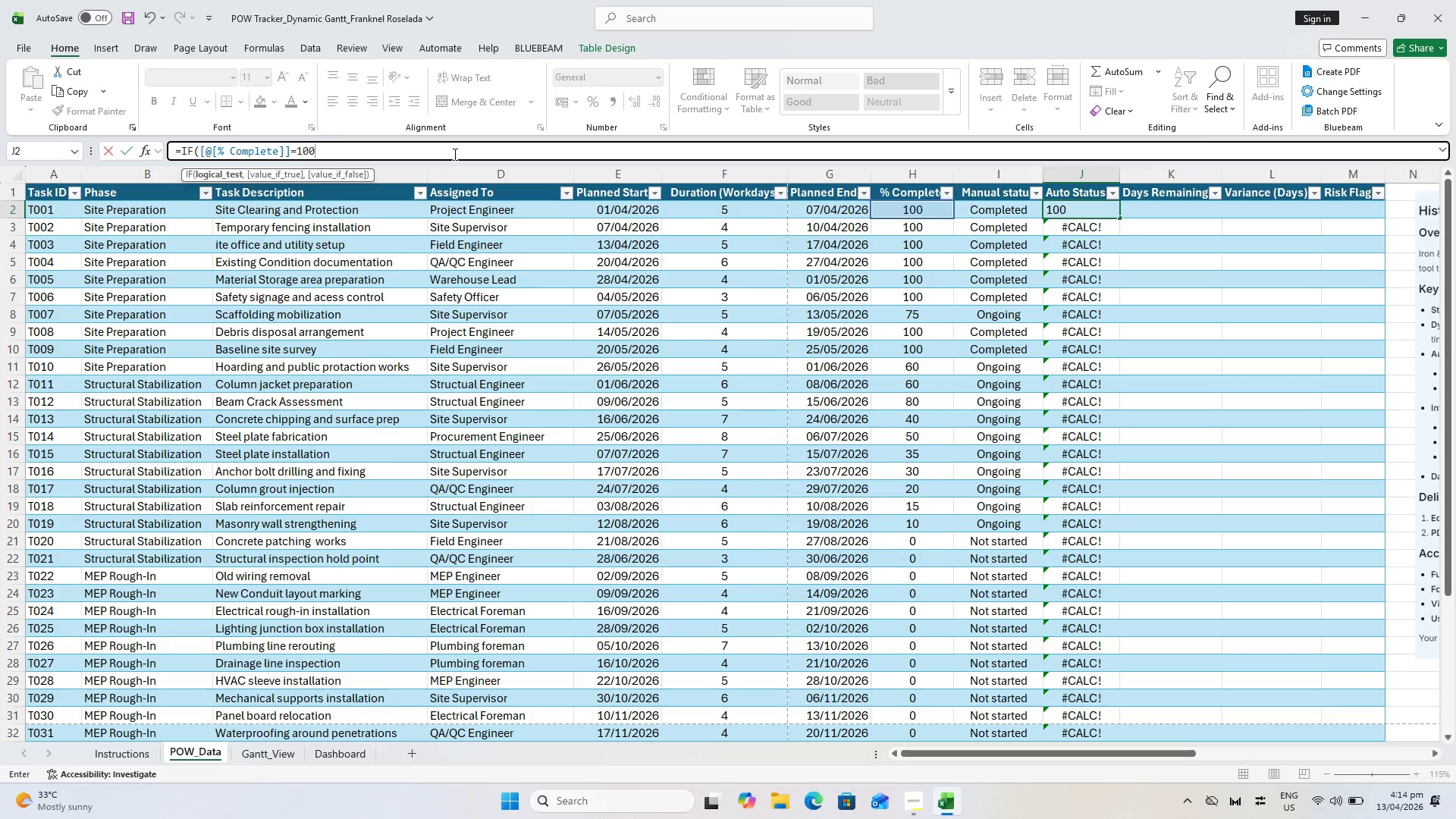 
type(, "cO)
key(Backspace)
key(Backspace)
type(Completed")
 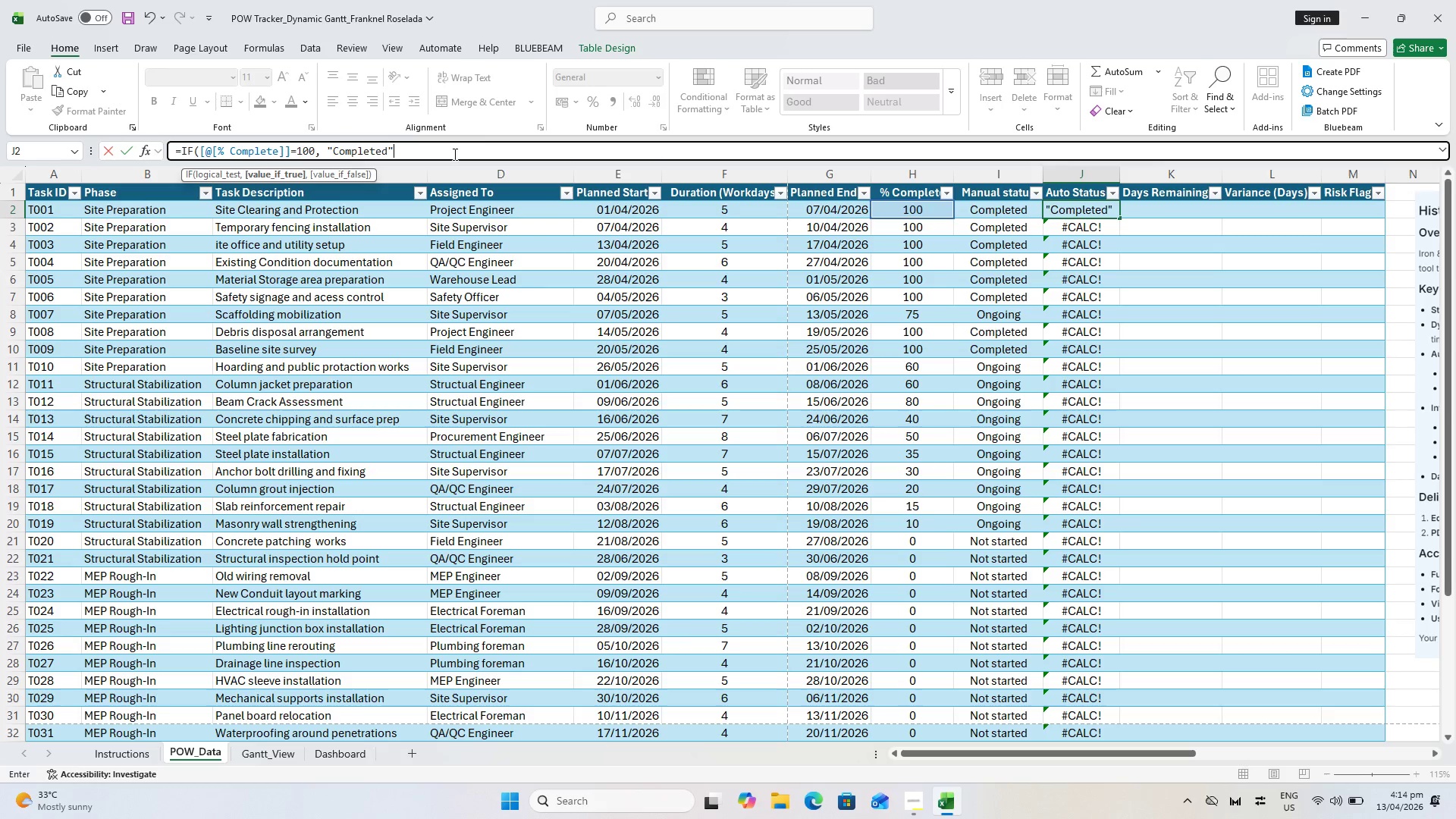 
type( , IF(()
 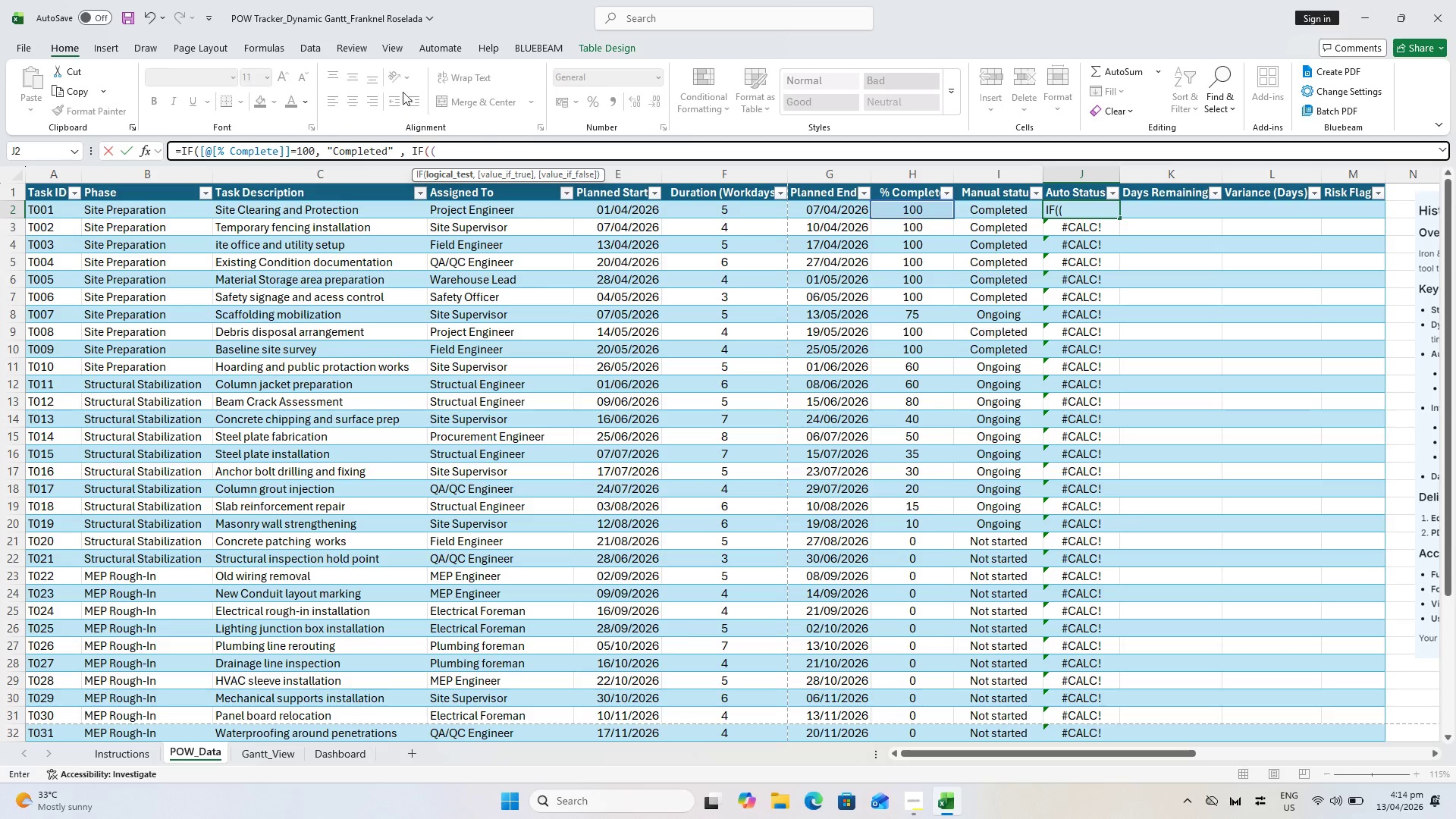 
left_click([908, 212])
 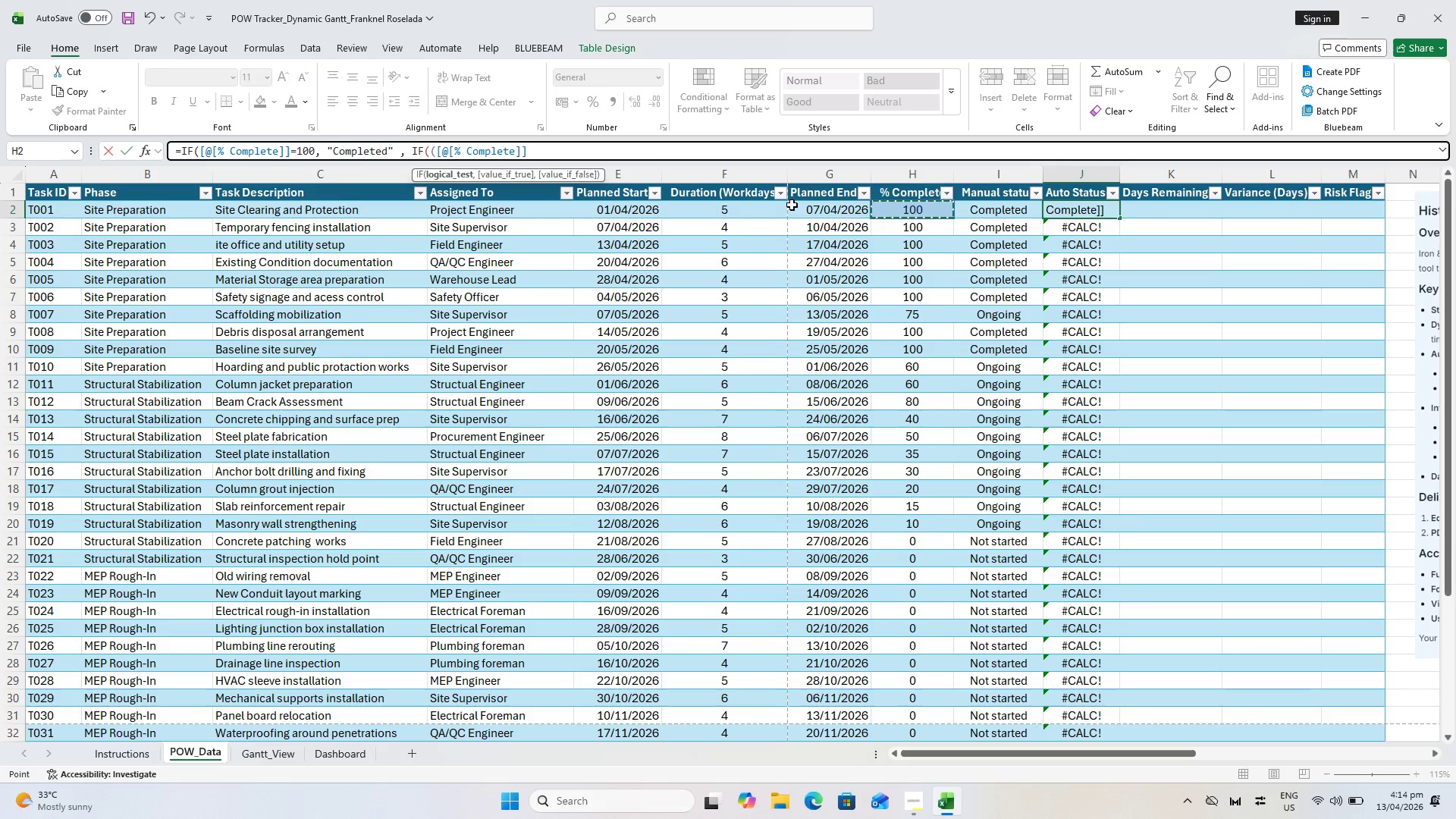 
type(>0, "Ongoing" , "Not Sr)
key(Backspace)
type(tarted")))
 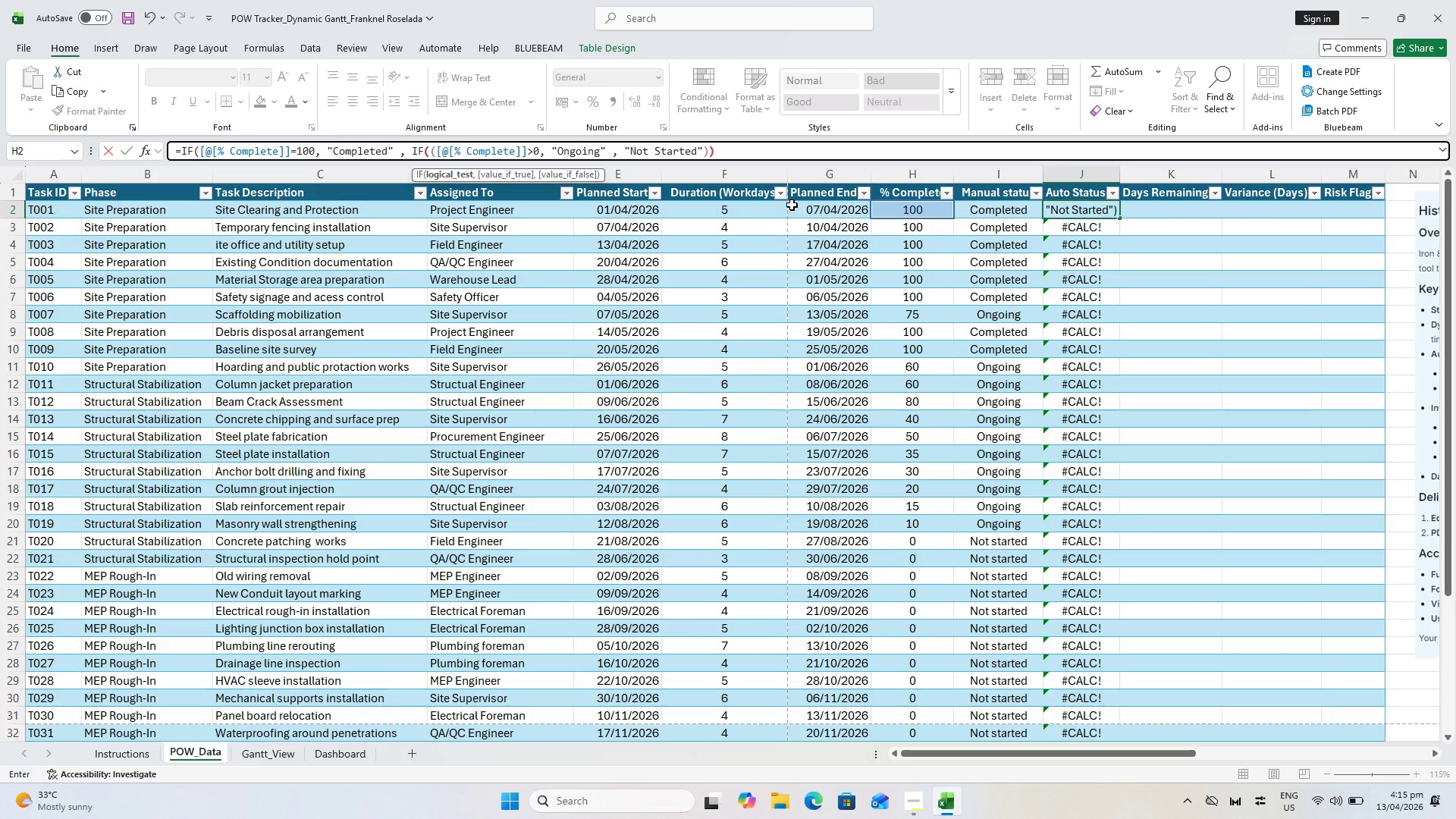 
wait(12.08)
 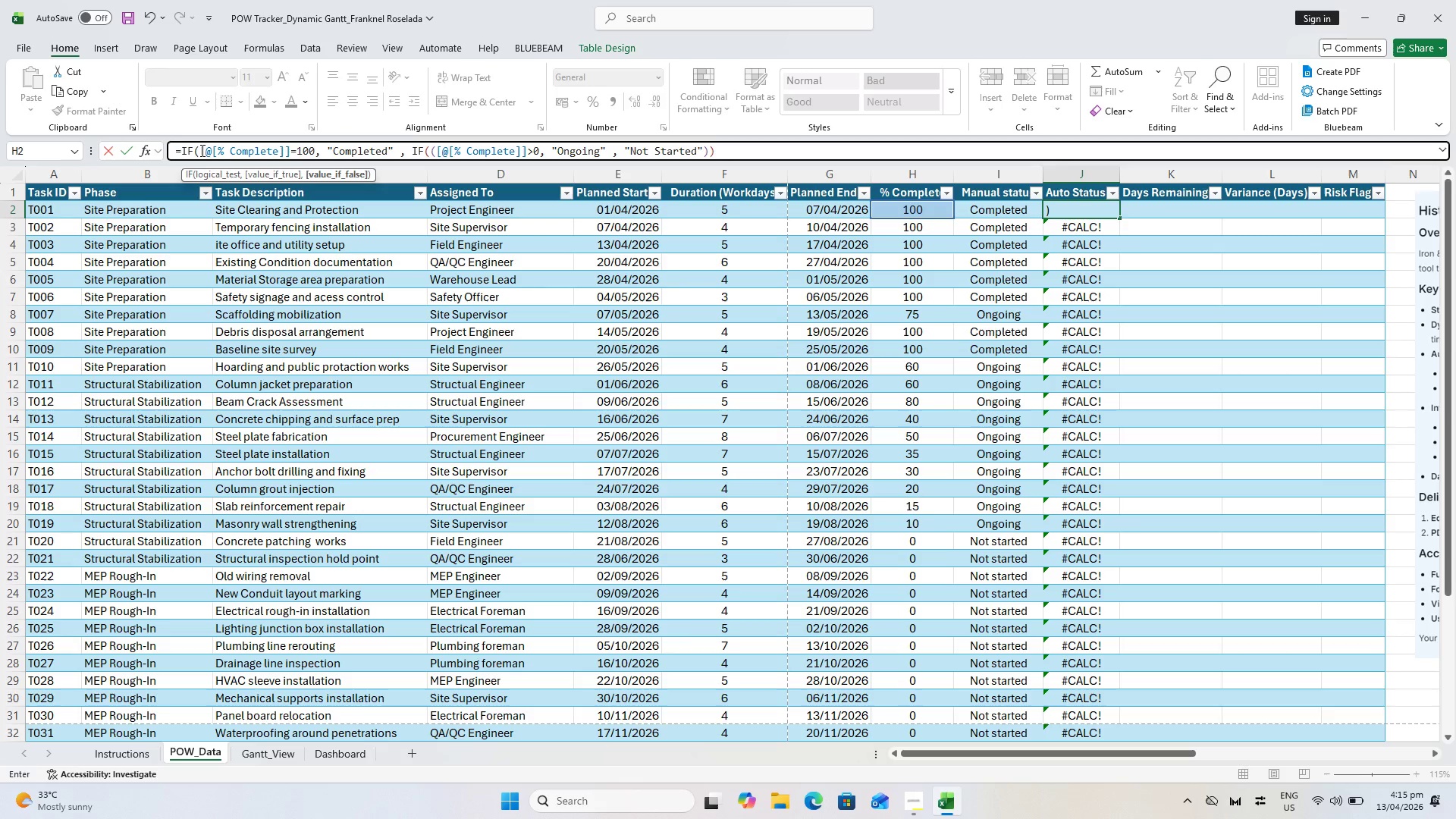 
left_click([429, 145])
 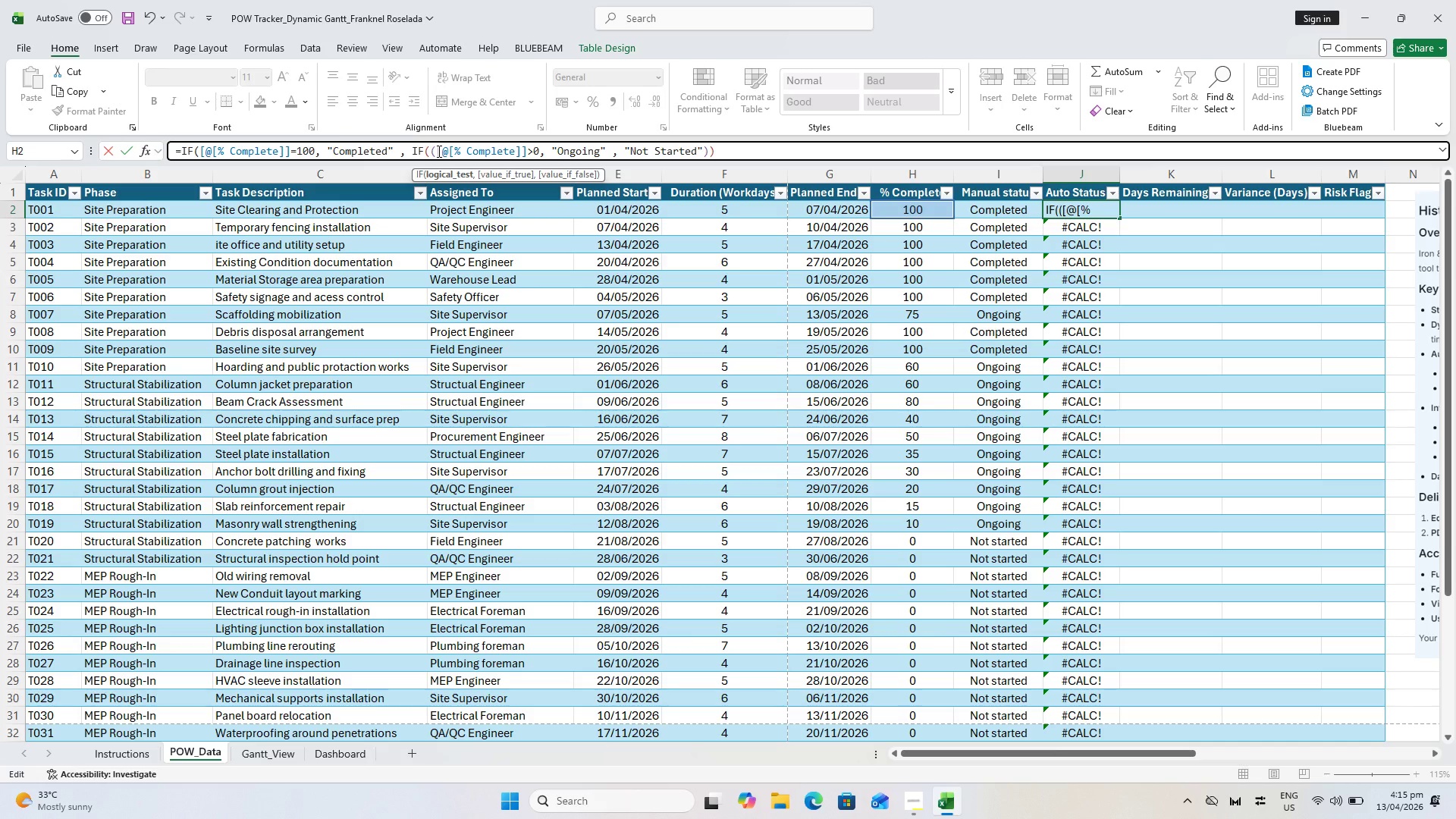 
key(Backspace)
 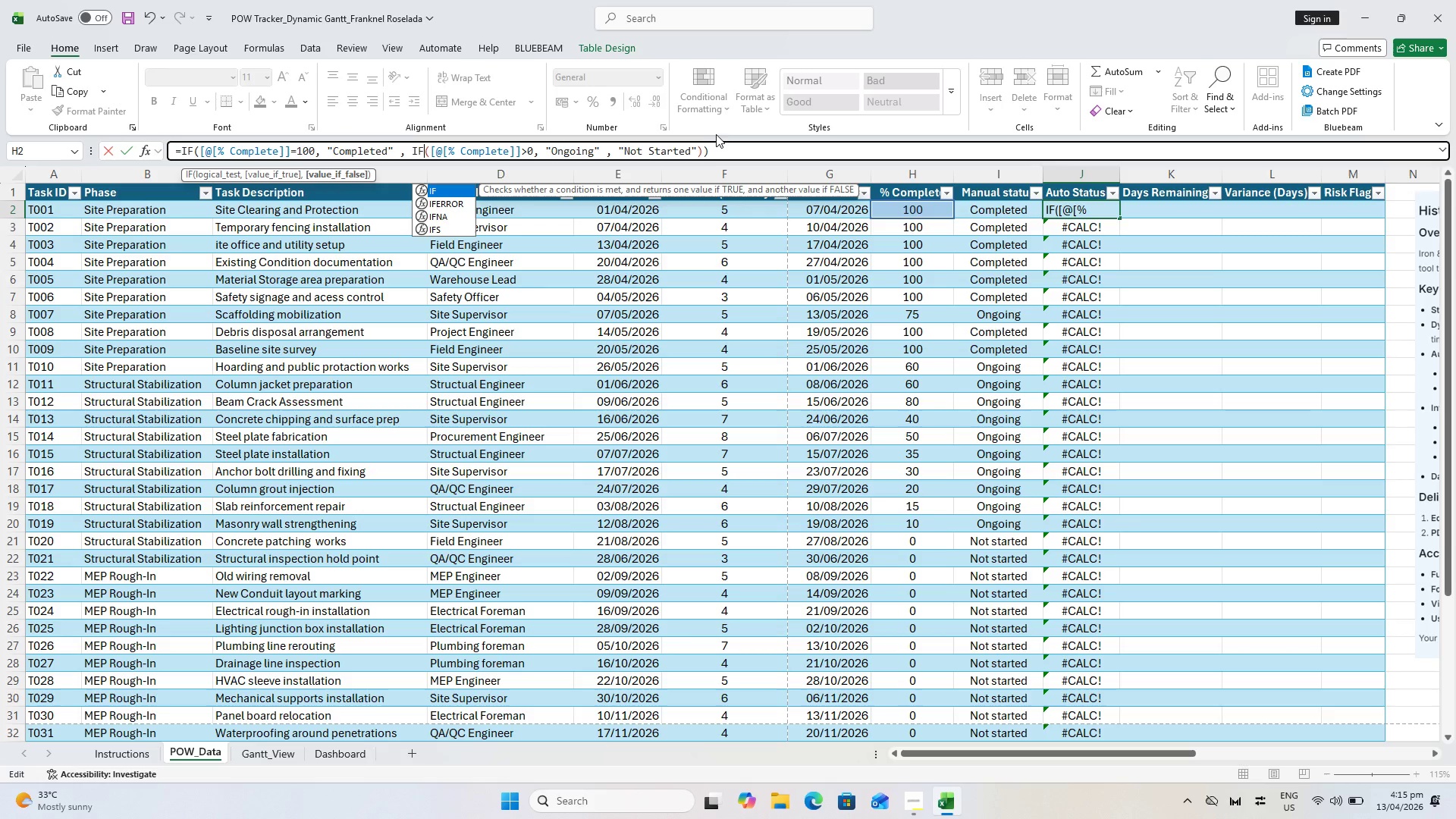 
key(Enter)
 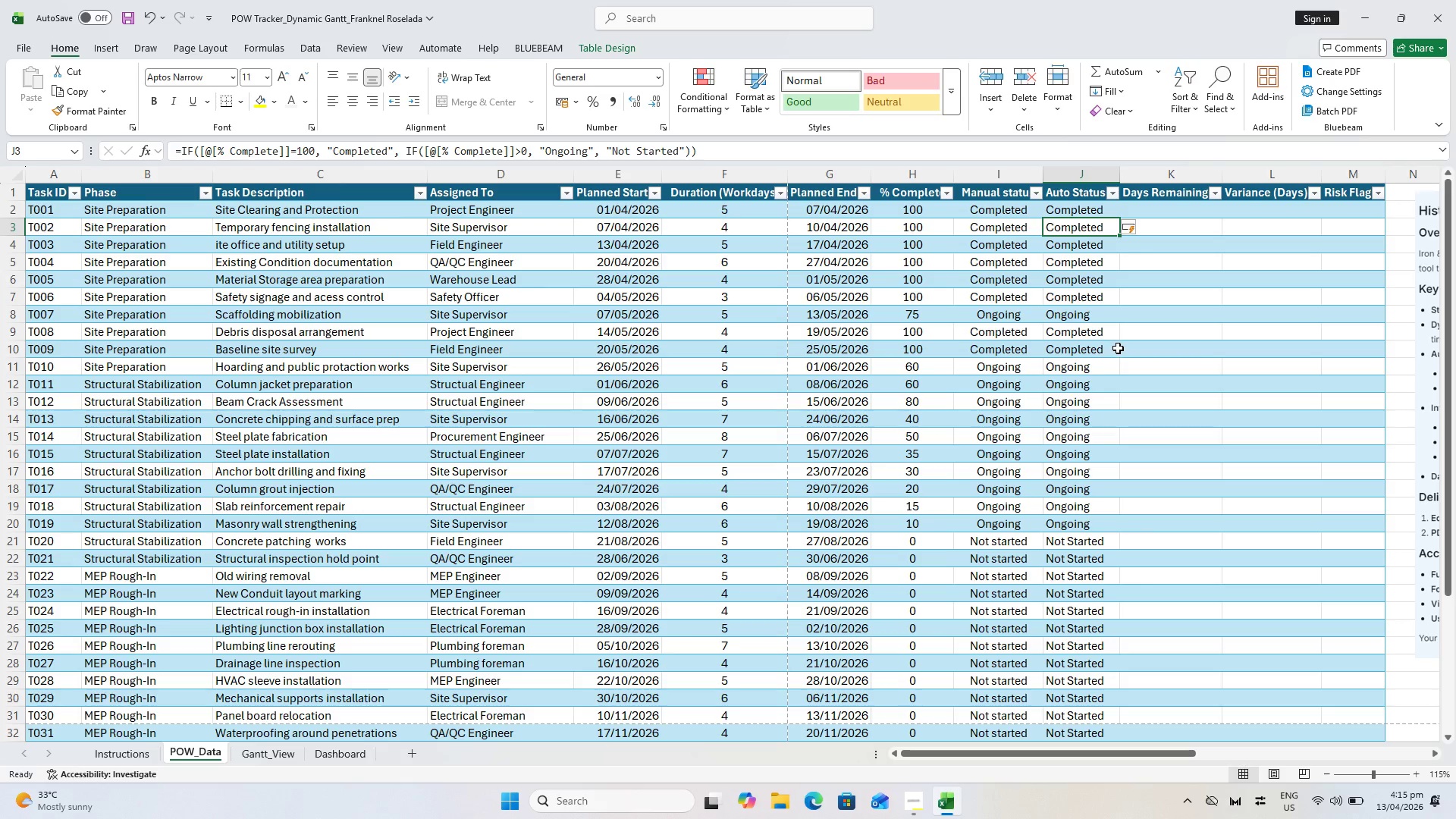 
scroll: coordinate [1112, 317], scroll_direction: none, amount: 0.0
 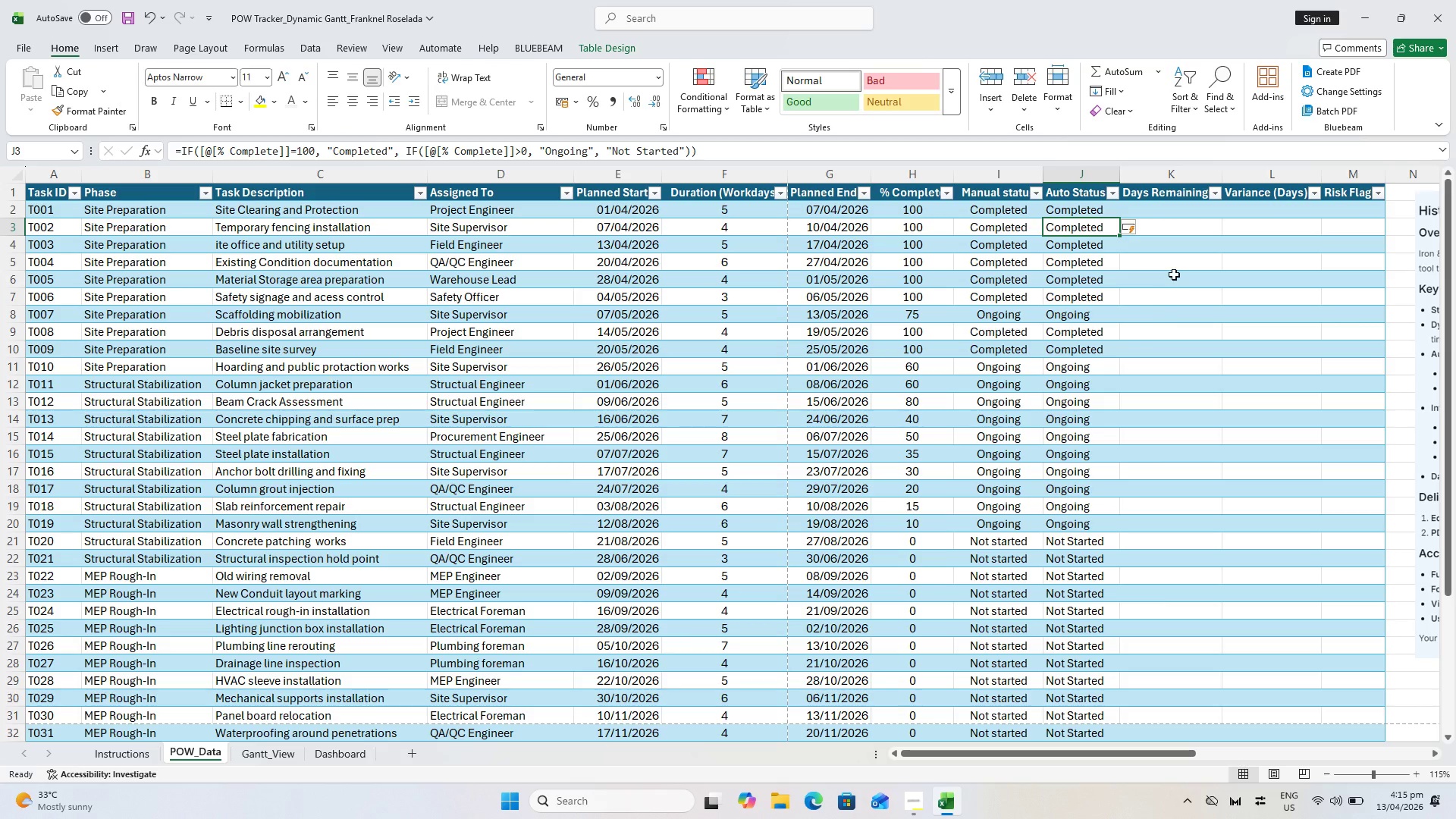 
key(Control+Meta+MetaLeft)
 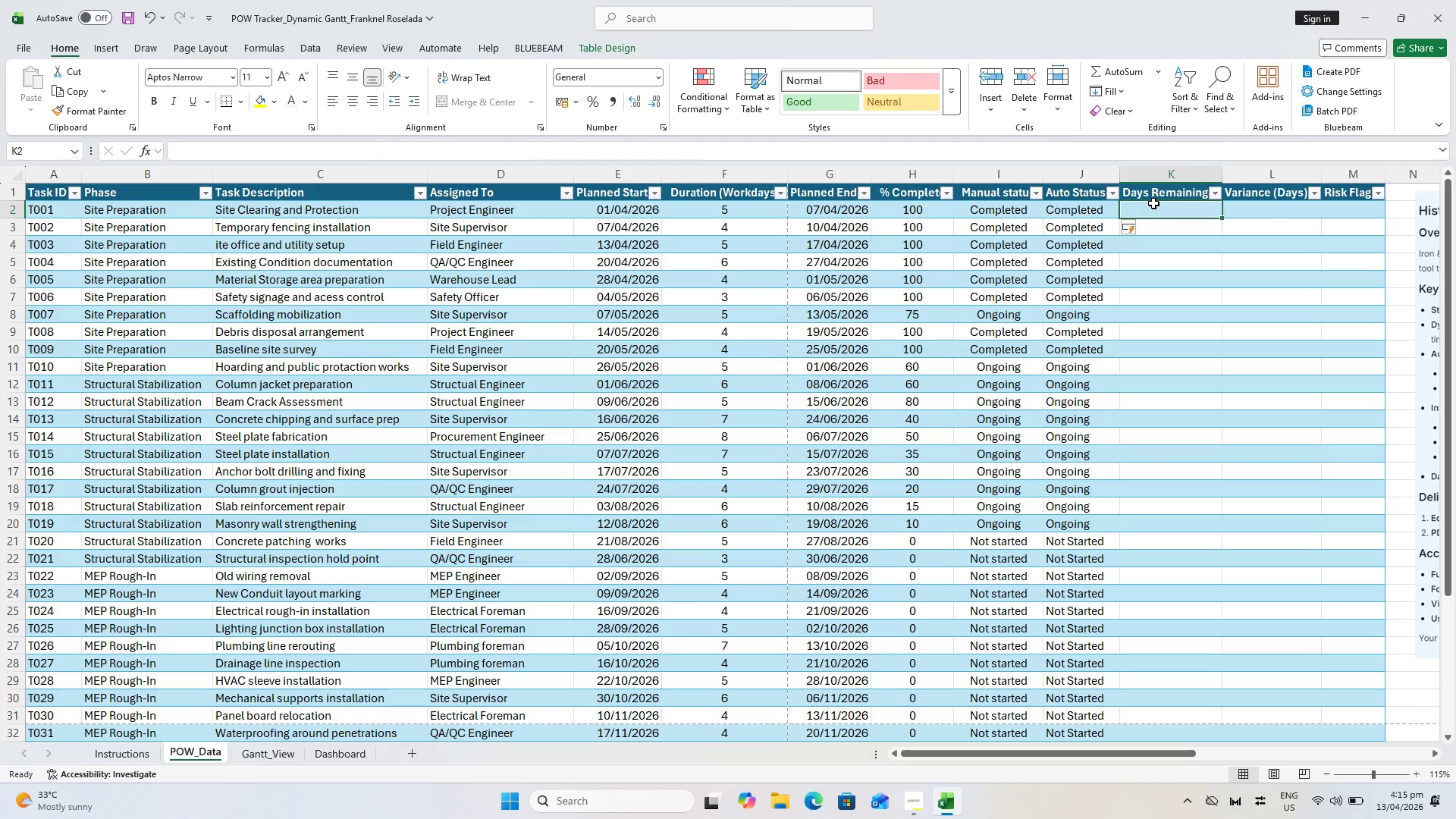 
key(Control+S)
 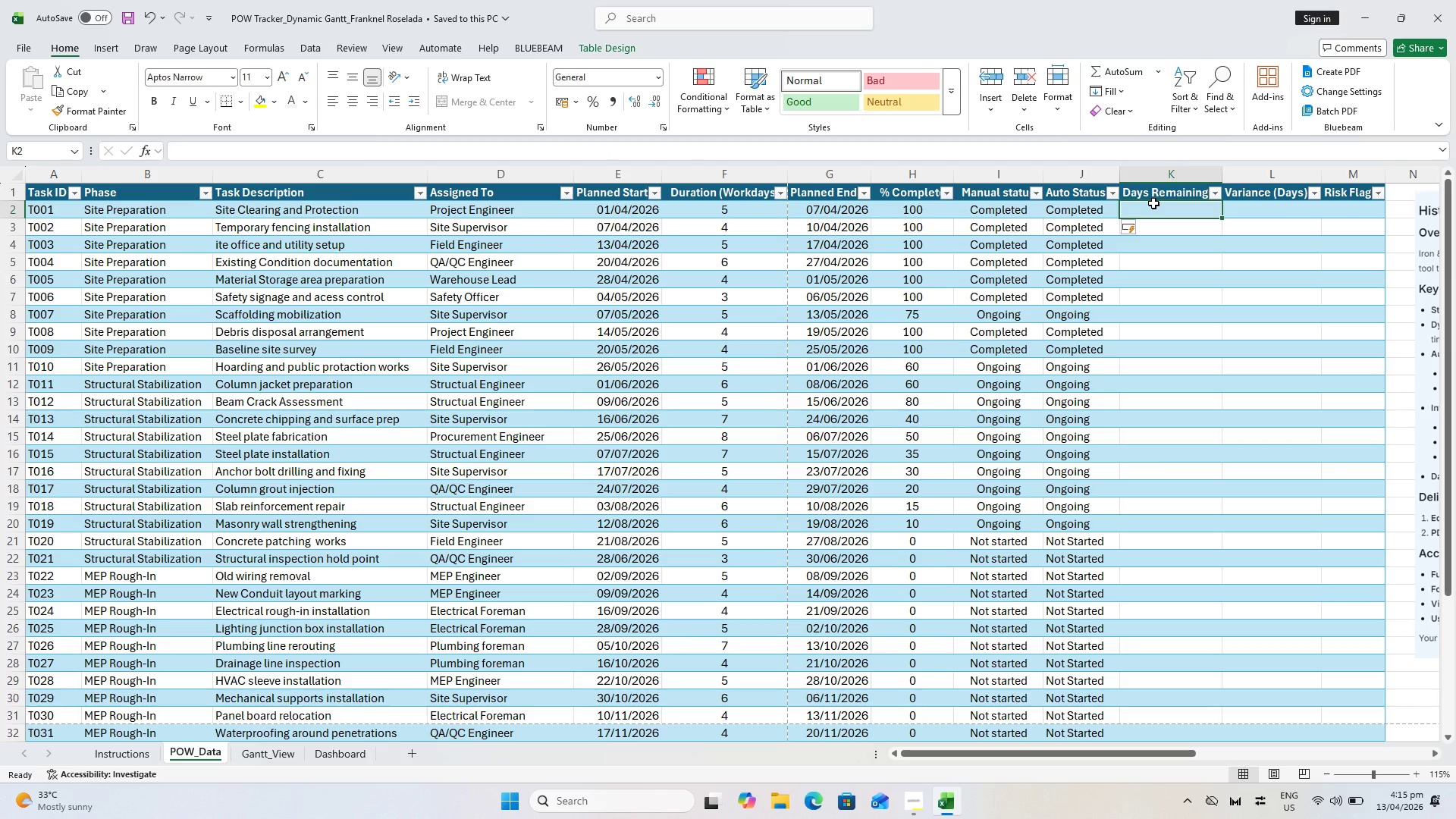 
key(Equal)
 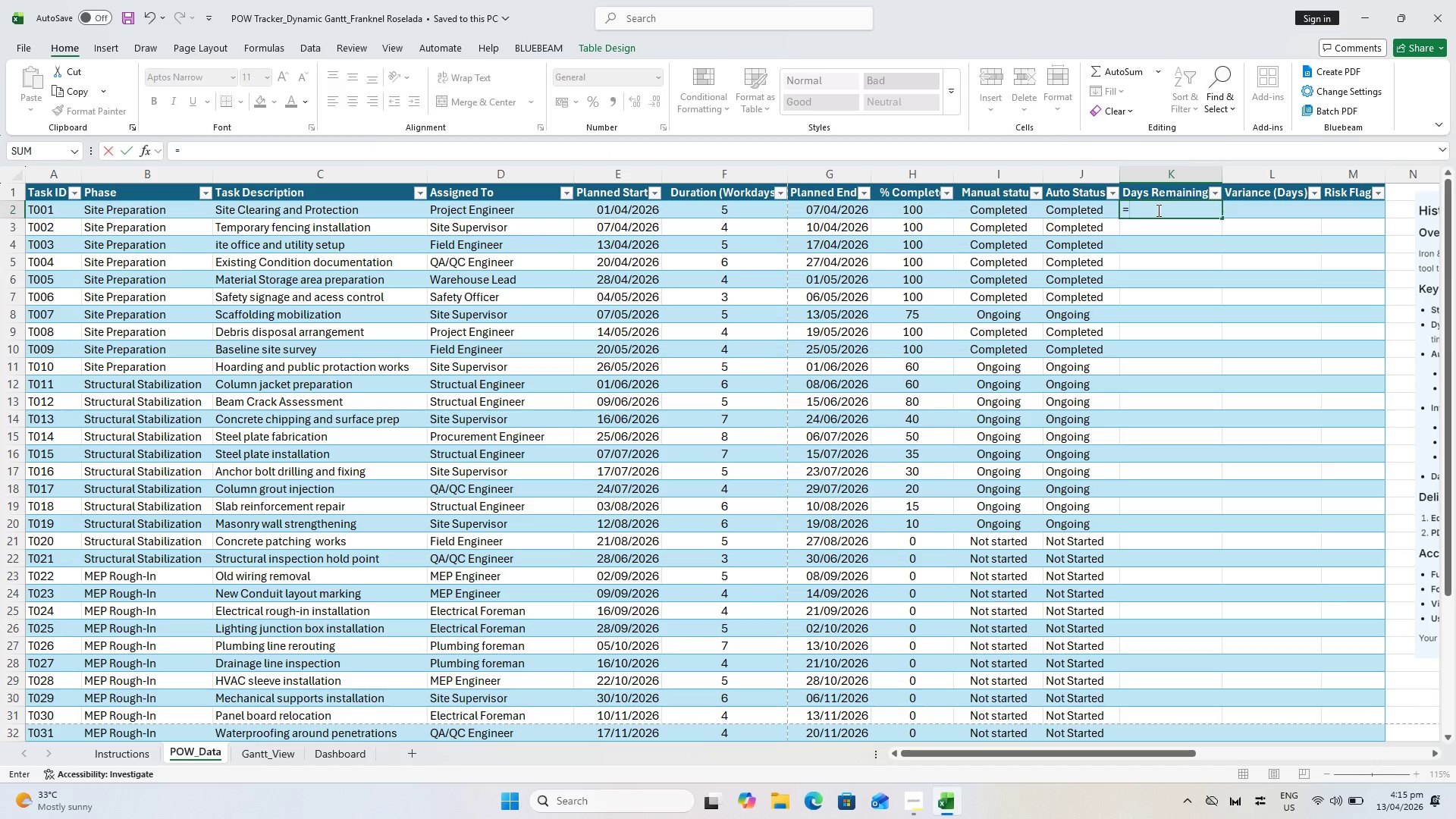 
wait(6.12)
 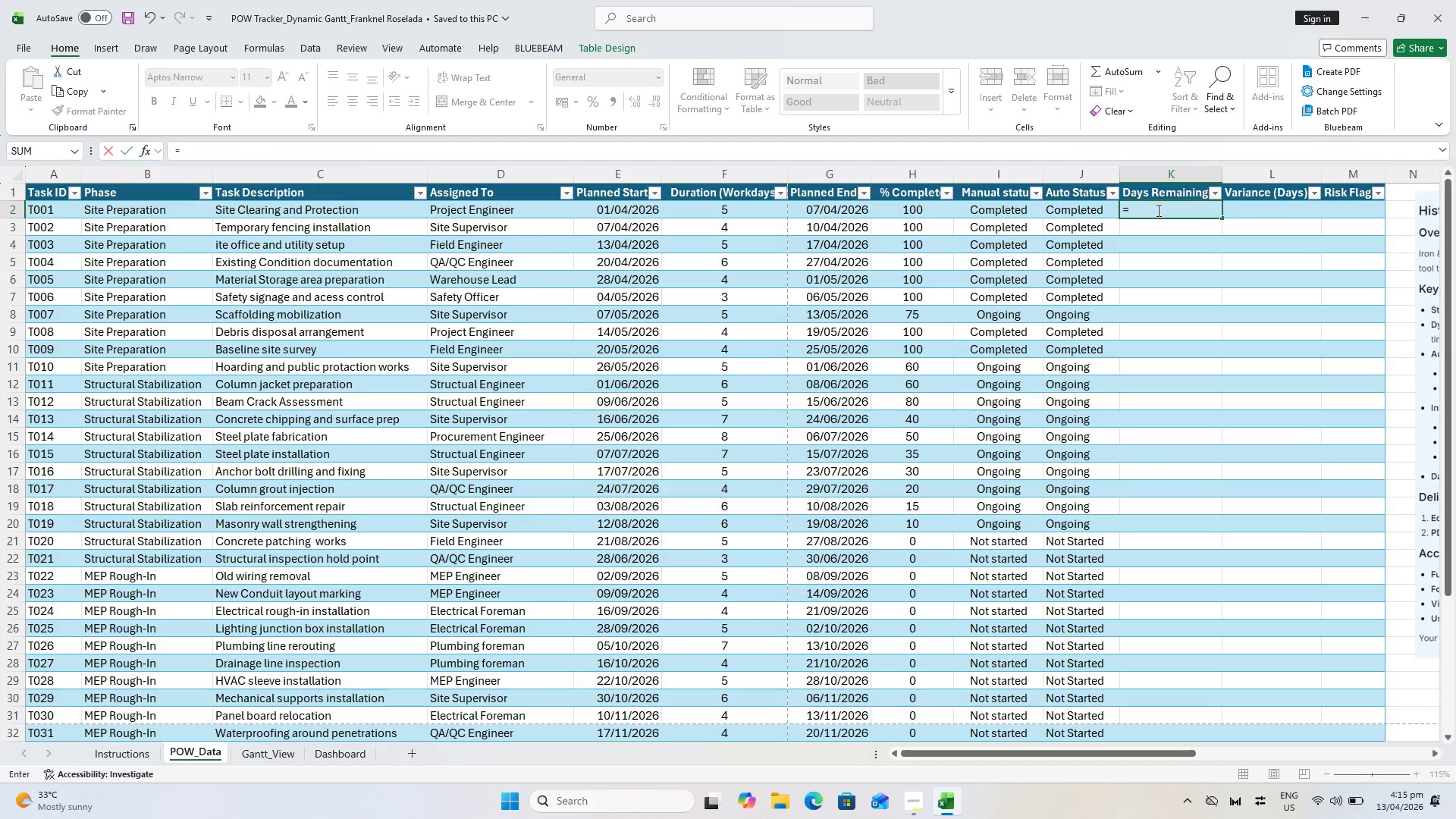 
type(IF()
 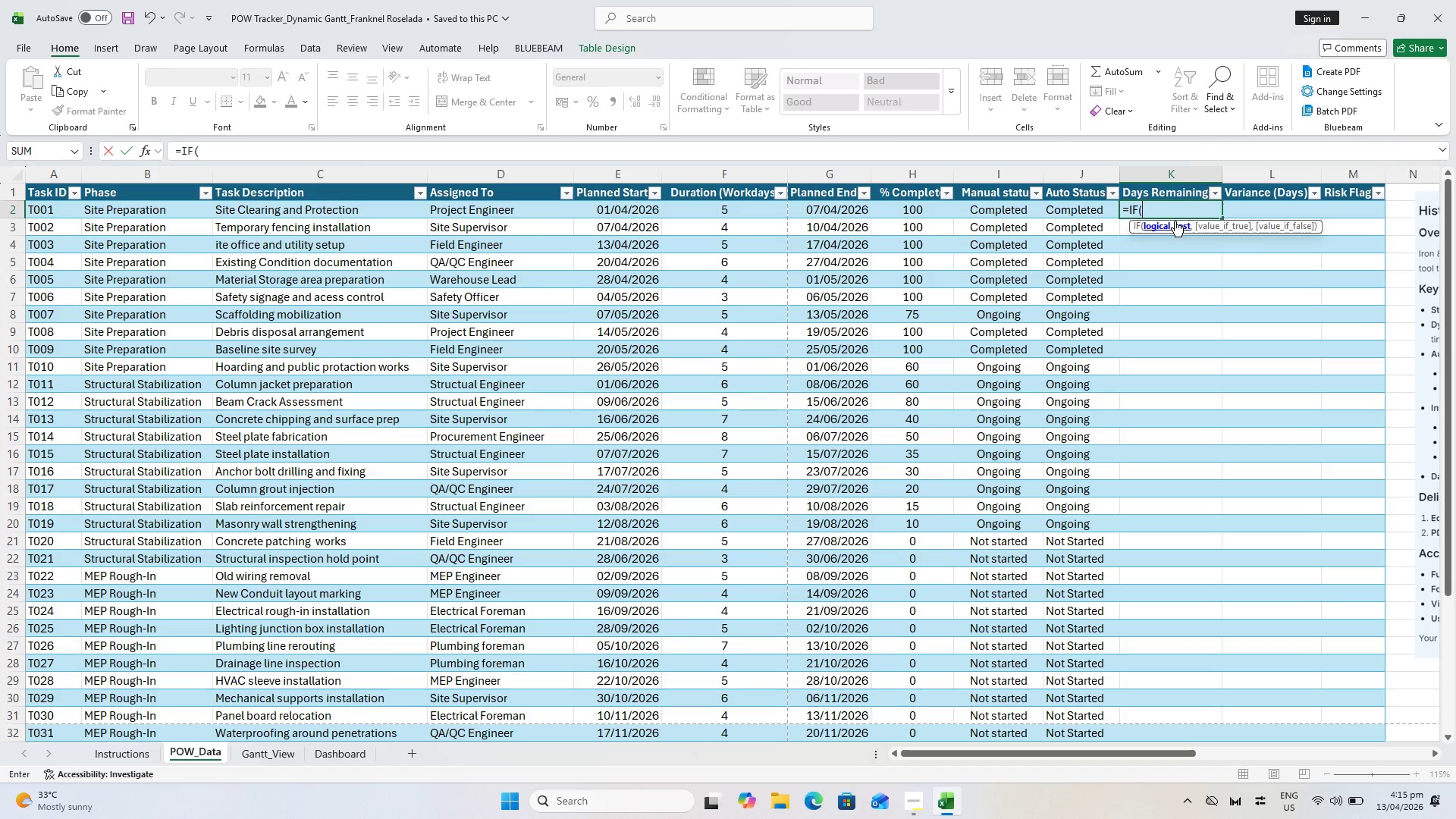 
wait(12.48)
 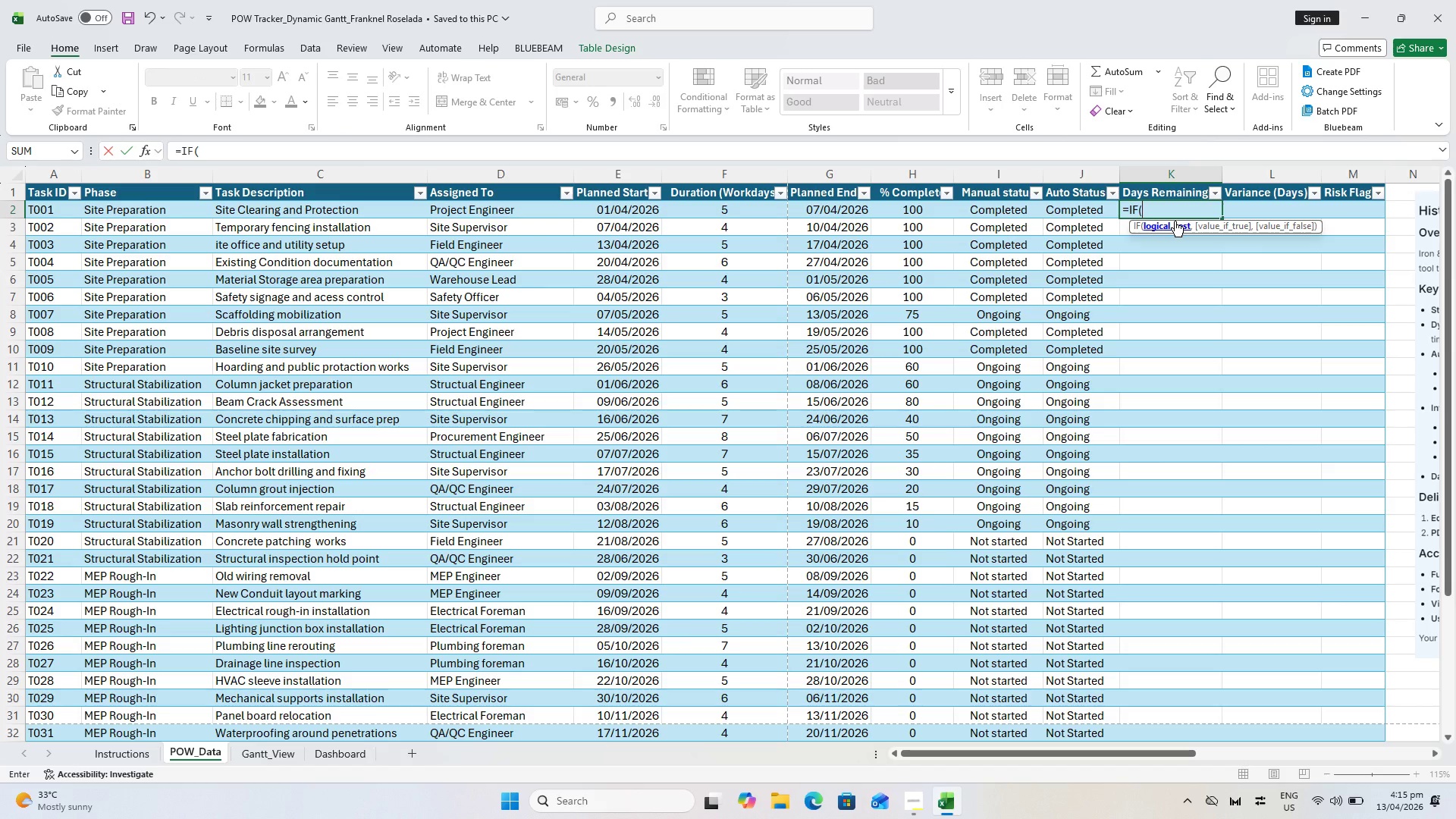 
type(=100,0,IF()
 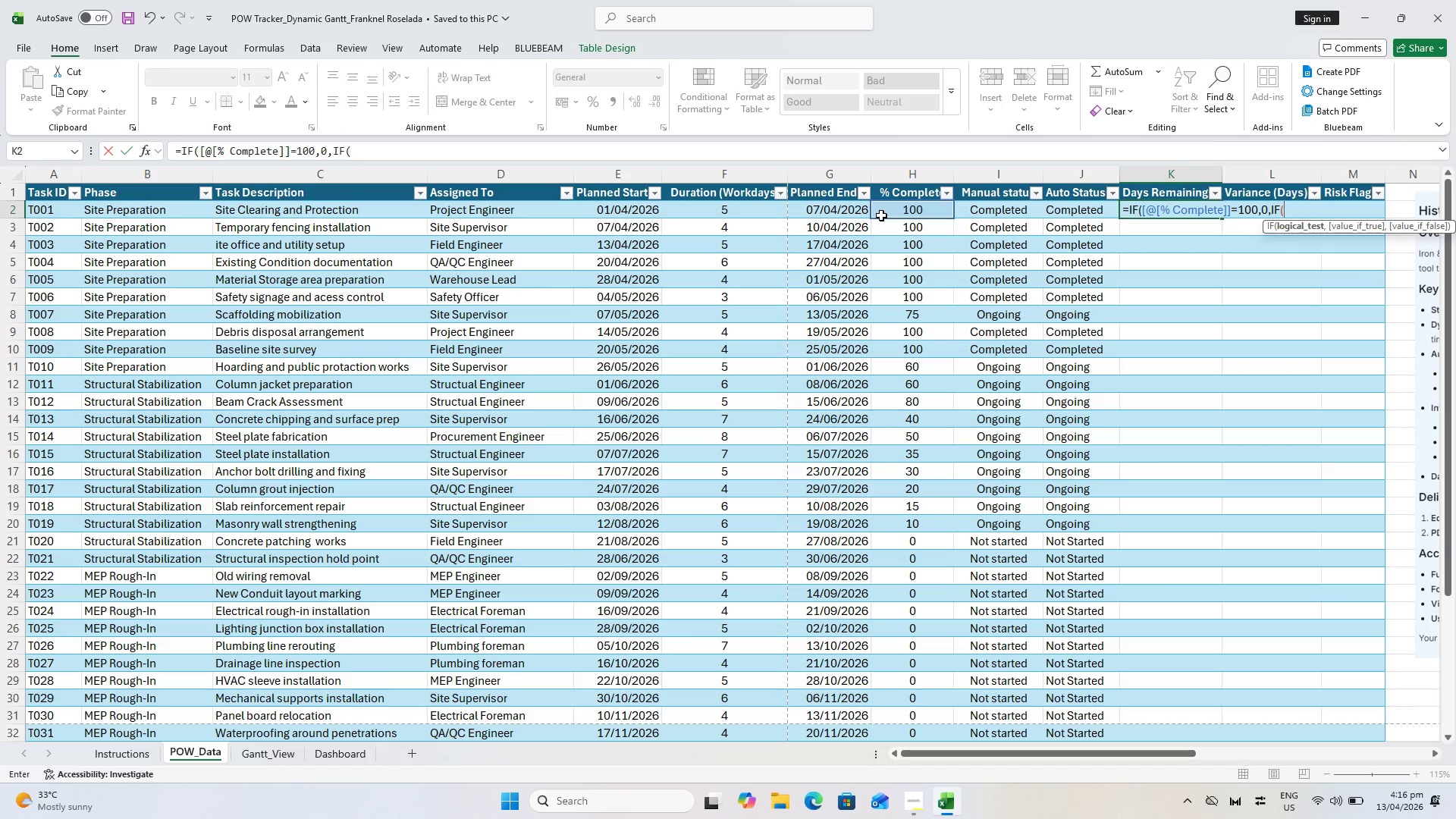 
wait(5.12)
 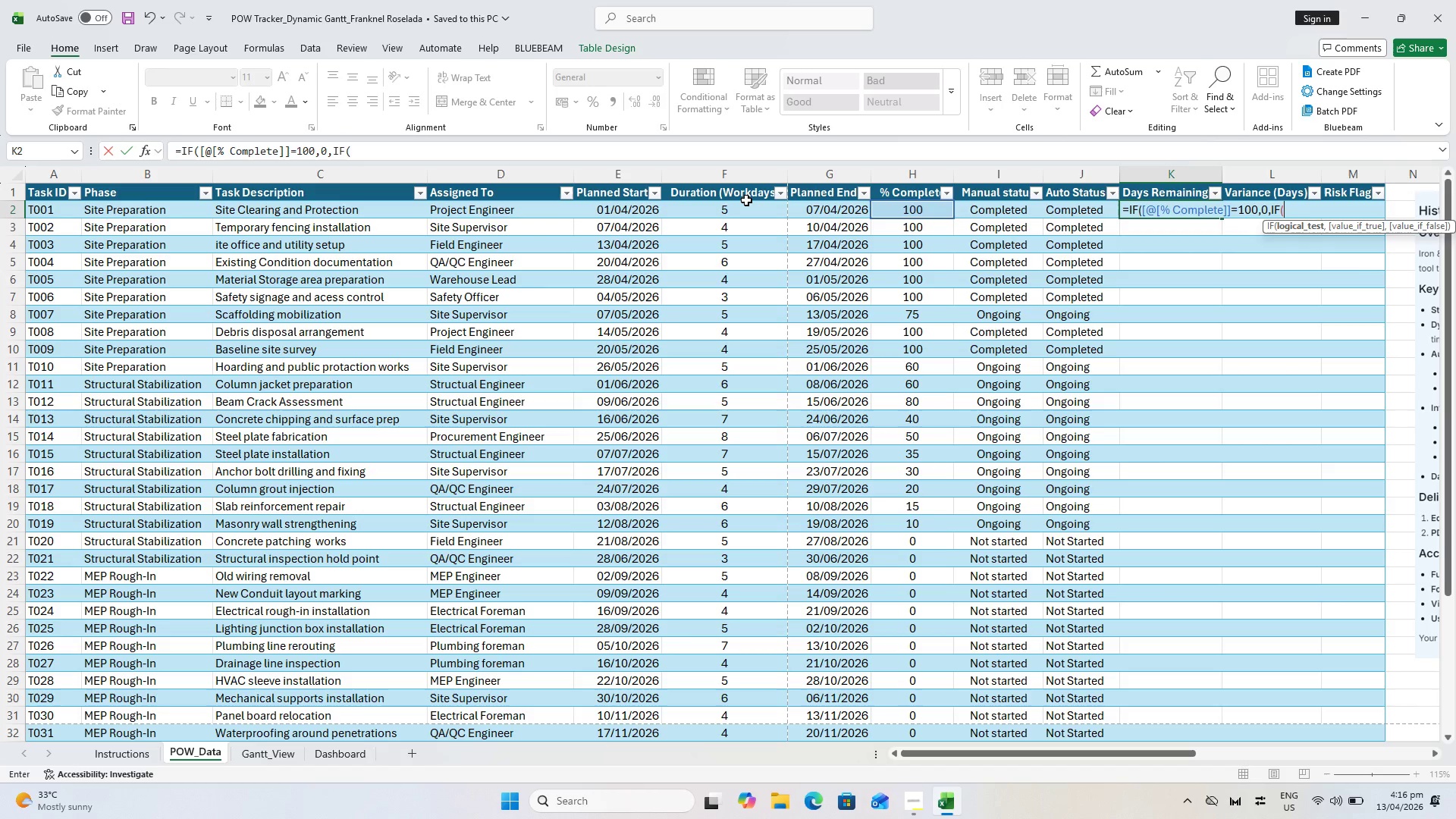 
type(TODAY)
 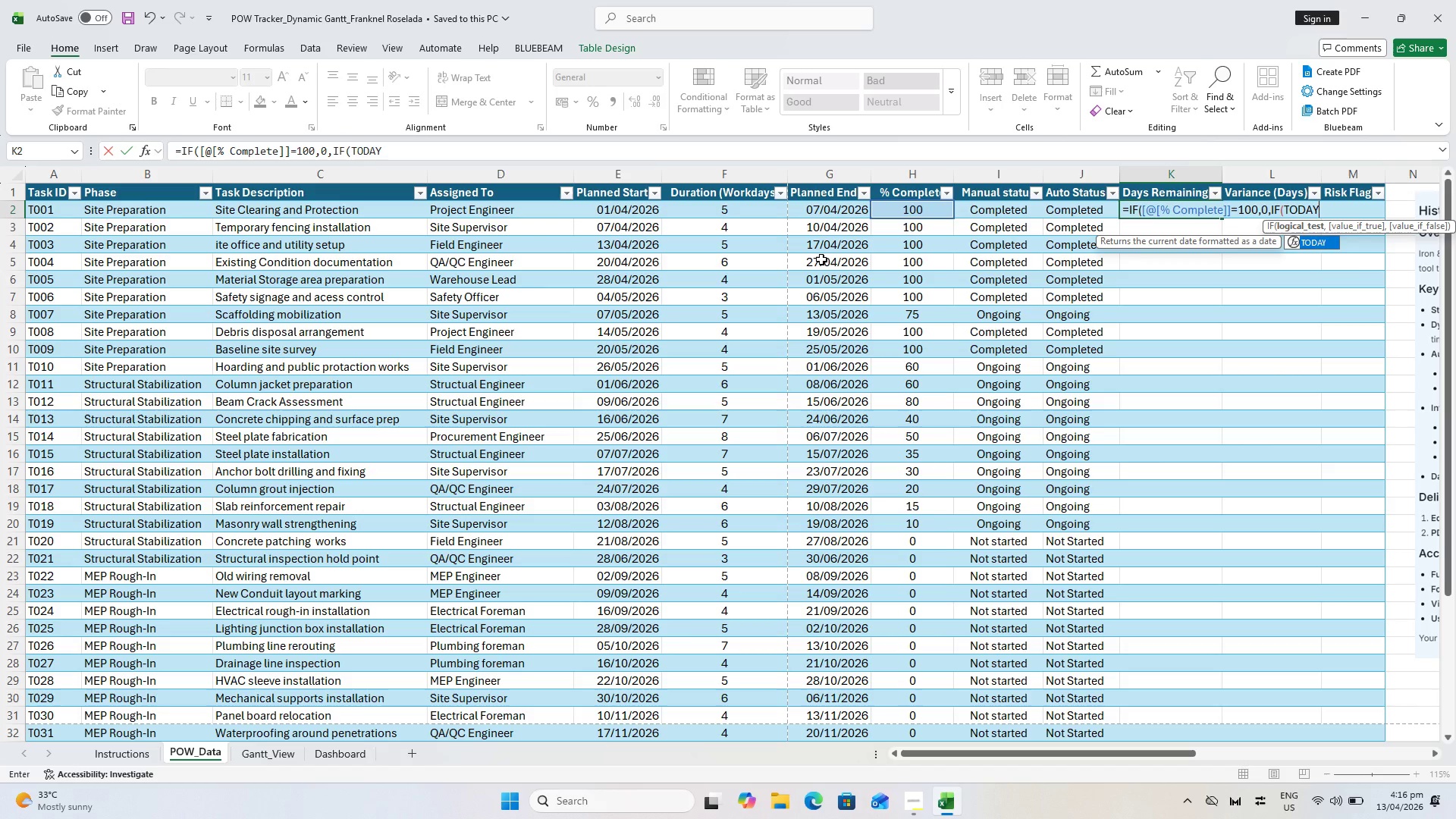 
type(())
 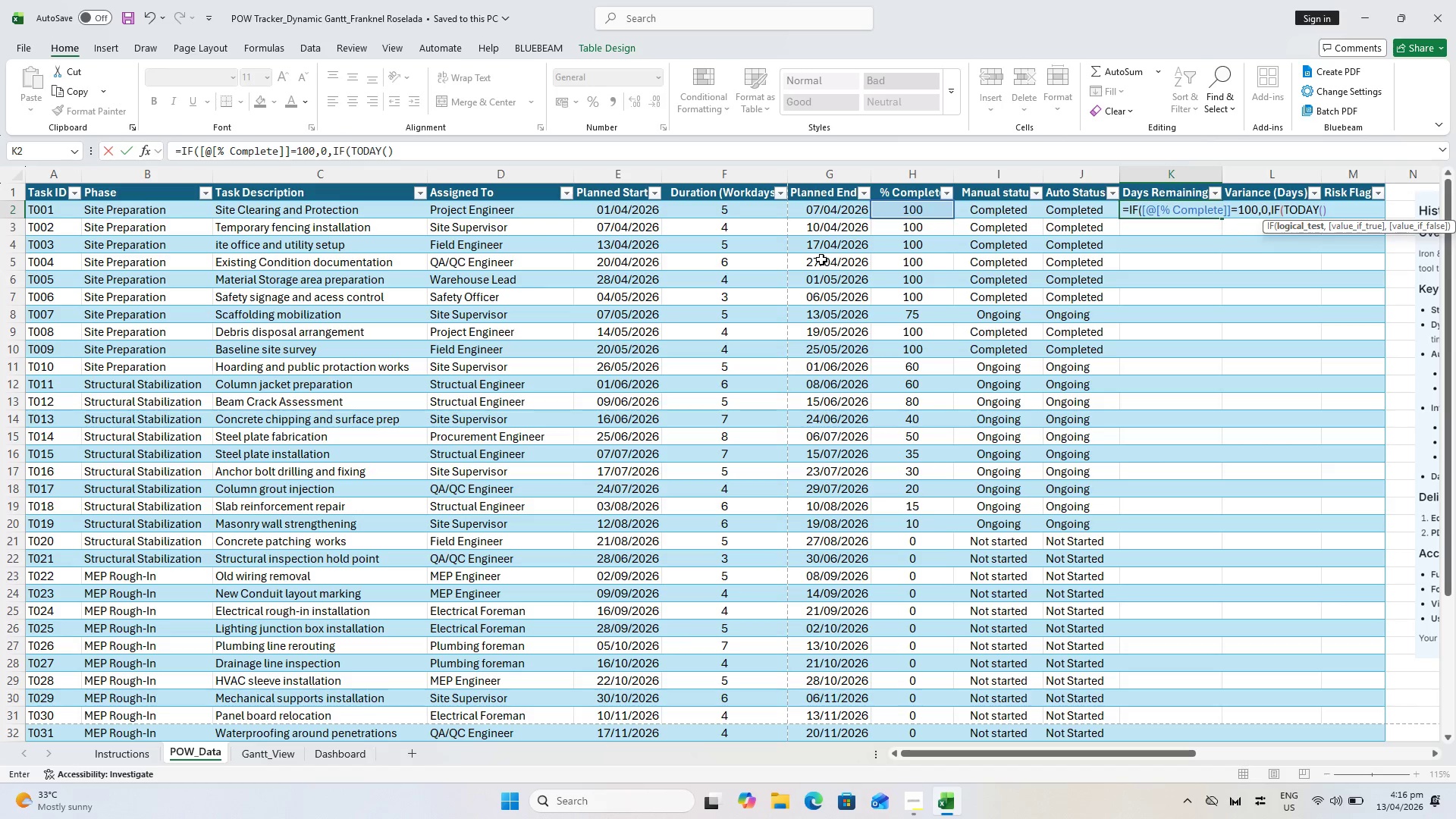 
key(Shift+Period)
 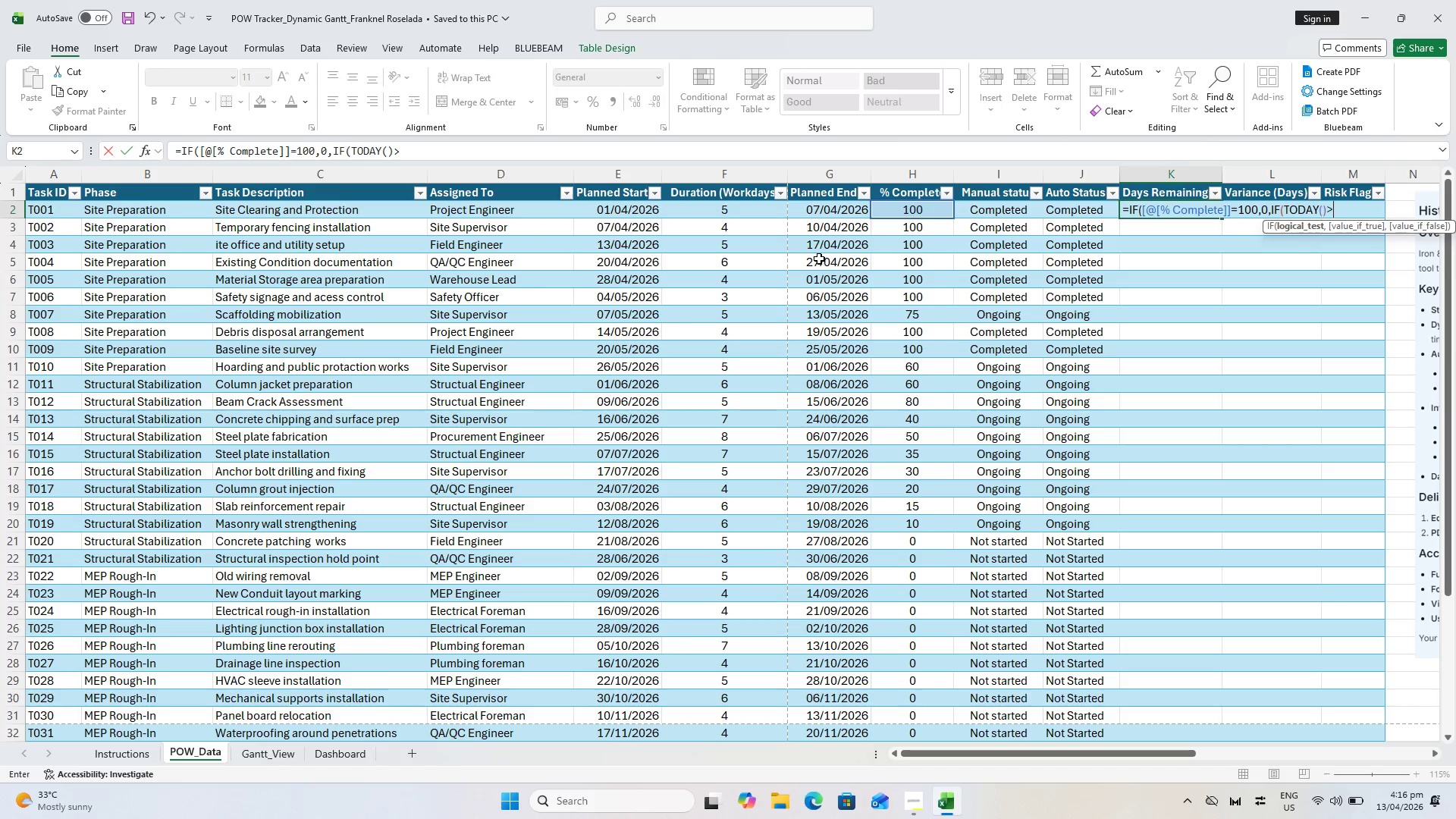 
left_click([824, 205])
 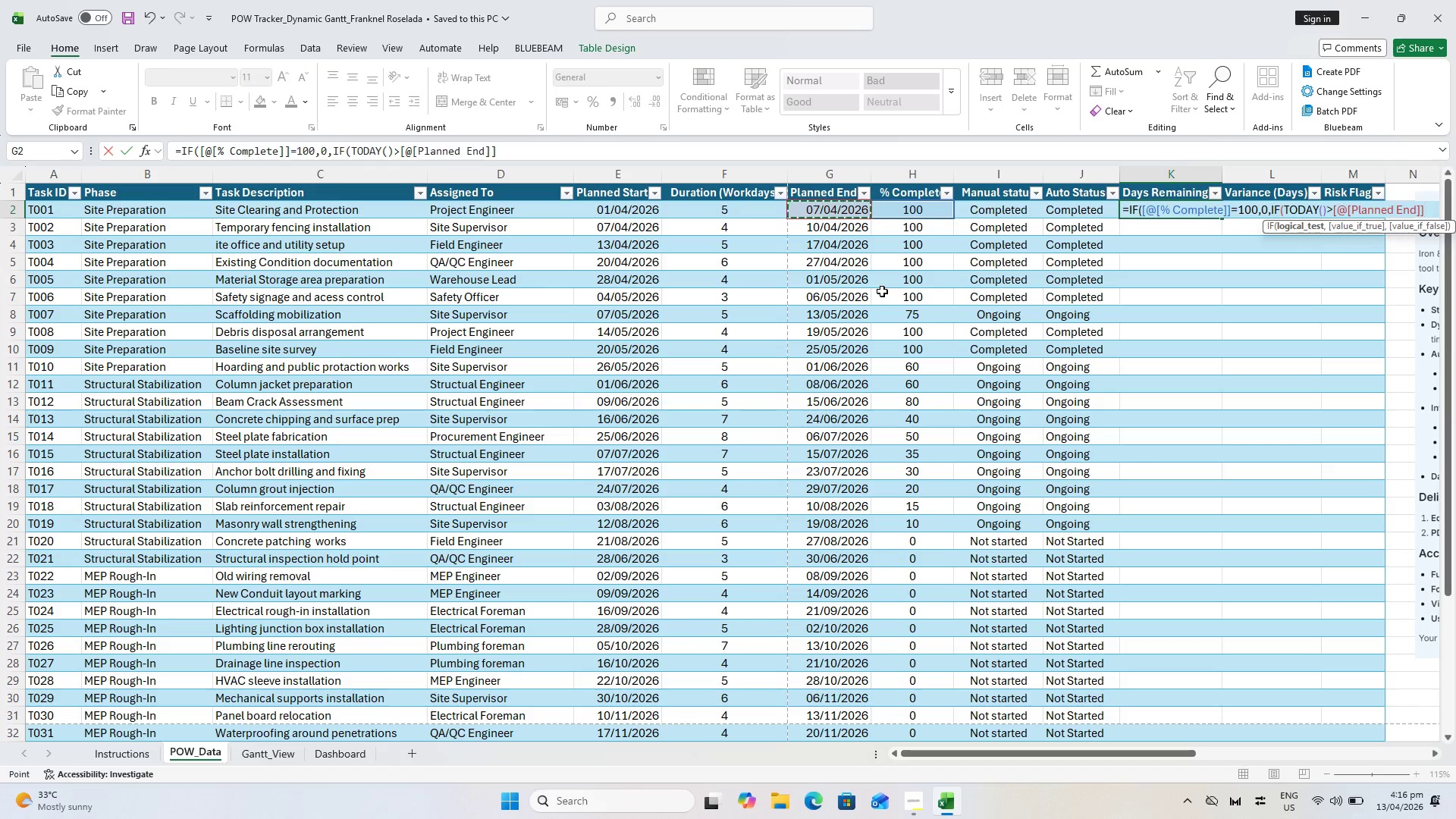 
type(, -NETWORKDAYS()
 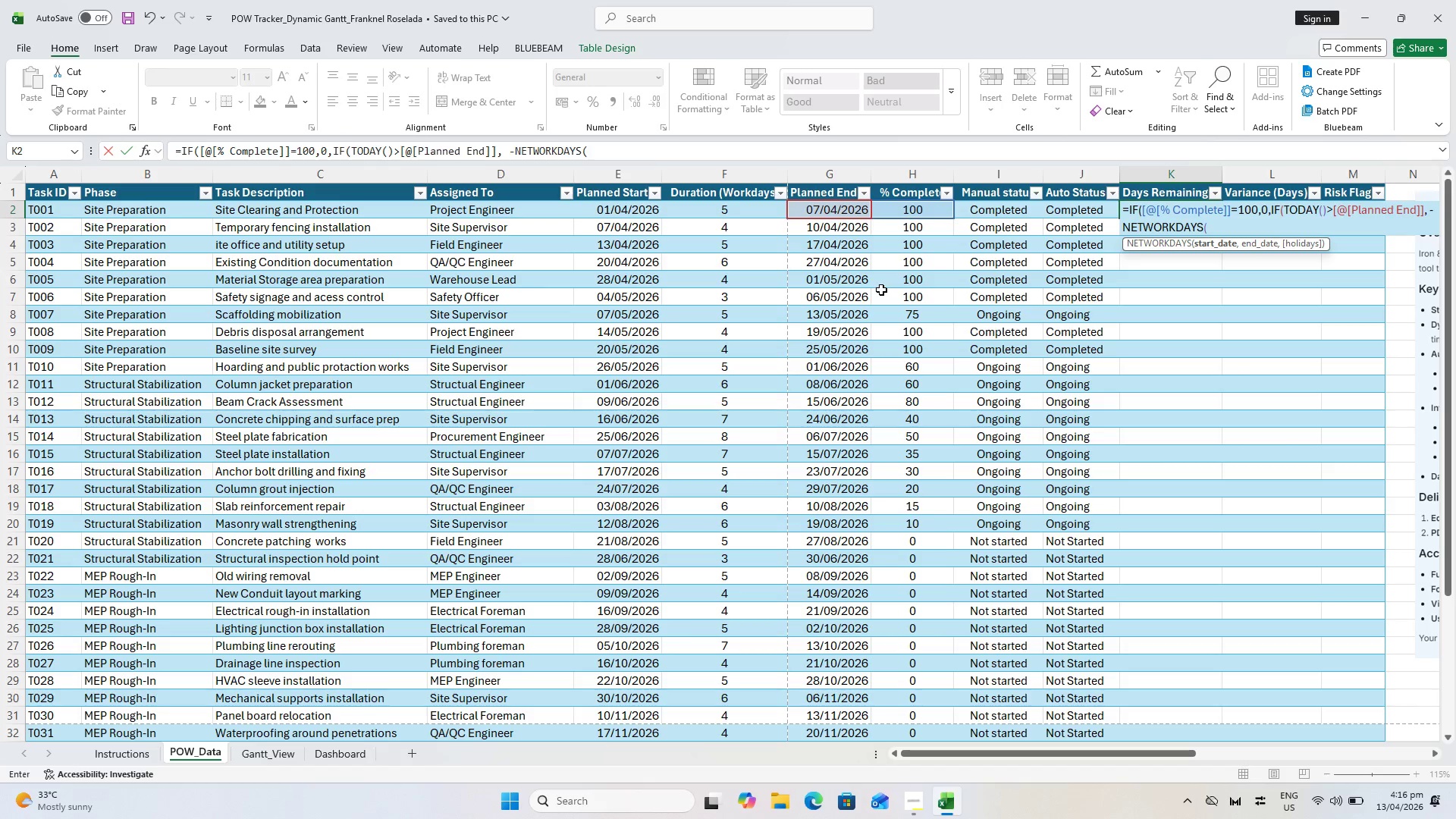 
wait(14.09)
 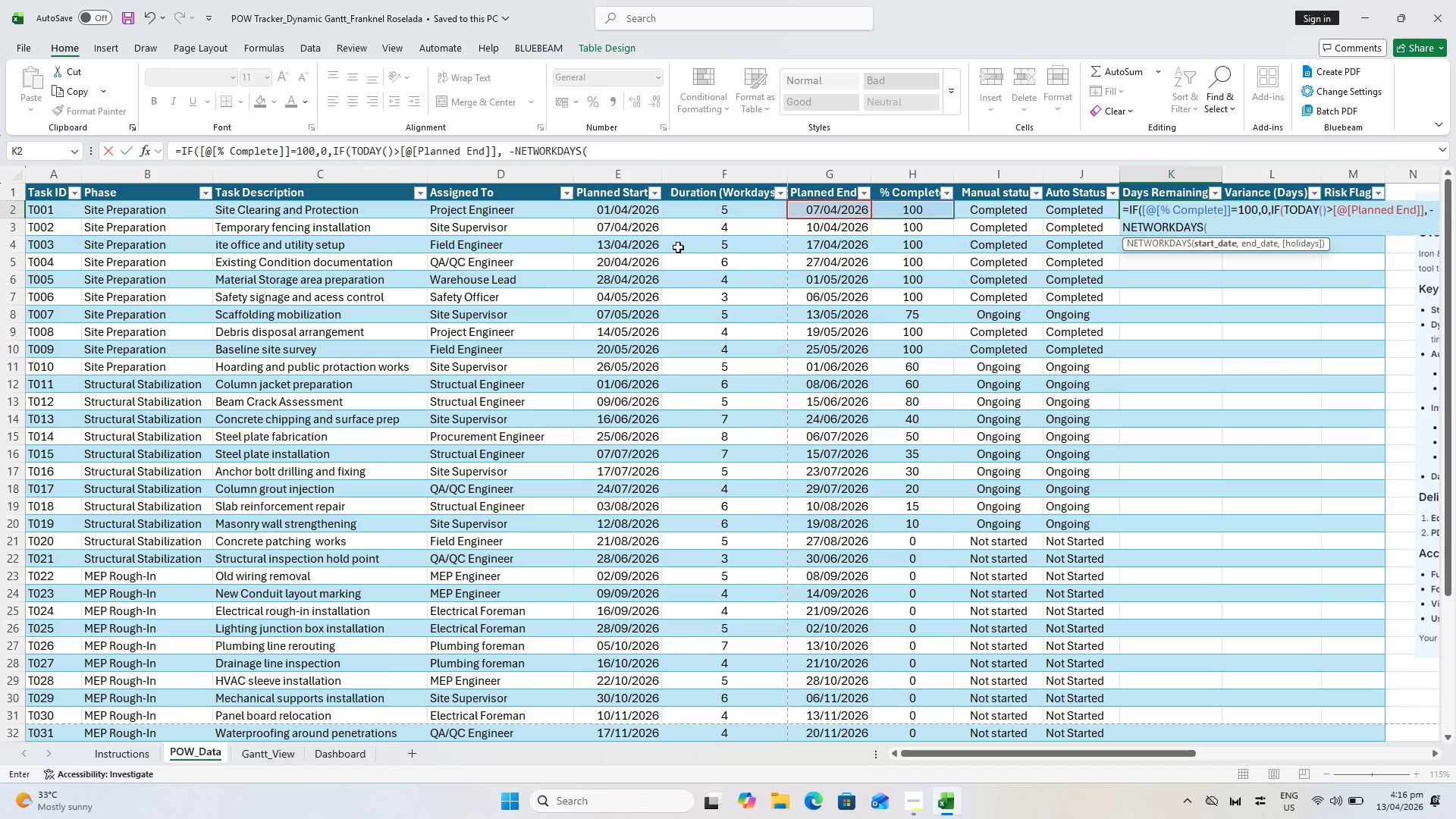 
left_click([814, 208])
 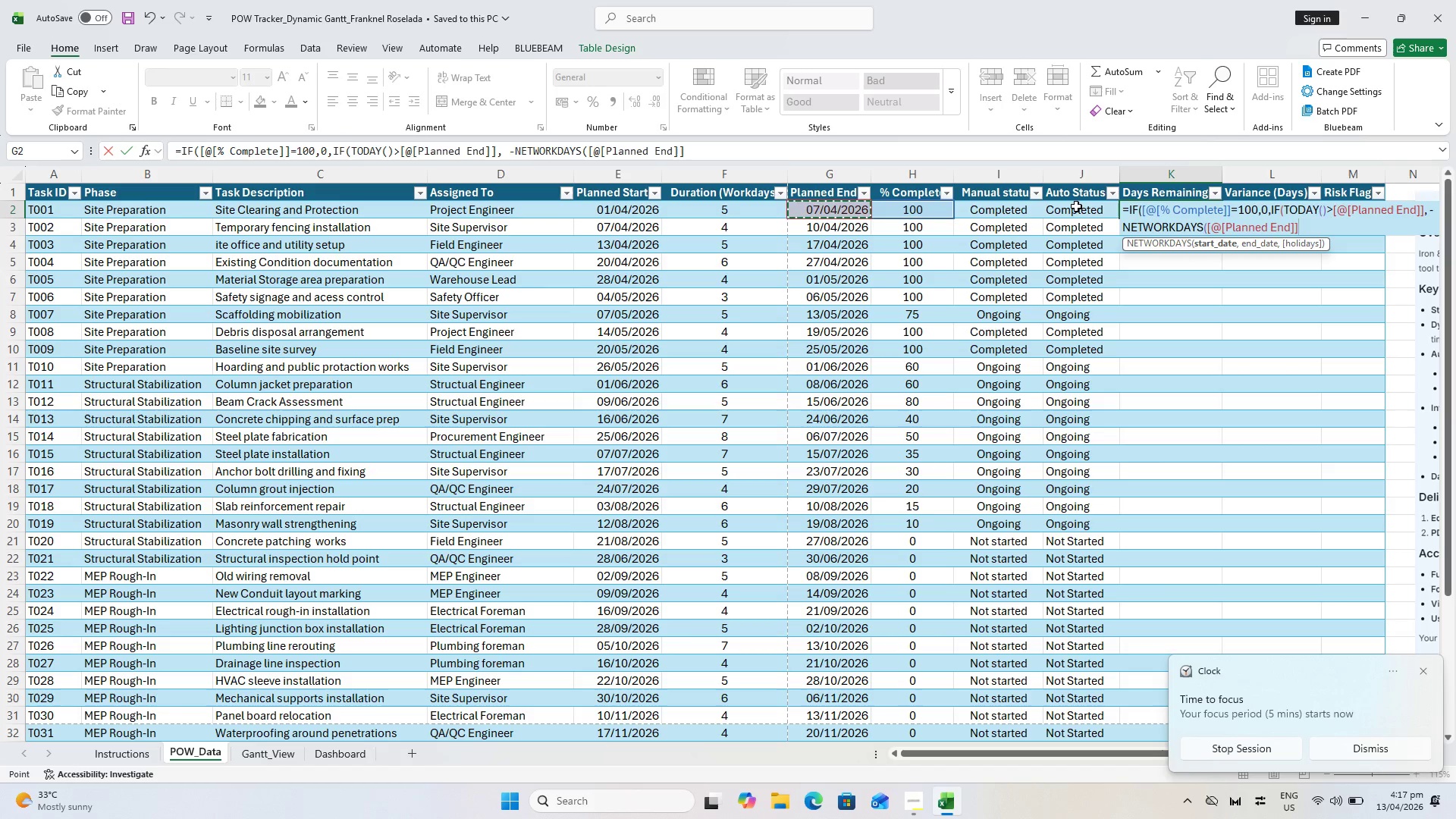 
type(,TODAY()),)
 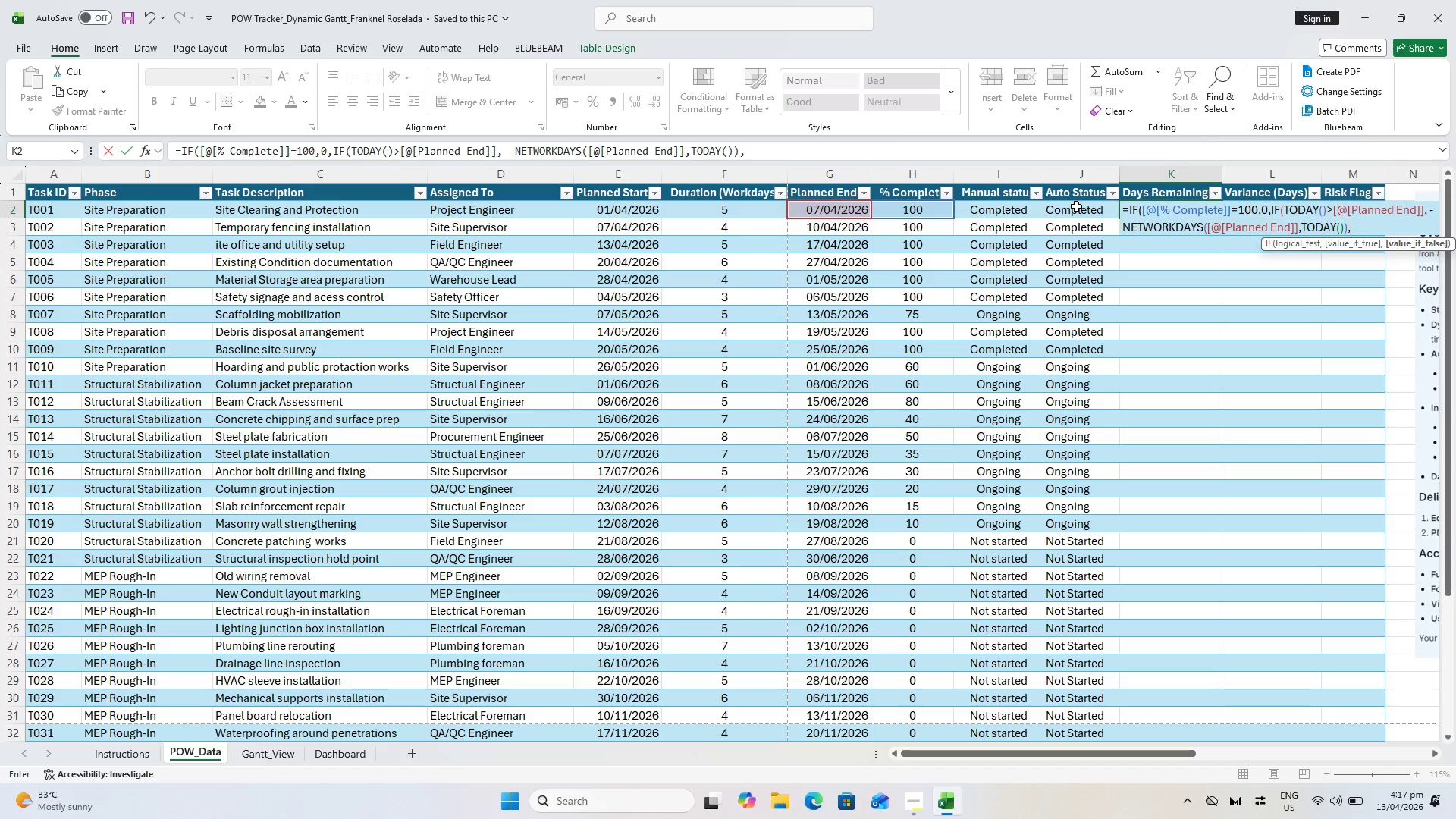 
type(NETWROK)
key(Backspace)
key(Backspace)
key(Backspace)
type(ORK)
 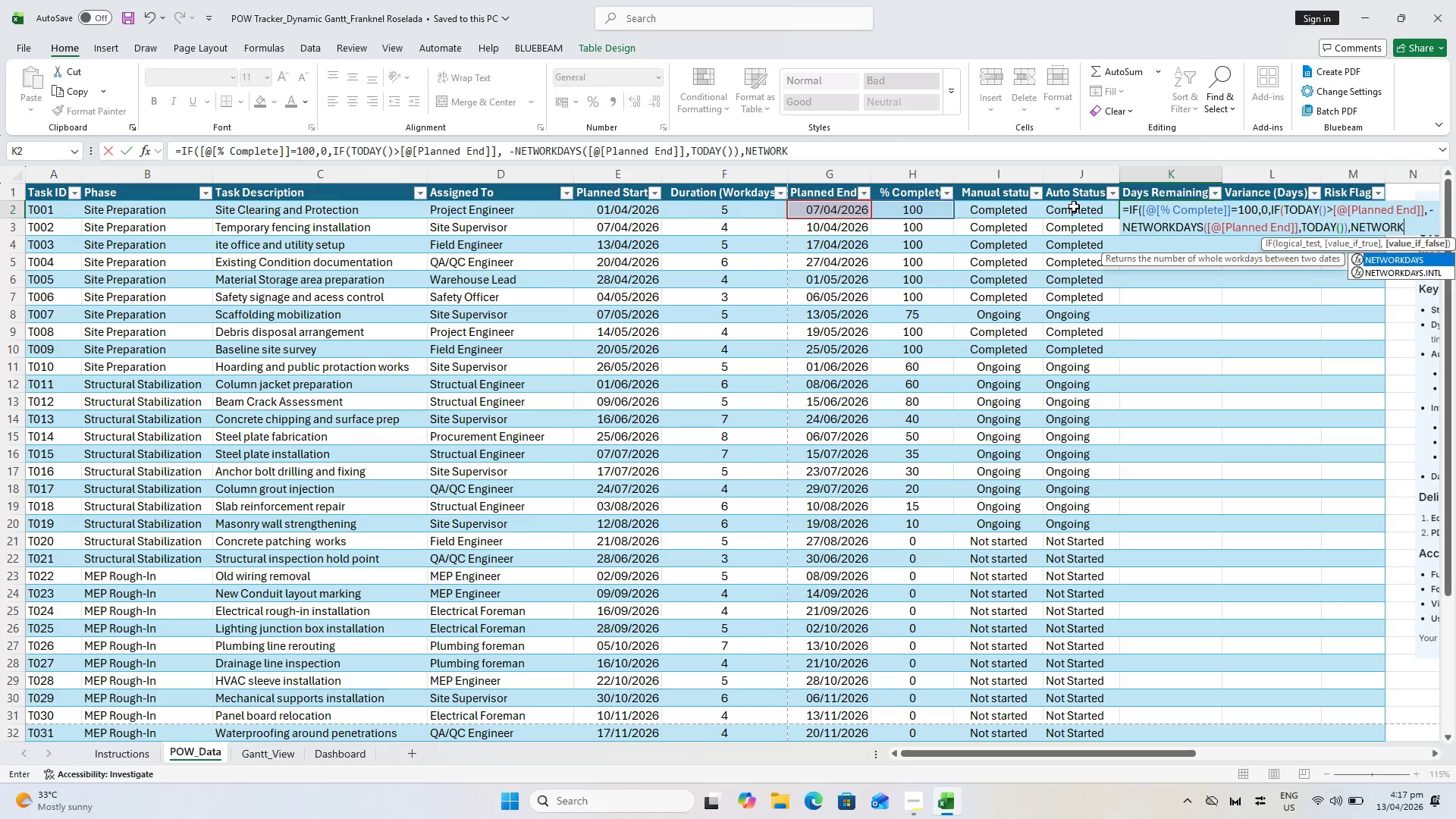 
type(DAYS)
 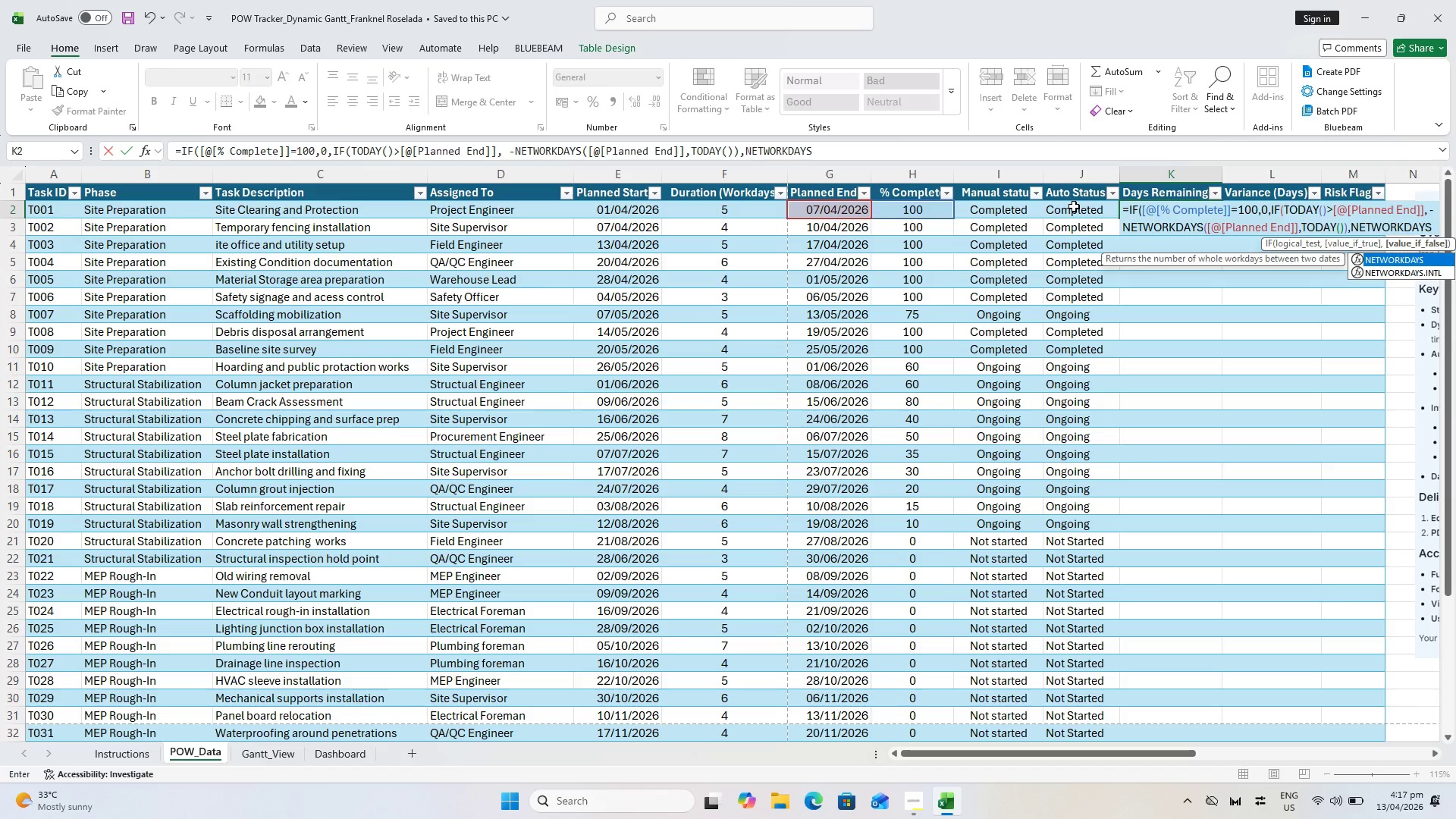 
type((TODAY()_)
key(Backspace)
type(,)
 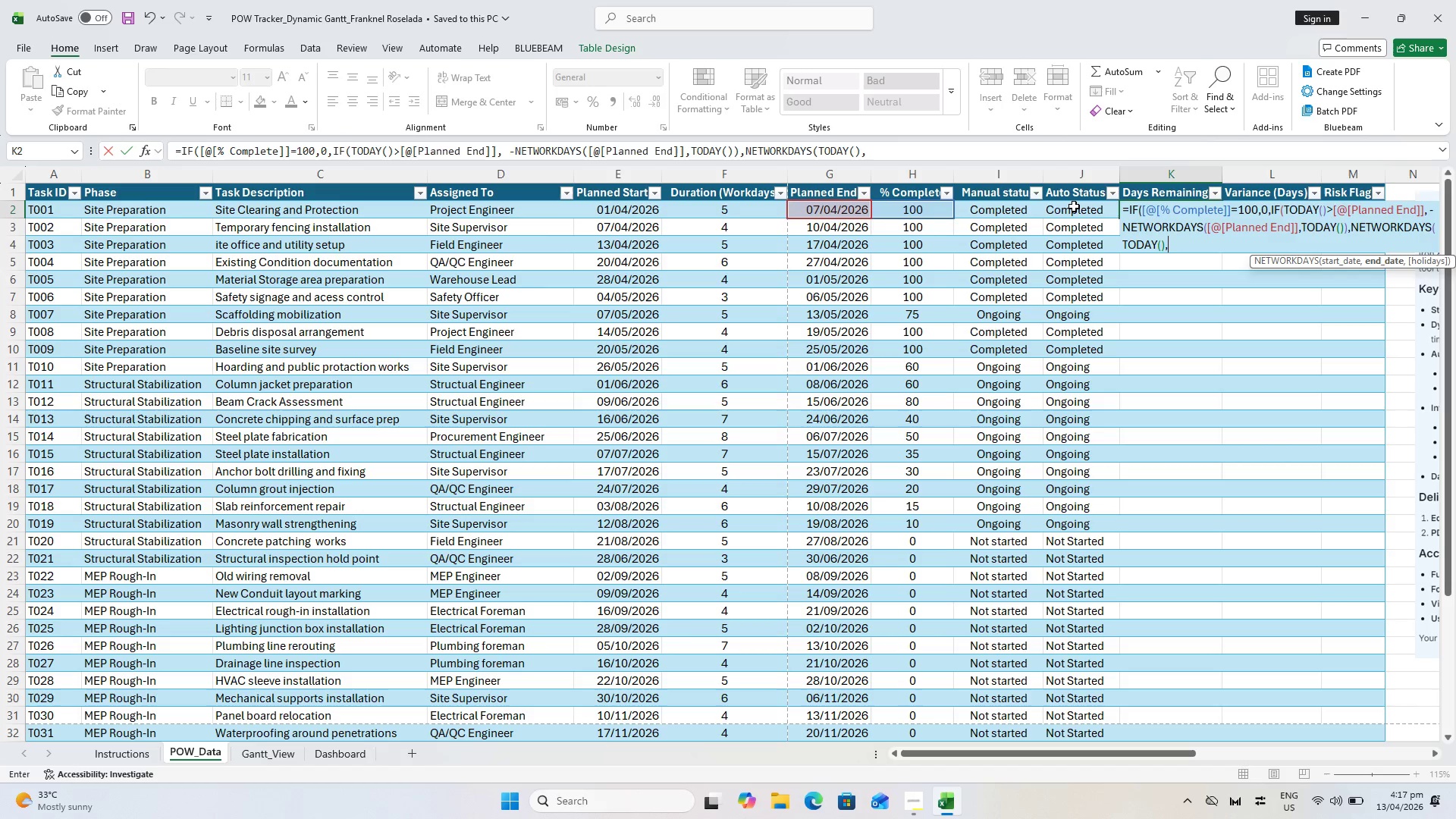 
left_click([803, 213])
 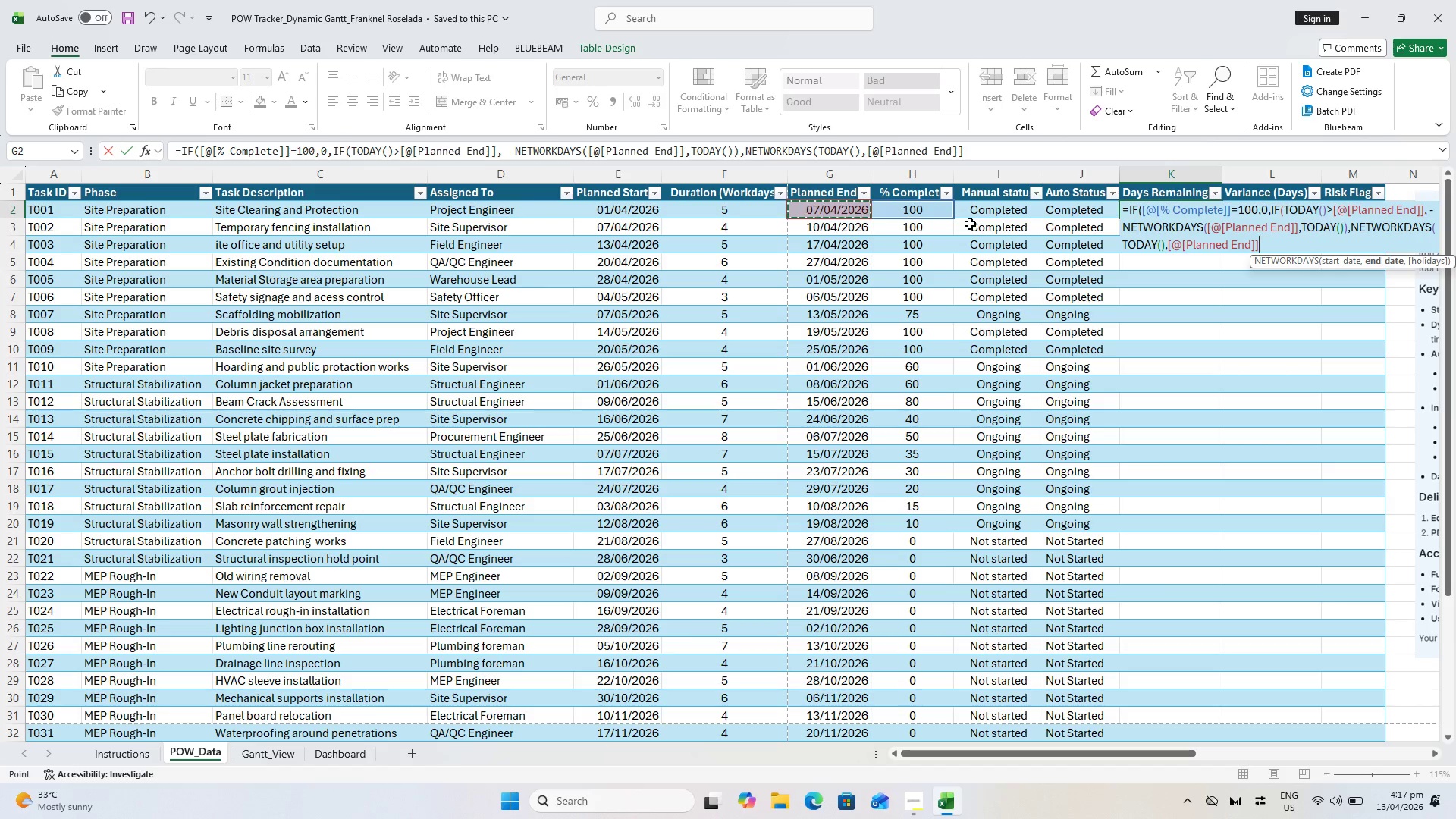 
key(Shift+Slash)
 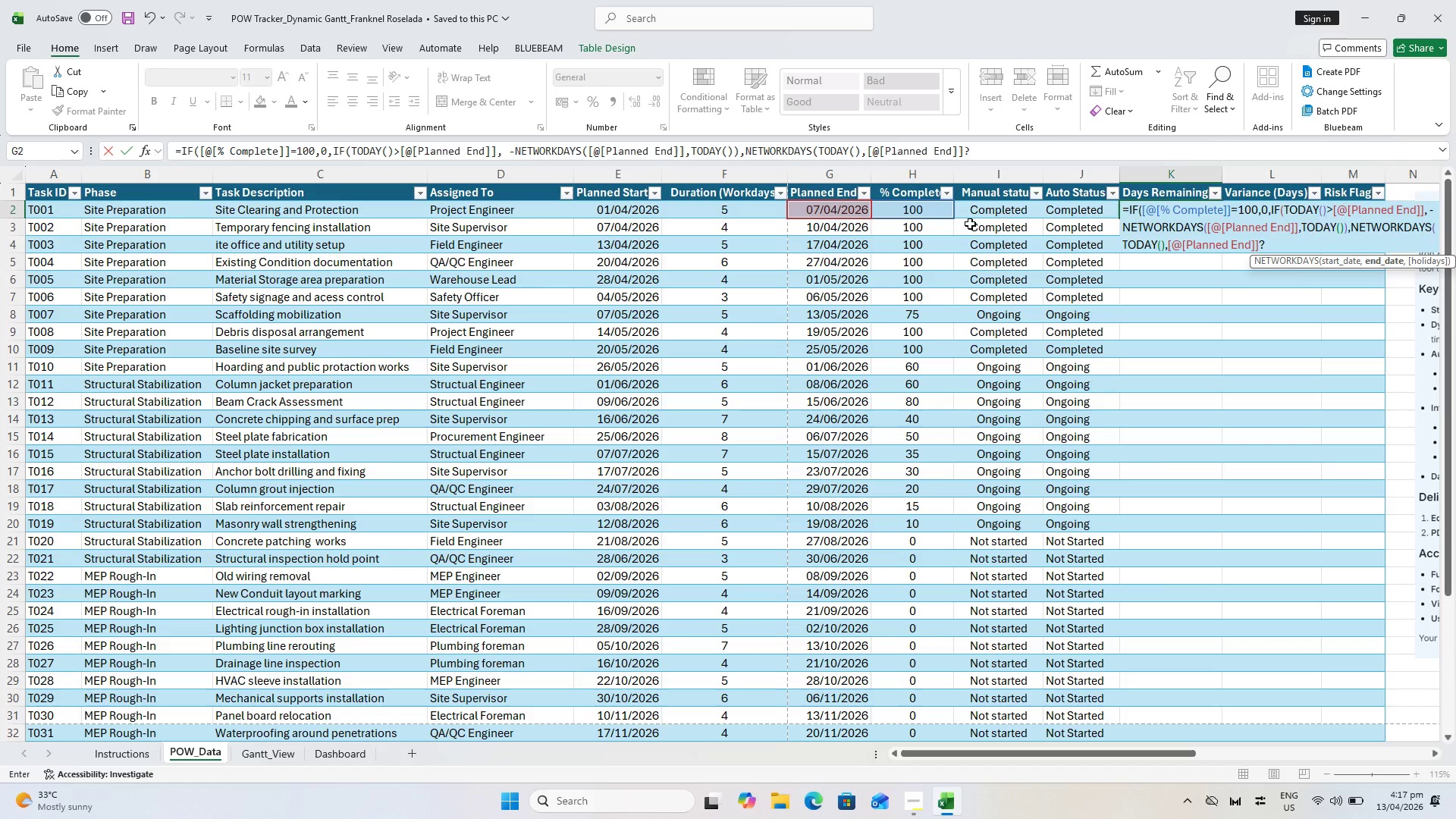 
key(Backspace)
 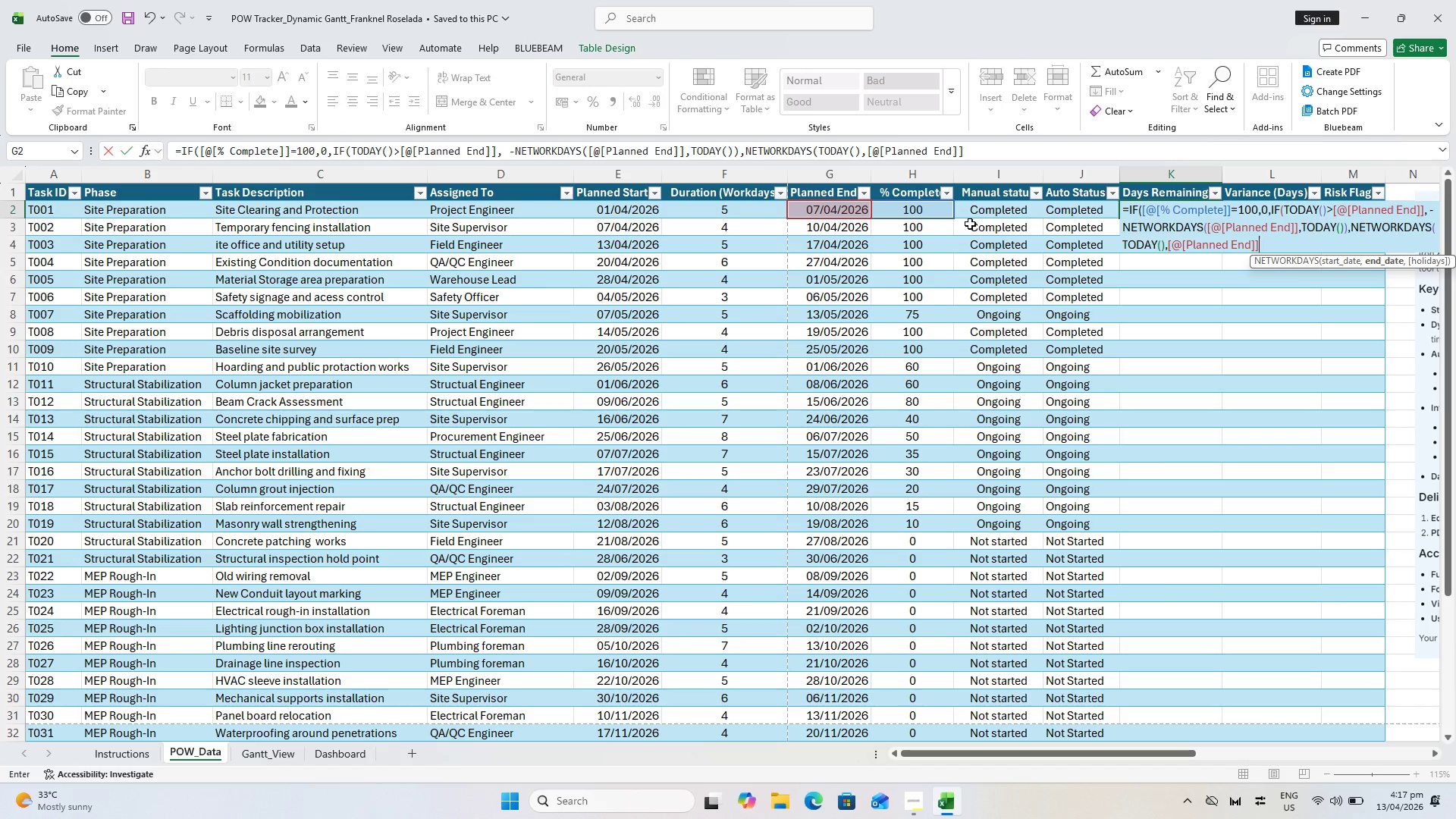 
key(Shift+0)
 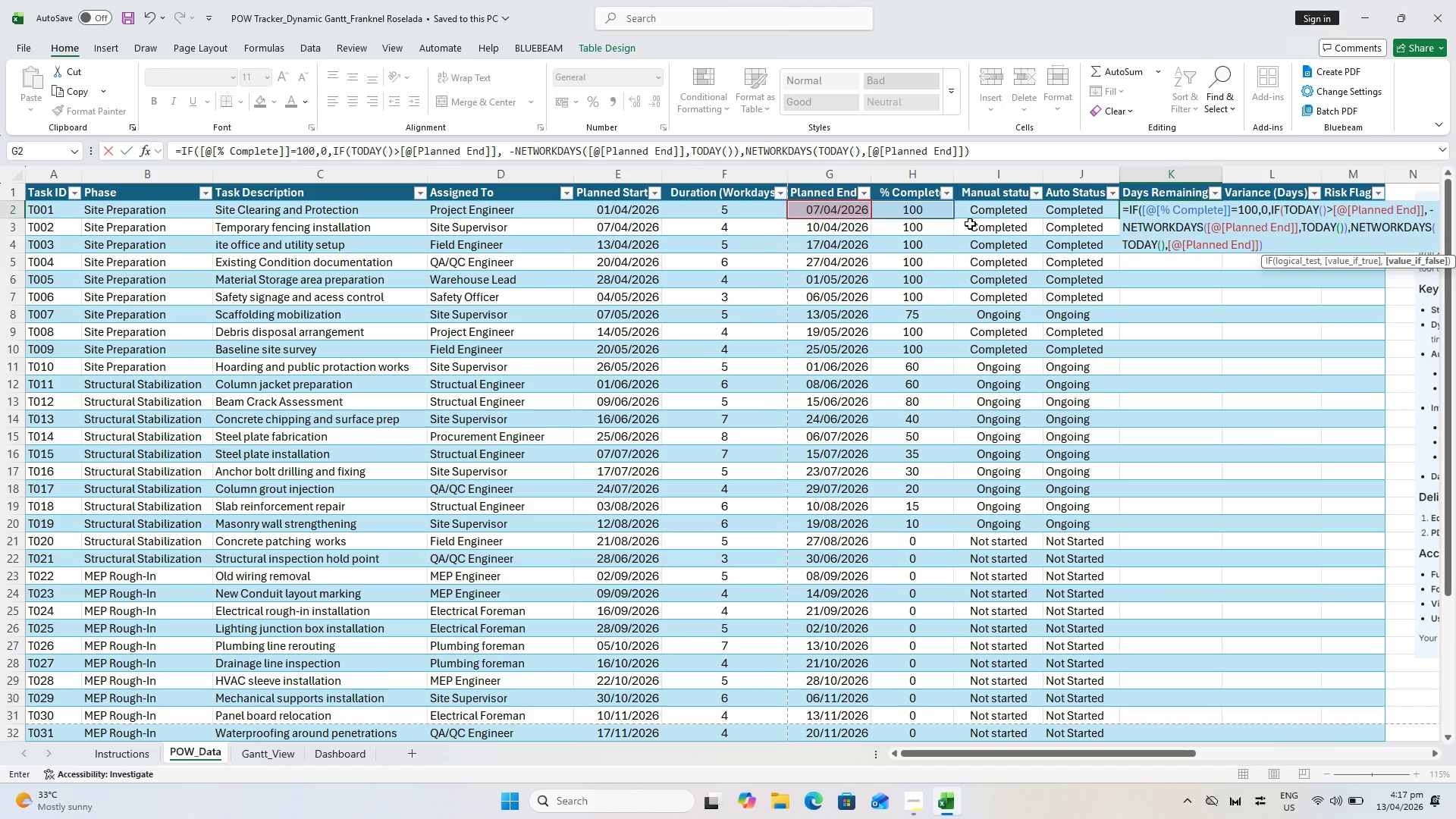 
key(Enter)
 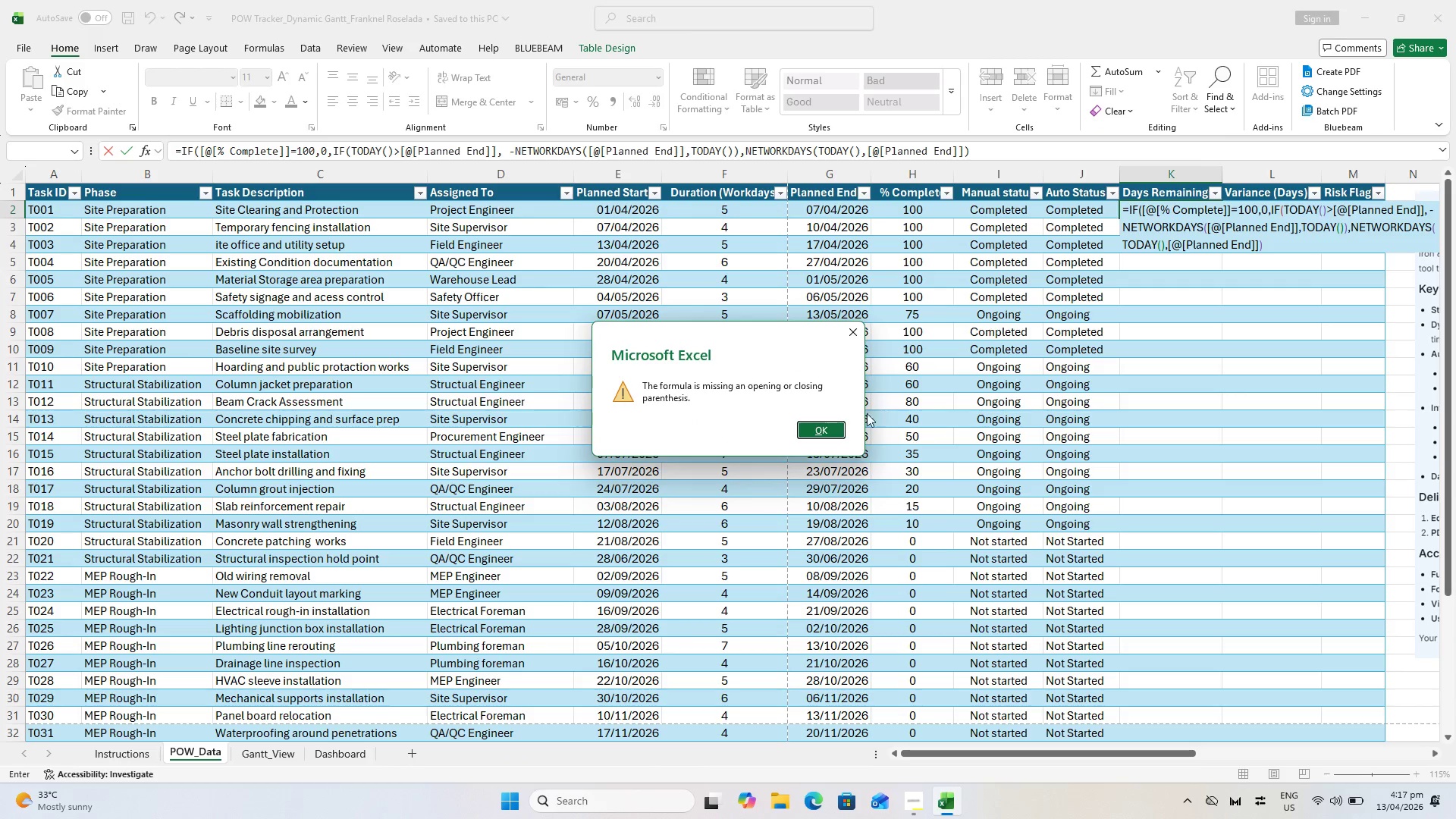 
left_click([835, 428])
 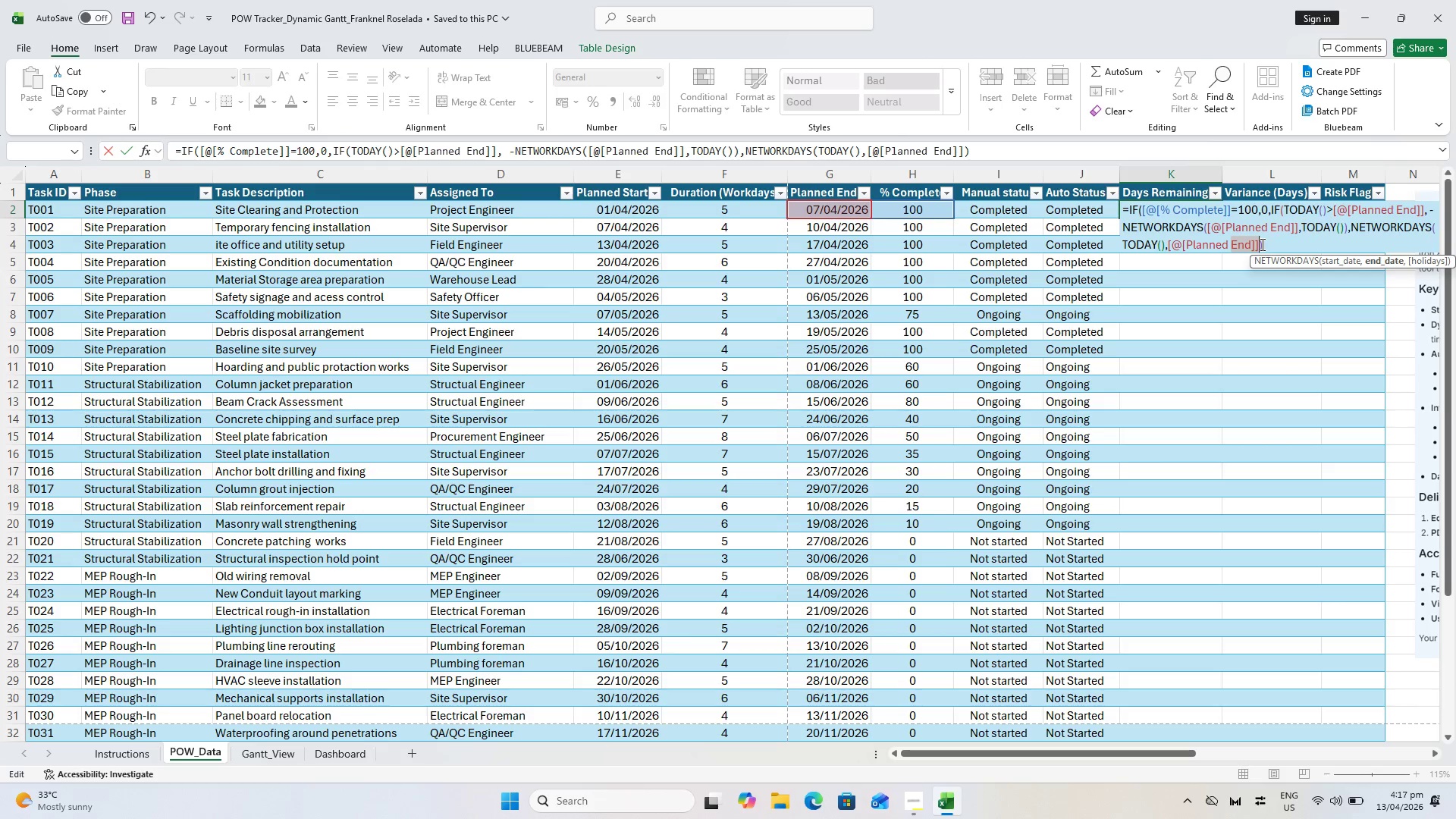 
wait(6.55)
 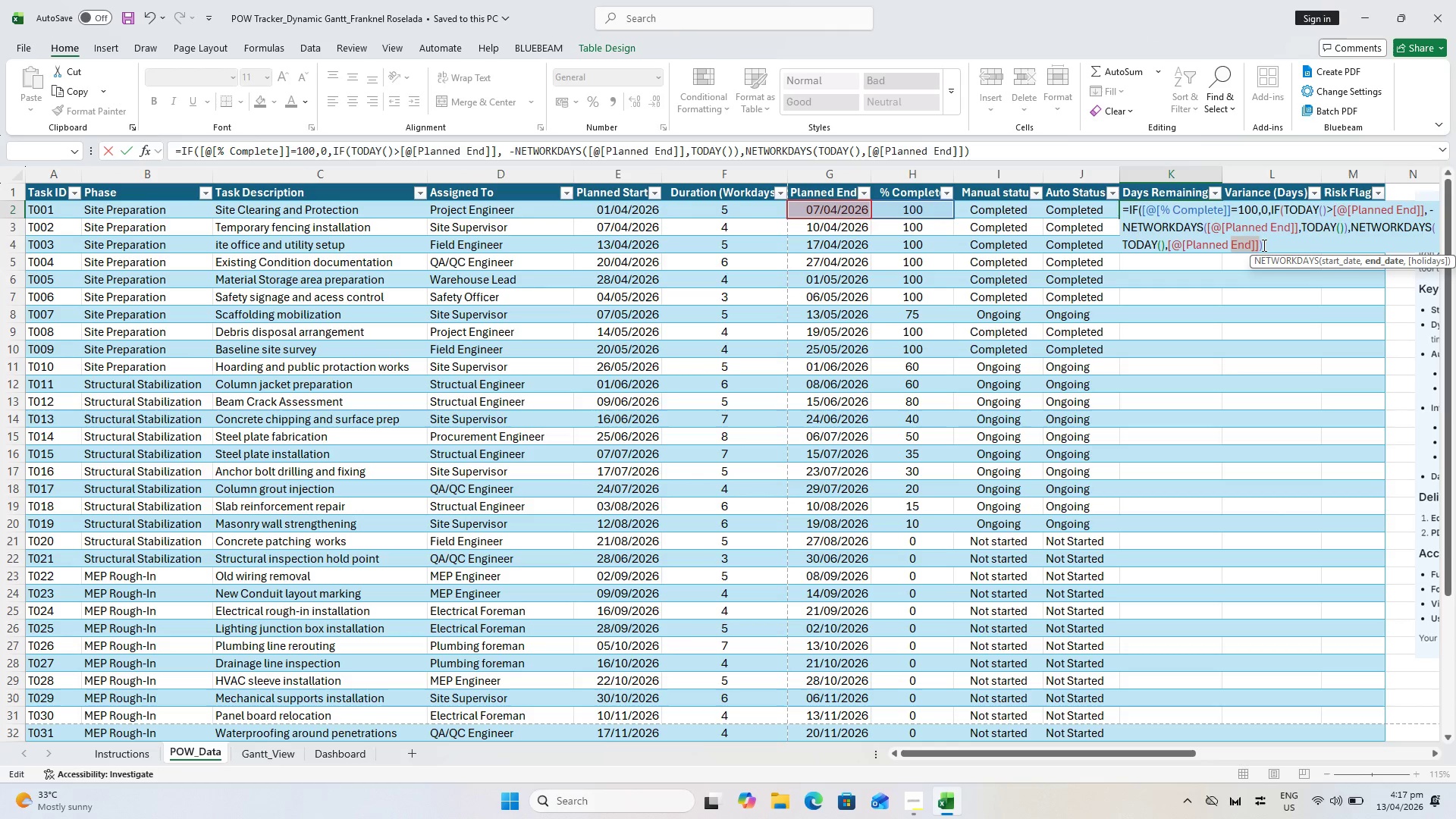 
type()))
 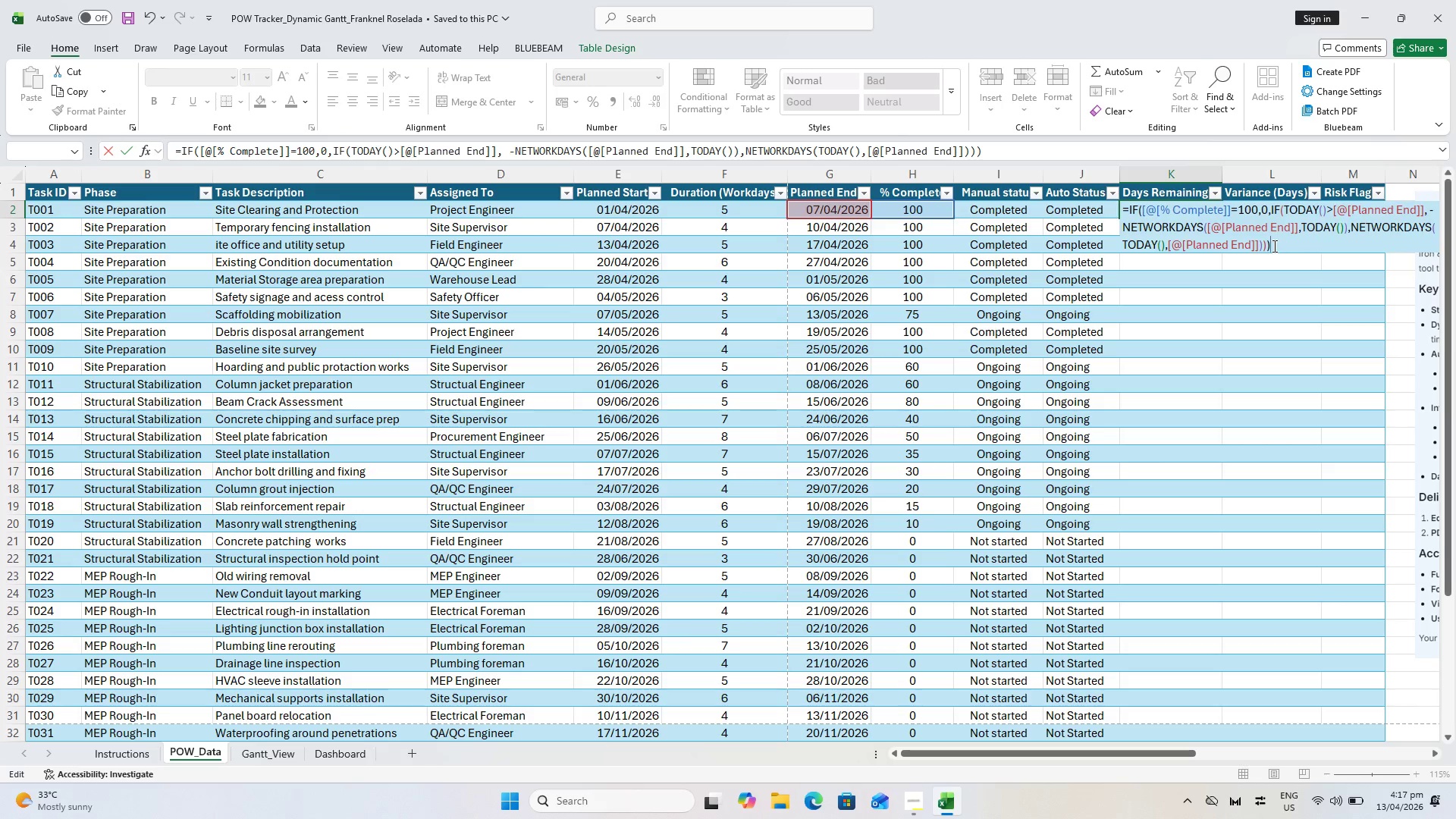 
key(Enter)
 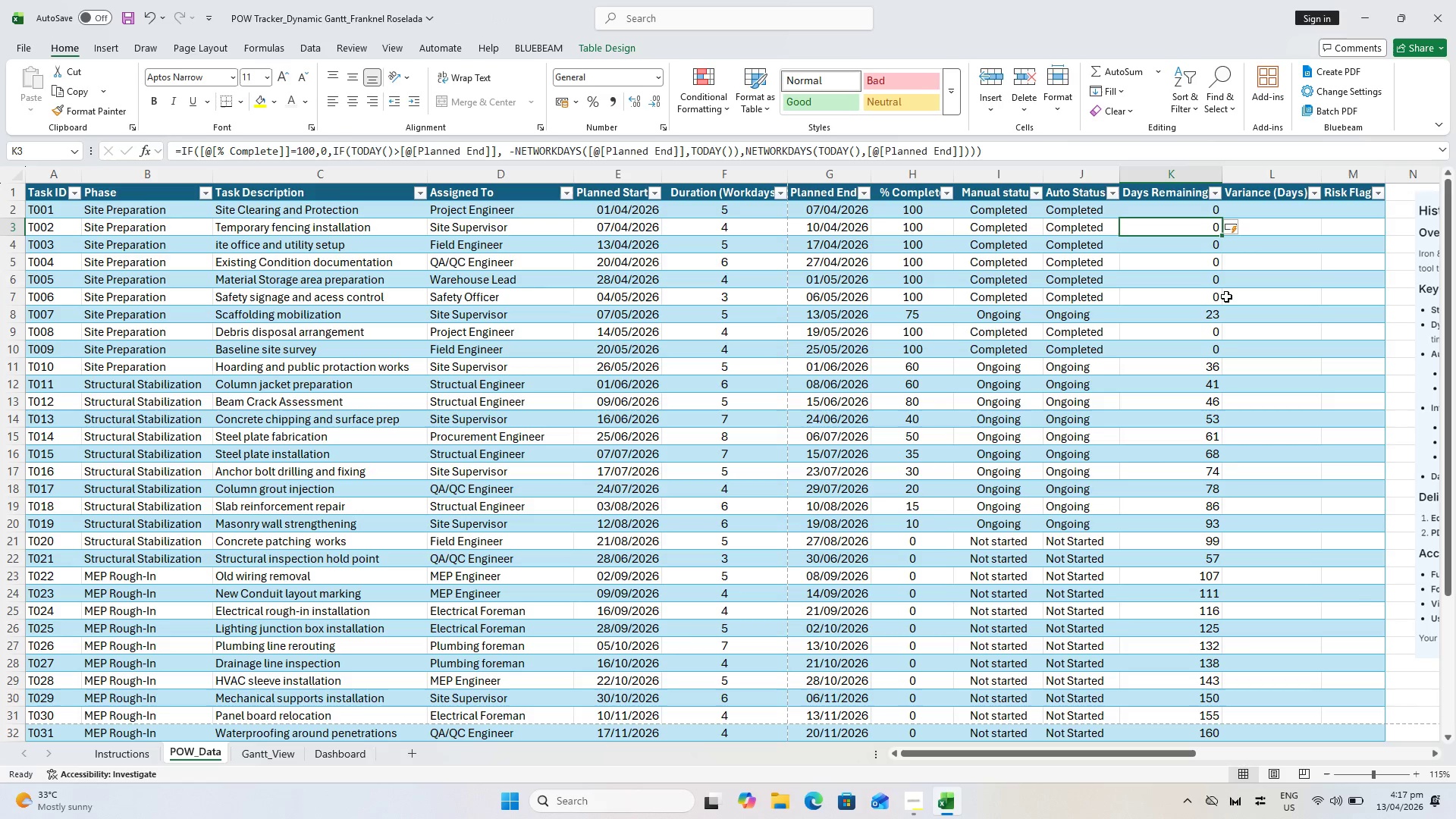 
scroll: coordinate [1197, 300], scroll_direction: up, amount: 1.0
 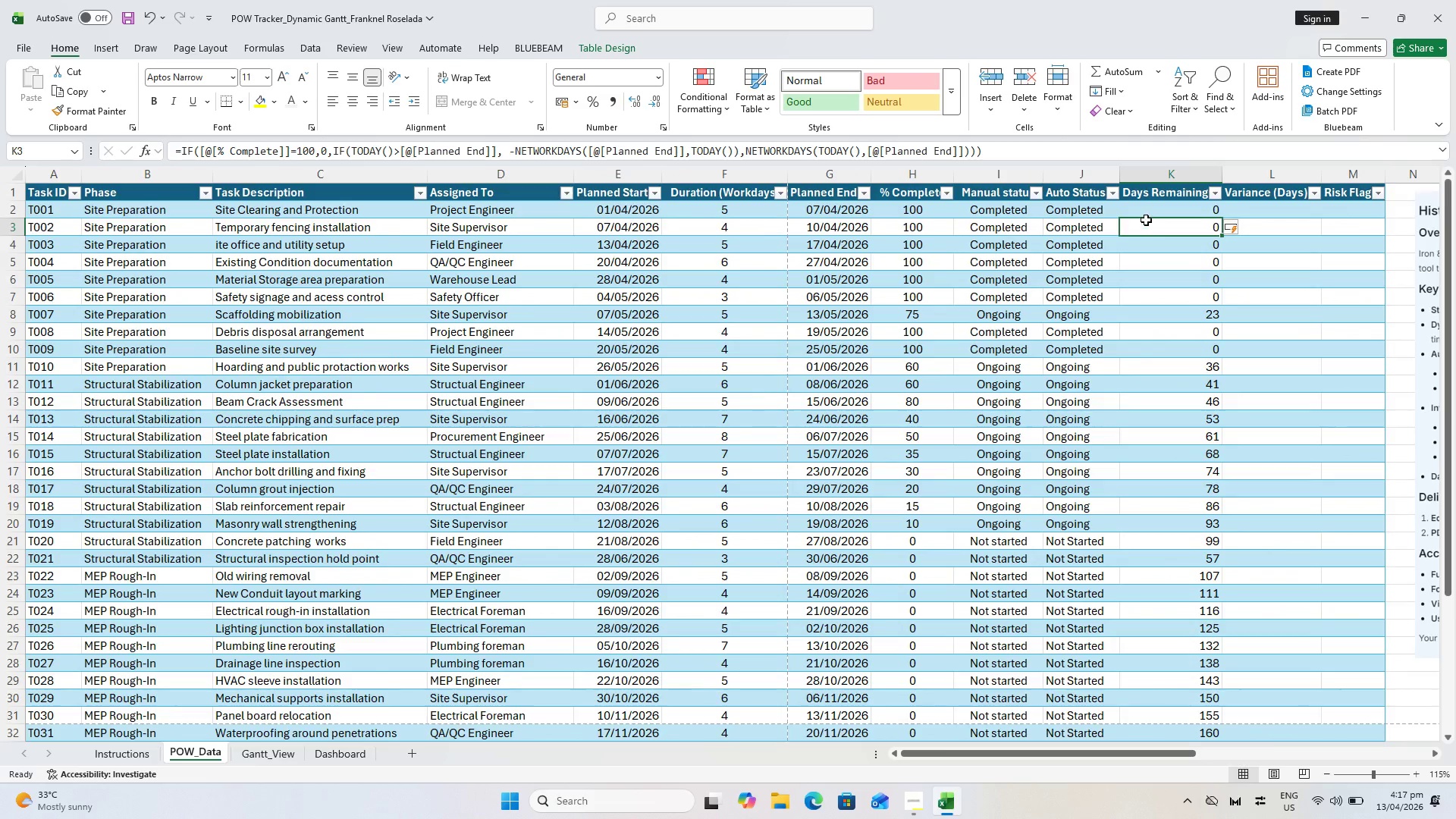 
scroll: coordinate [1148, 234], scroll_direction: down, amount: 4.0
 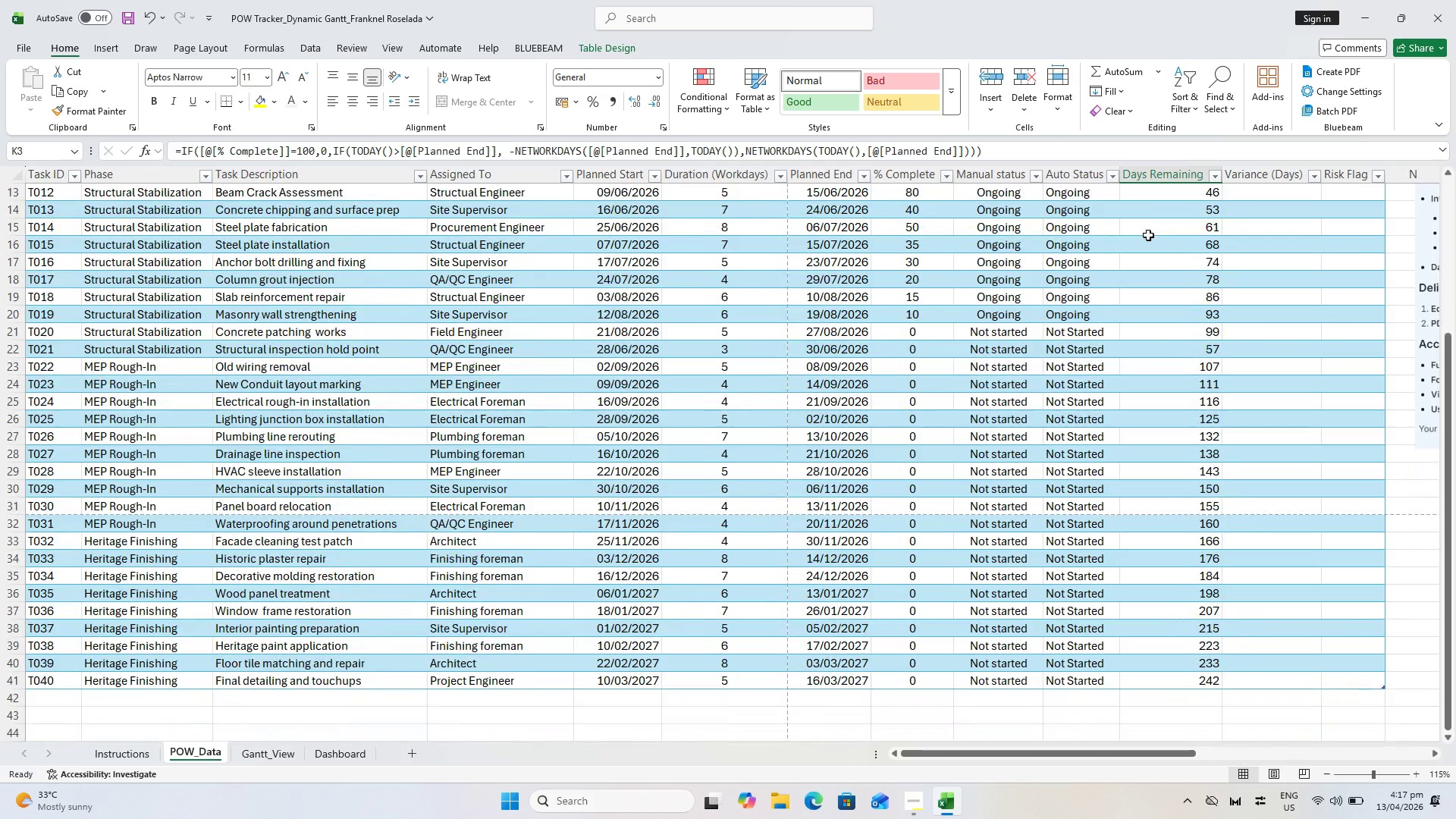 
scroll: coordinate [1147, 235], scroll_direction: up, amount: 5.0
 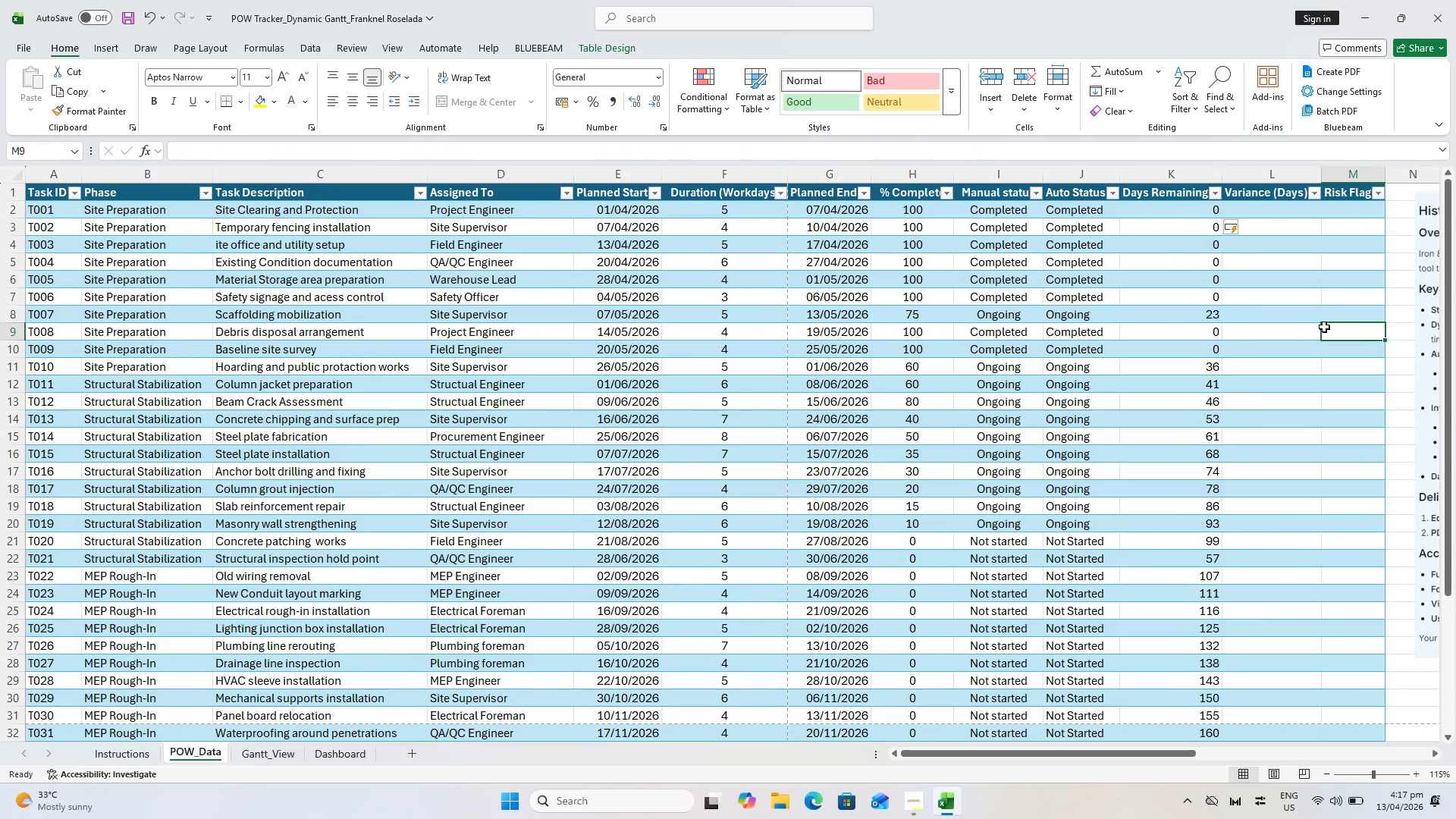 
key(Control+S)
 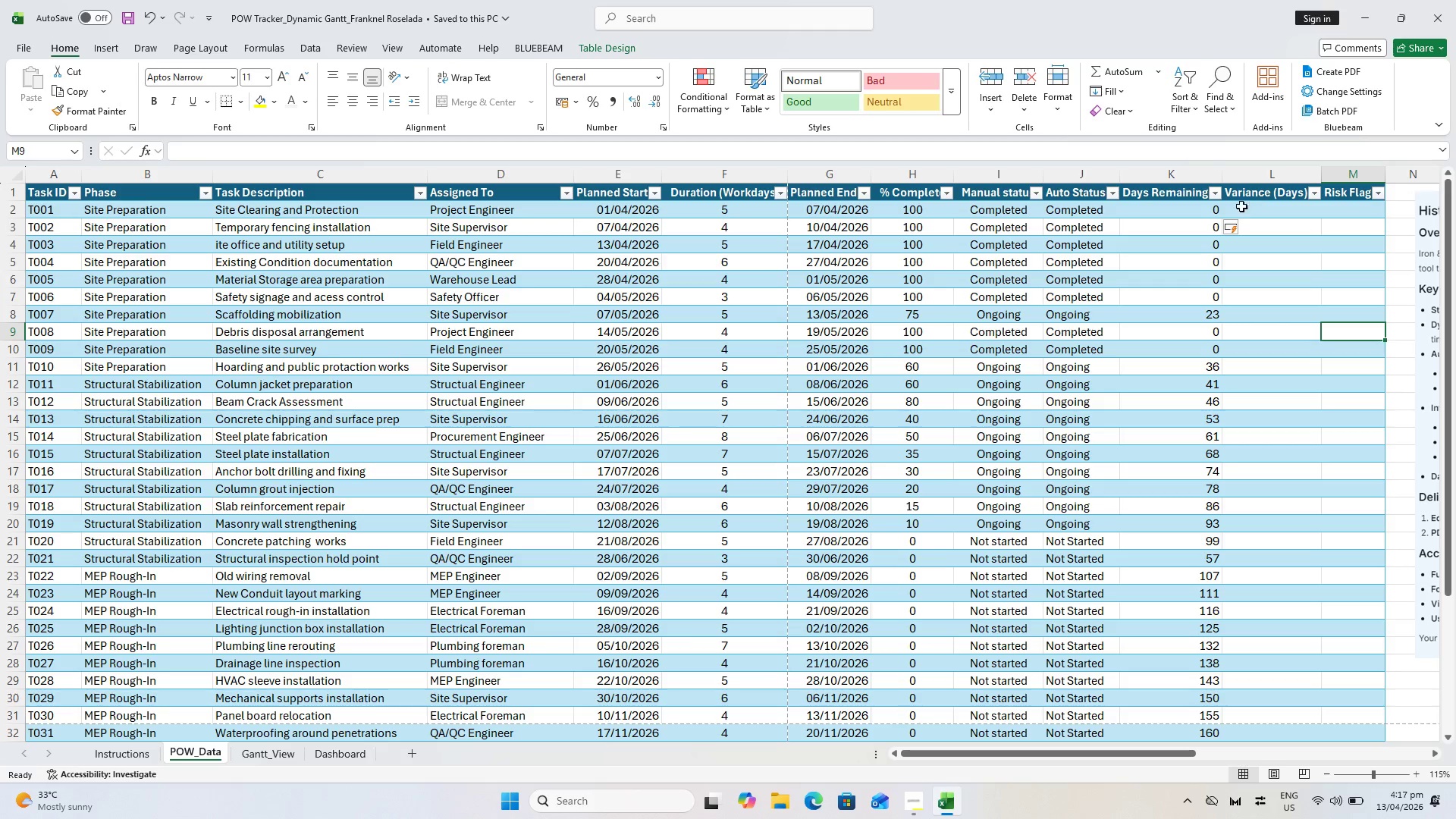 
left_click([1203, 215])
 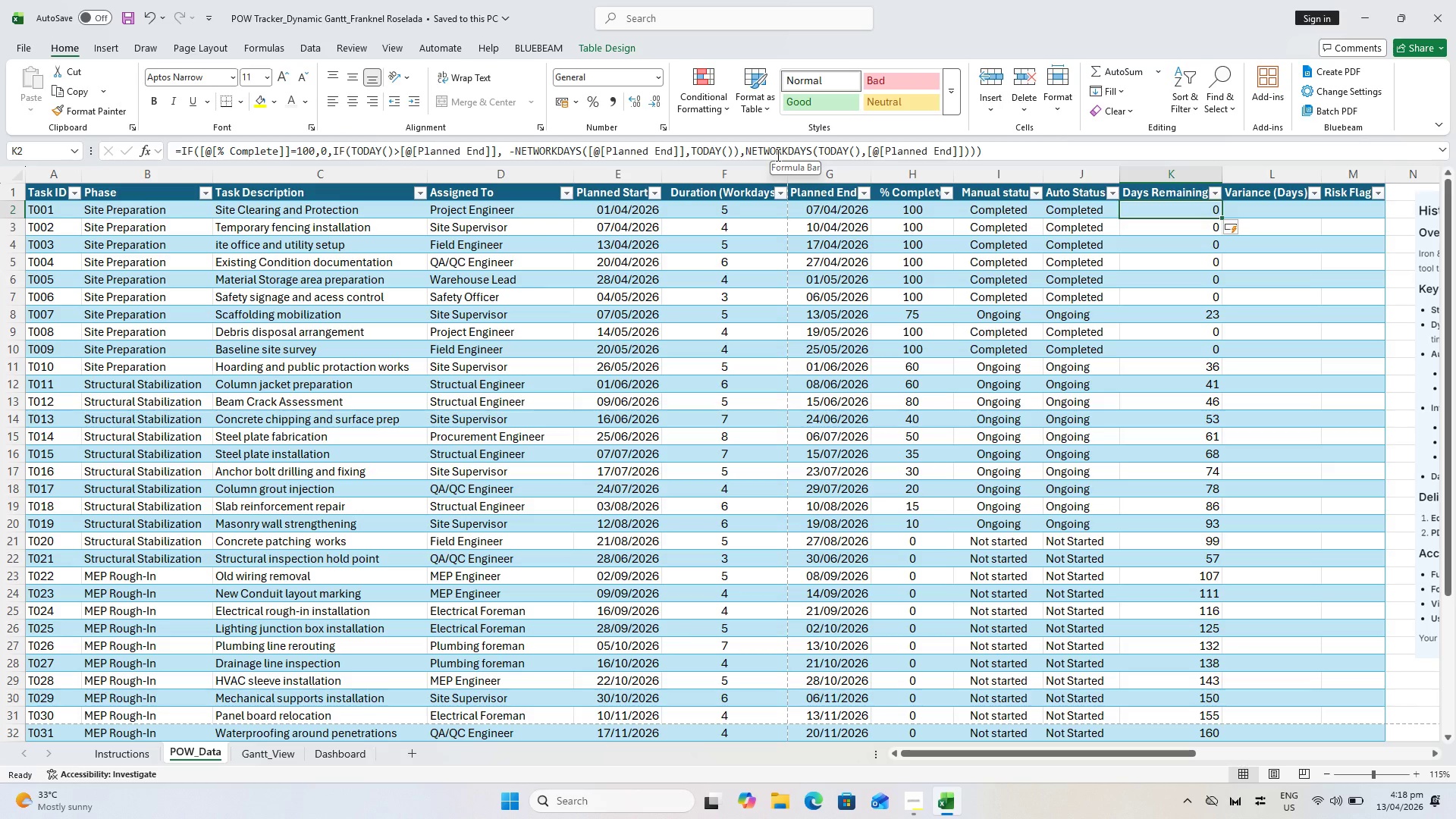 
wait(30.83)
 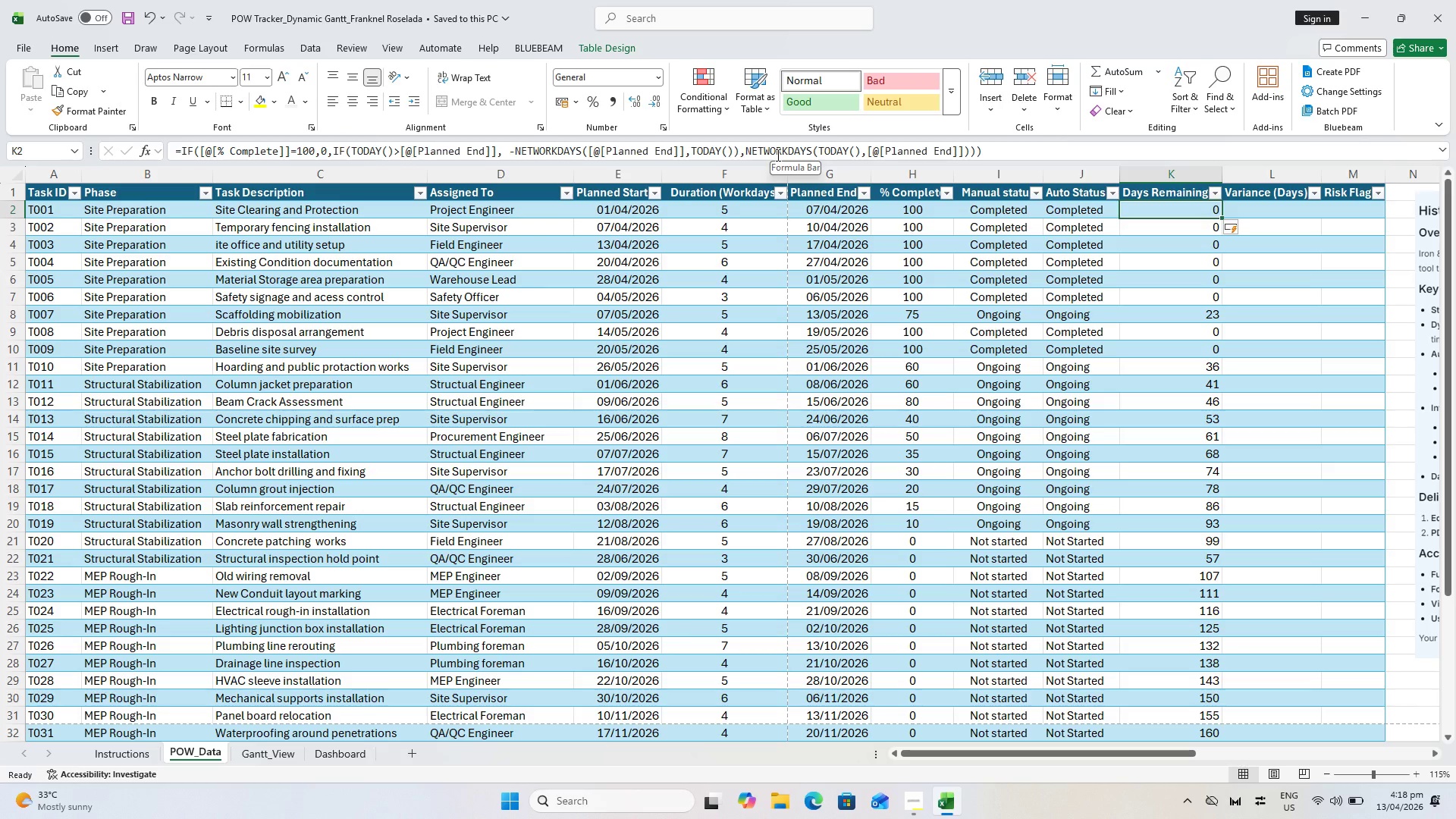 
key(Enter)
 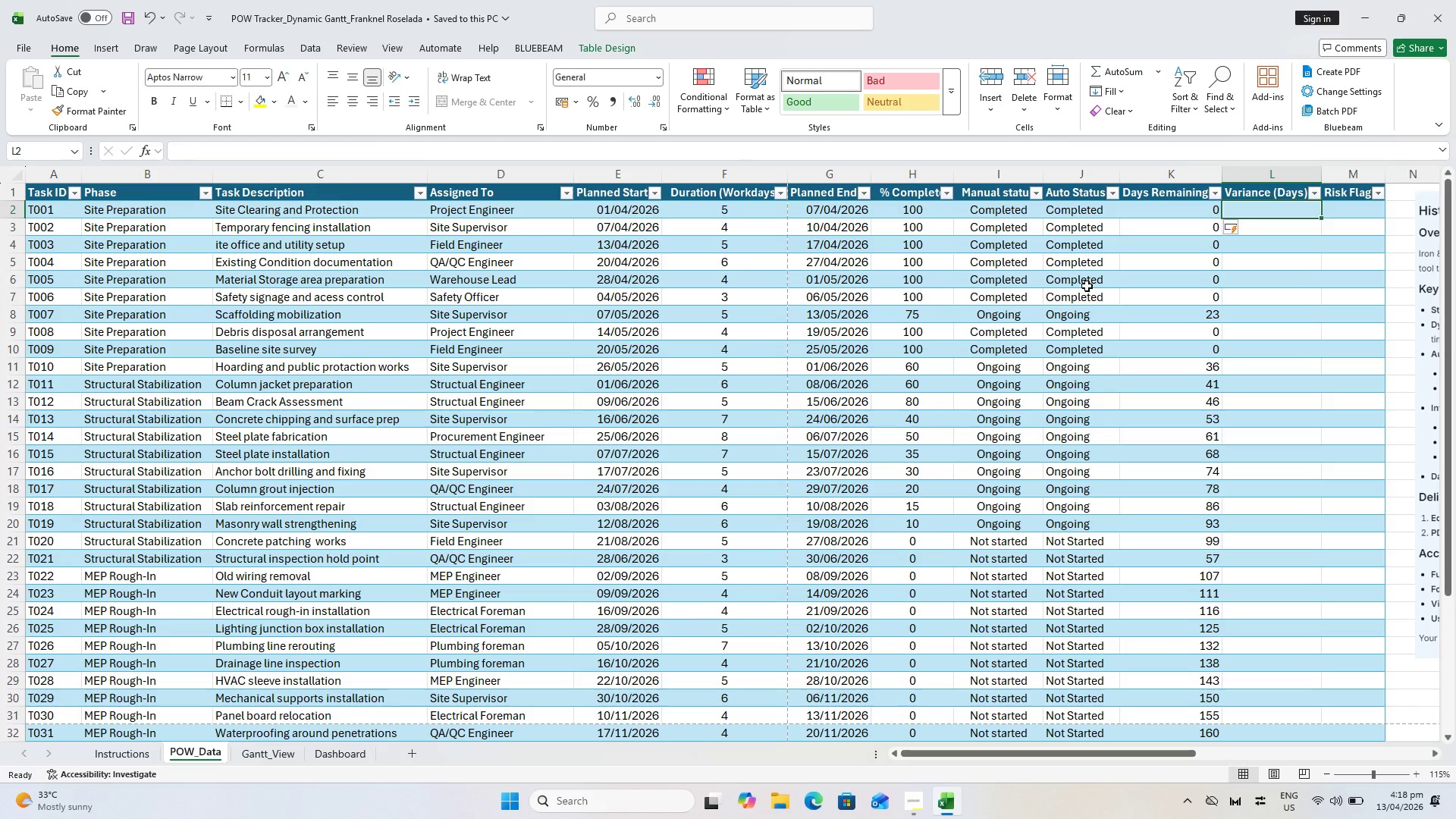 
wait(12.53)
 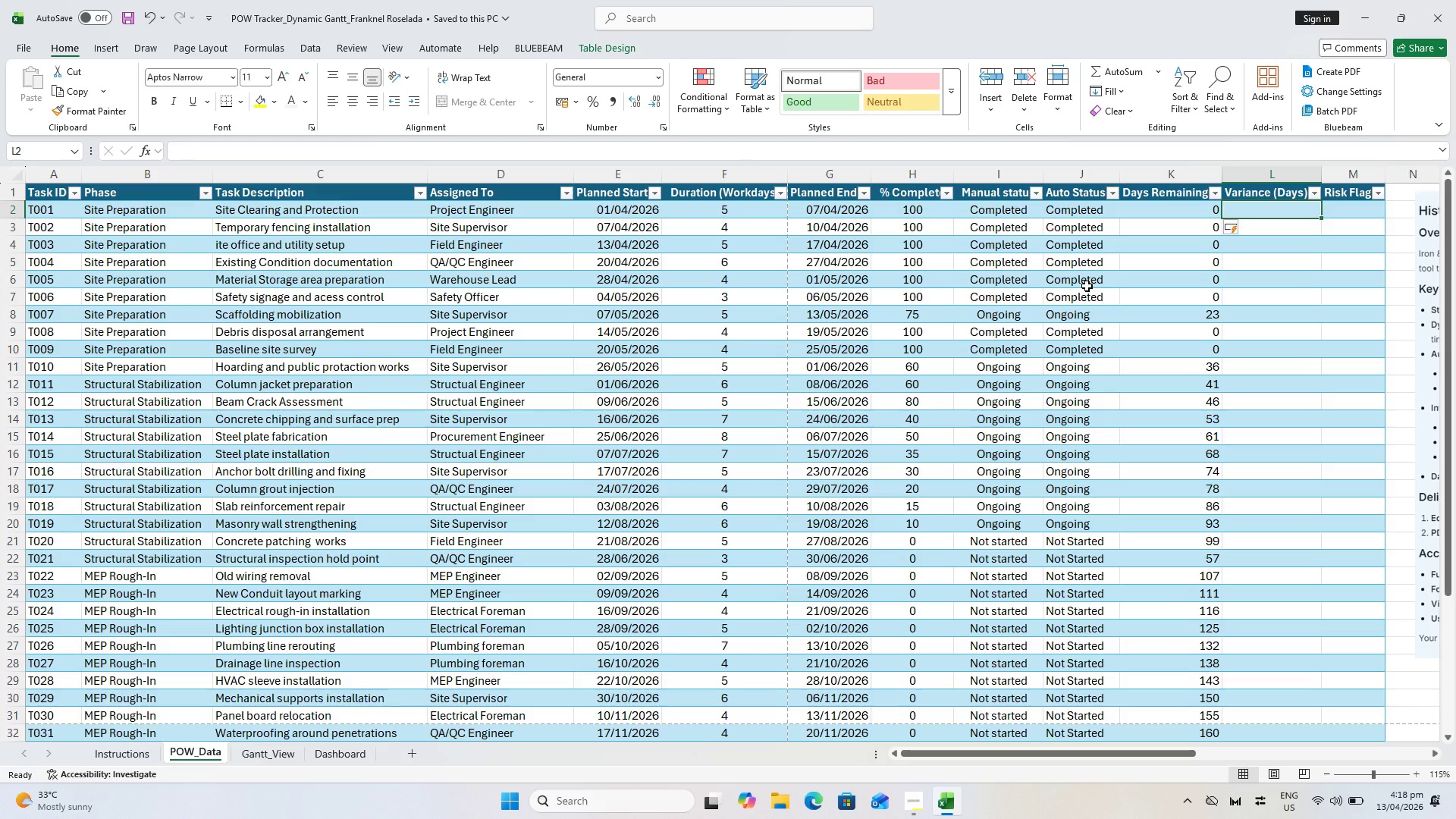 
hold_key(key=Equal, duration=8.91)
 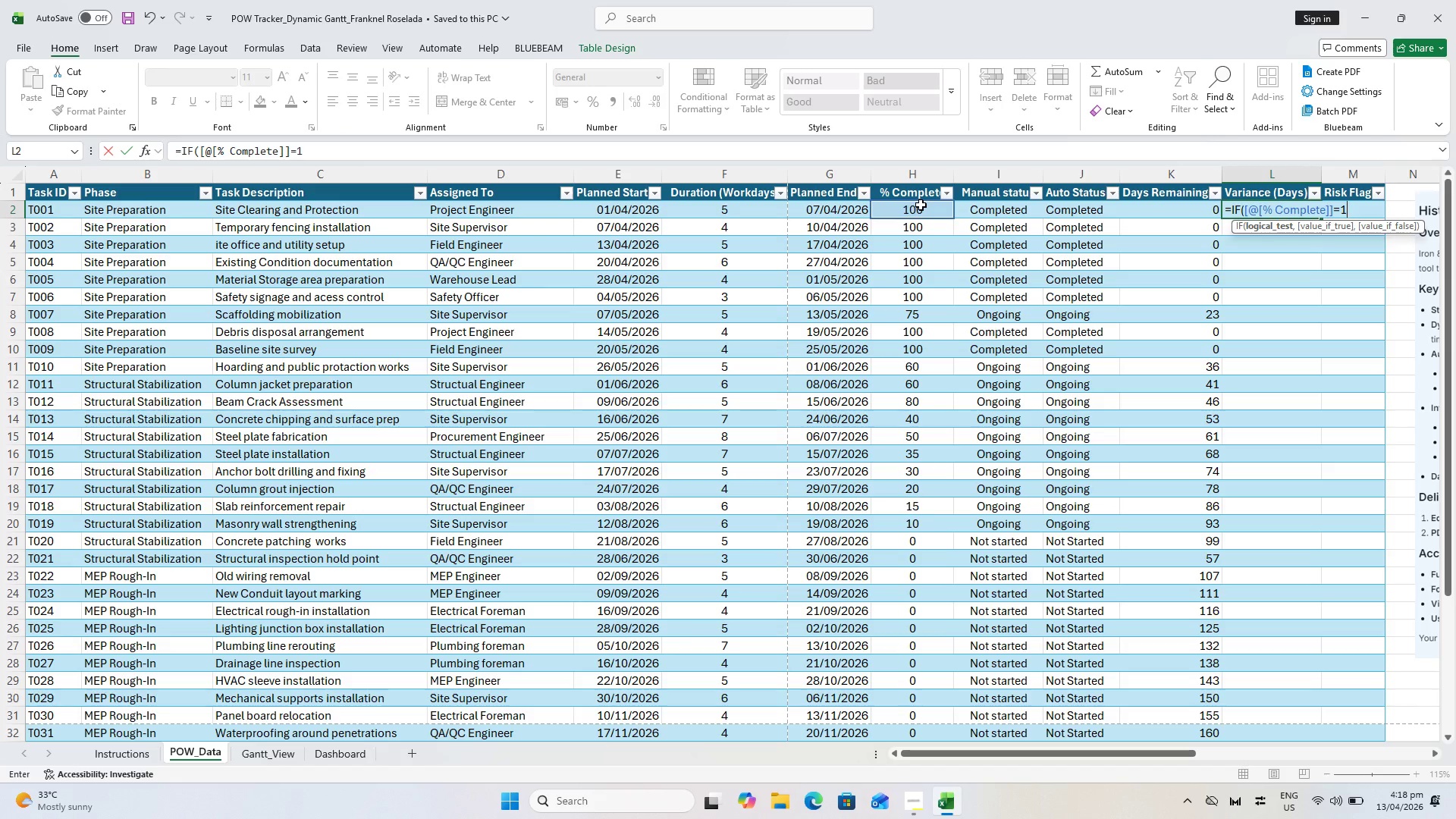 
type(IF()
 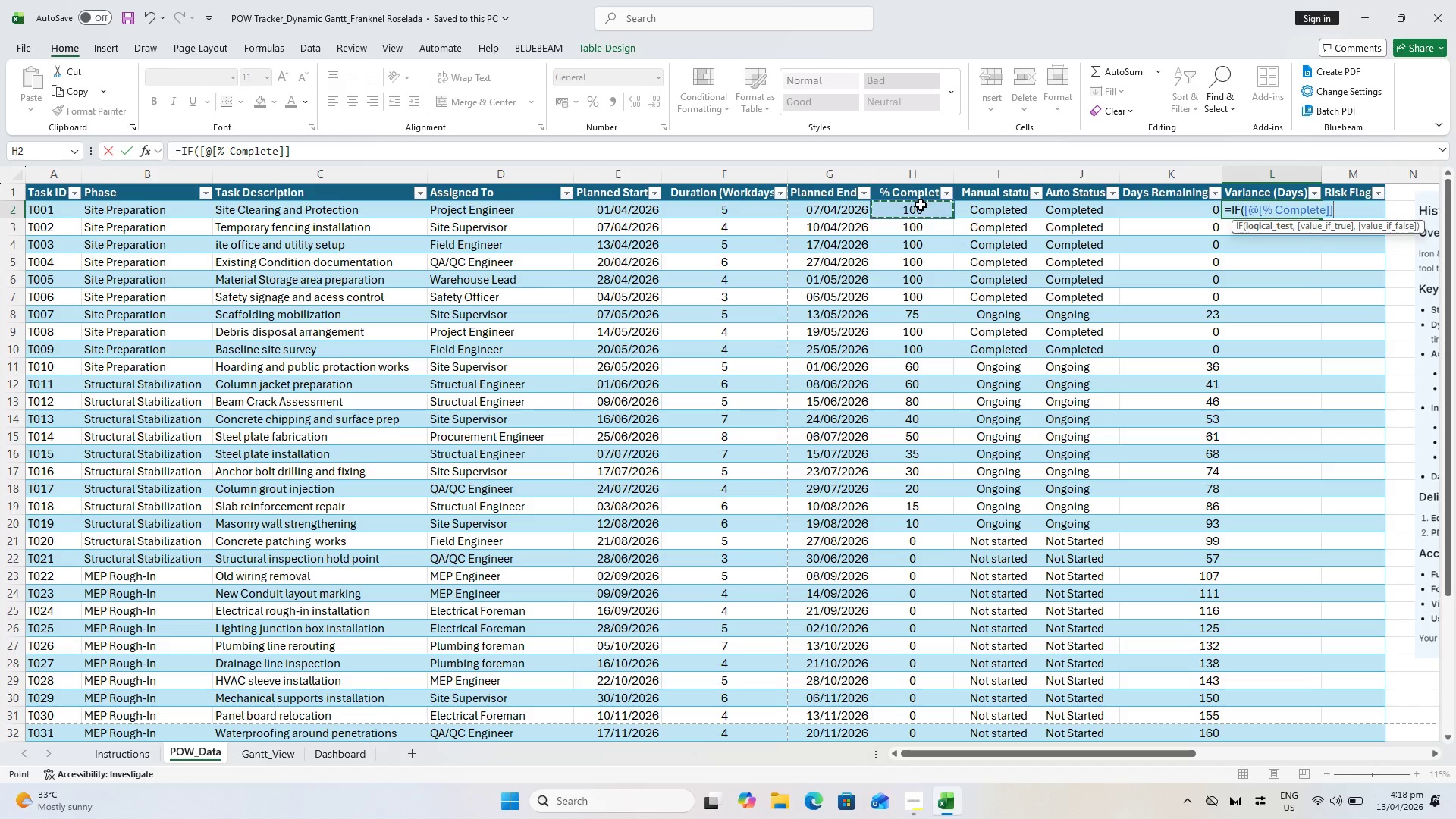 
type(100,0, IF(TOT)
key(Backspace)
type(DAY()<)
 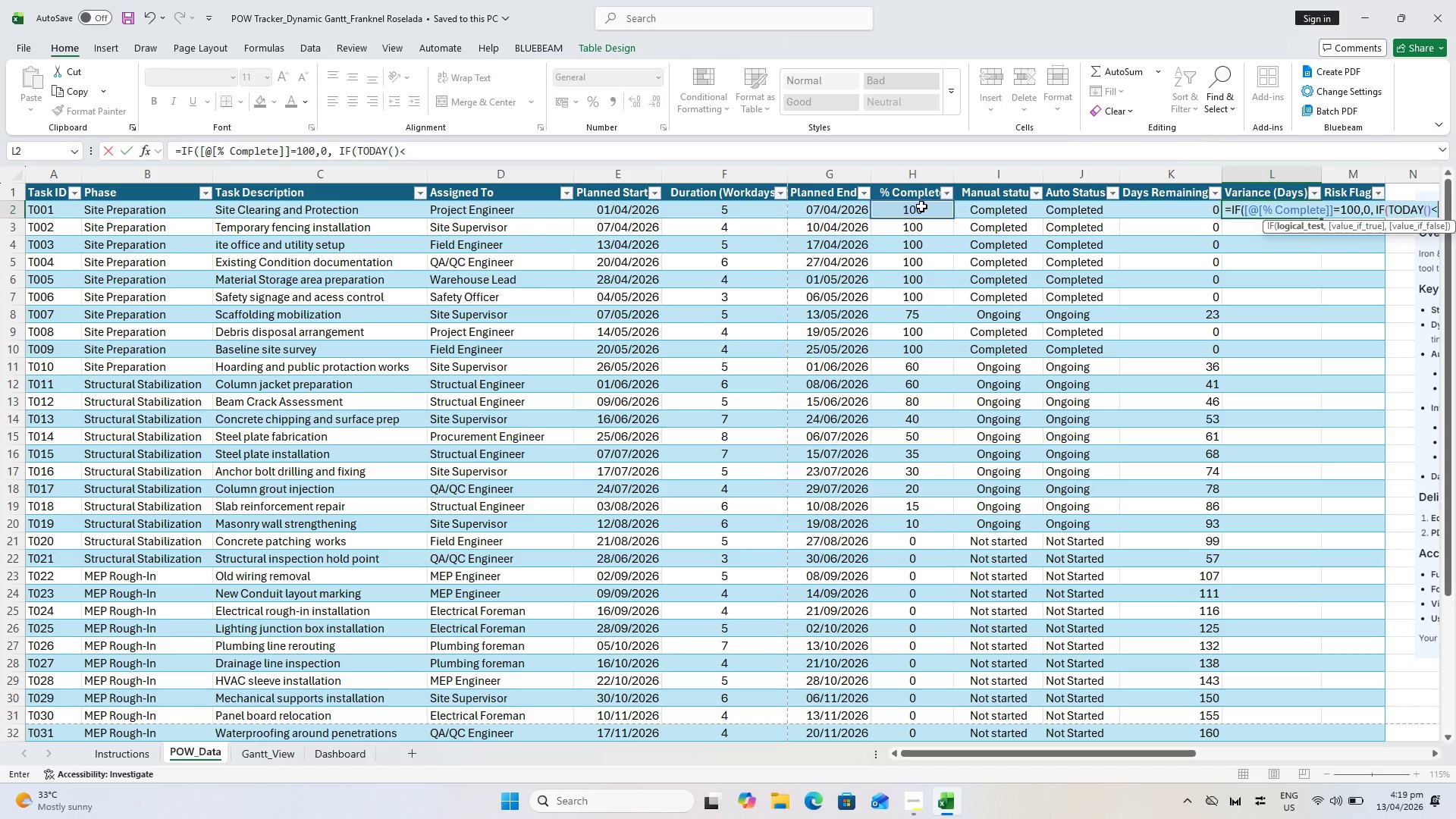 
wait(5.86)
 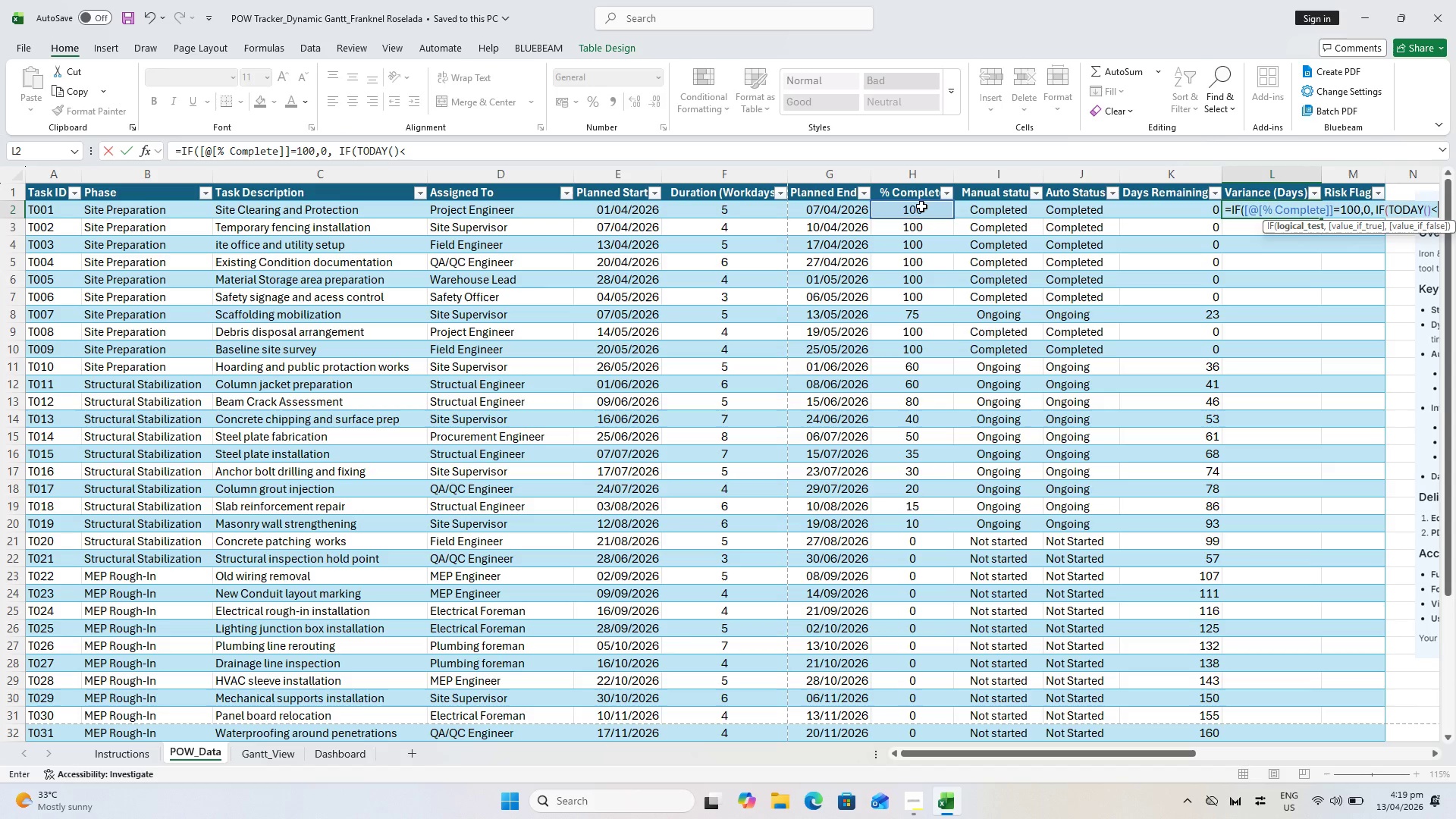 
mouse_move([616, 211])
 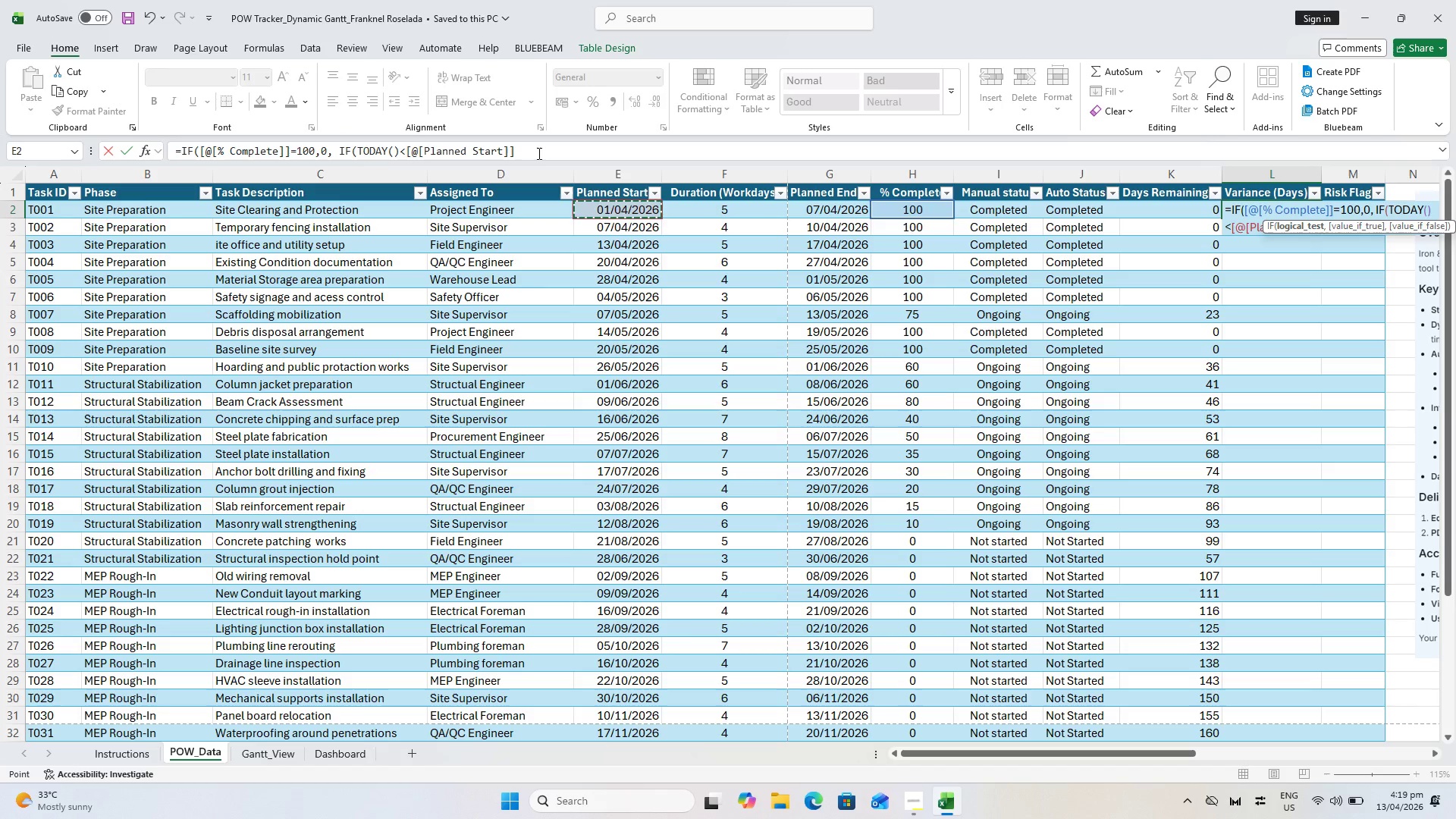 
left_click([538, 153])
 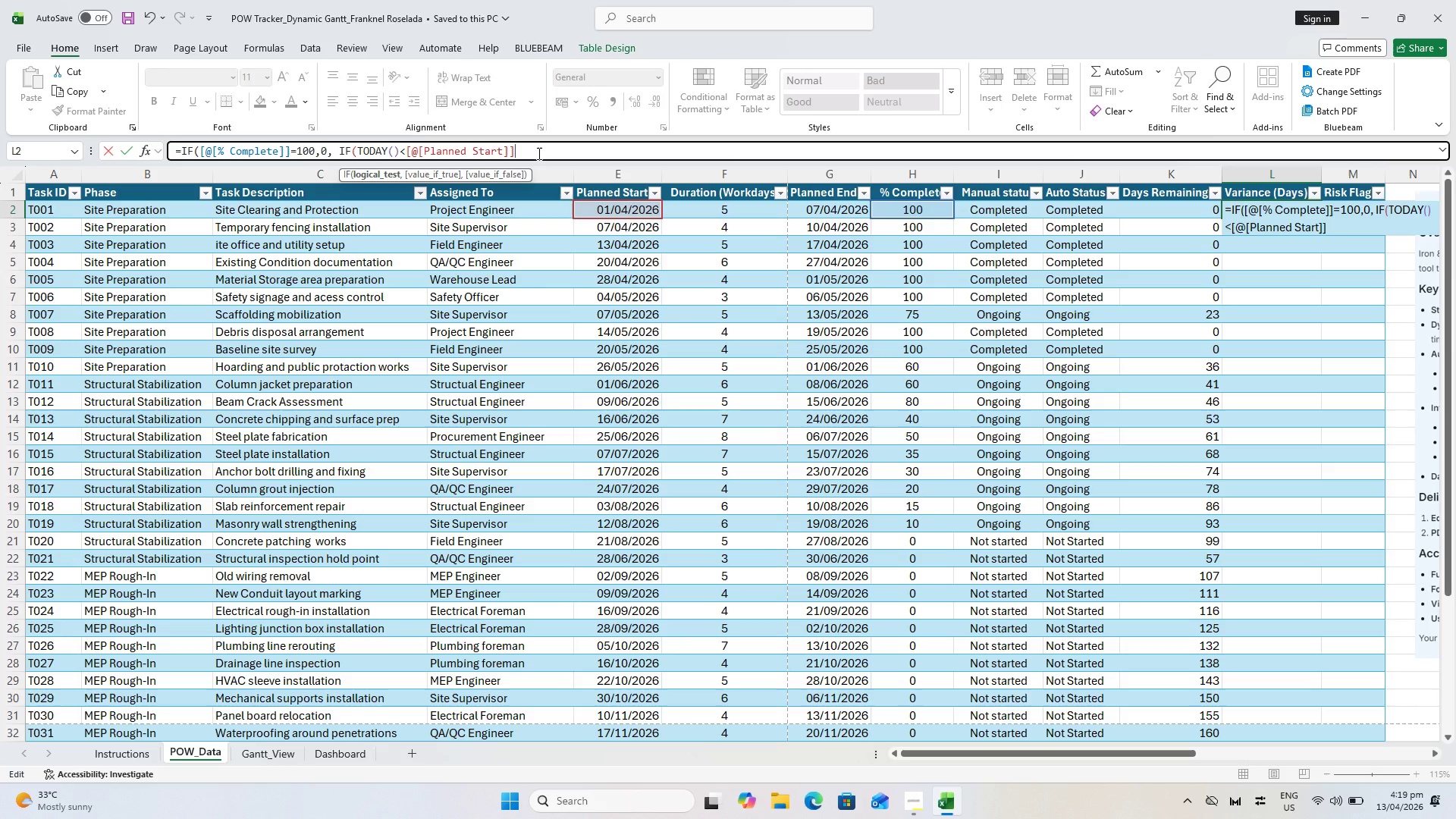 
type(,0,ROUND()
 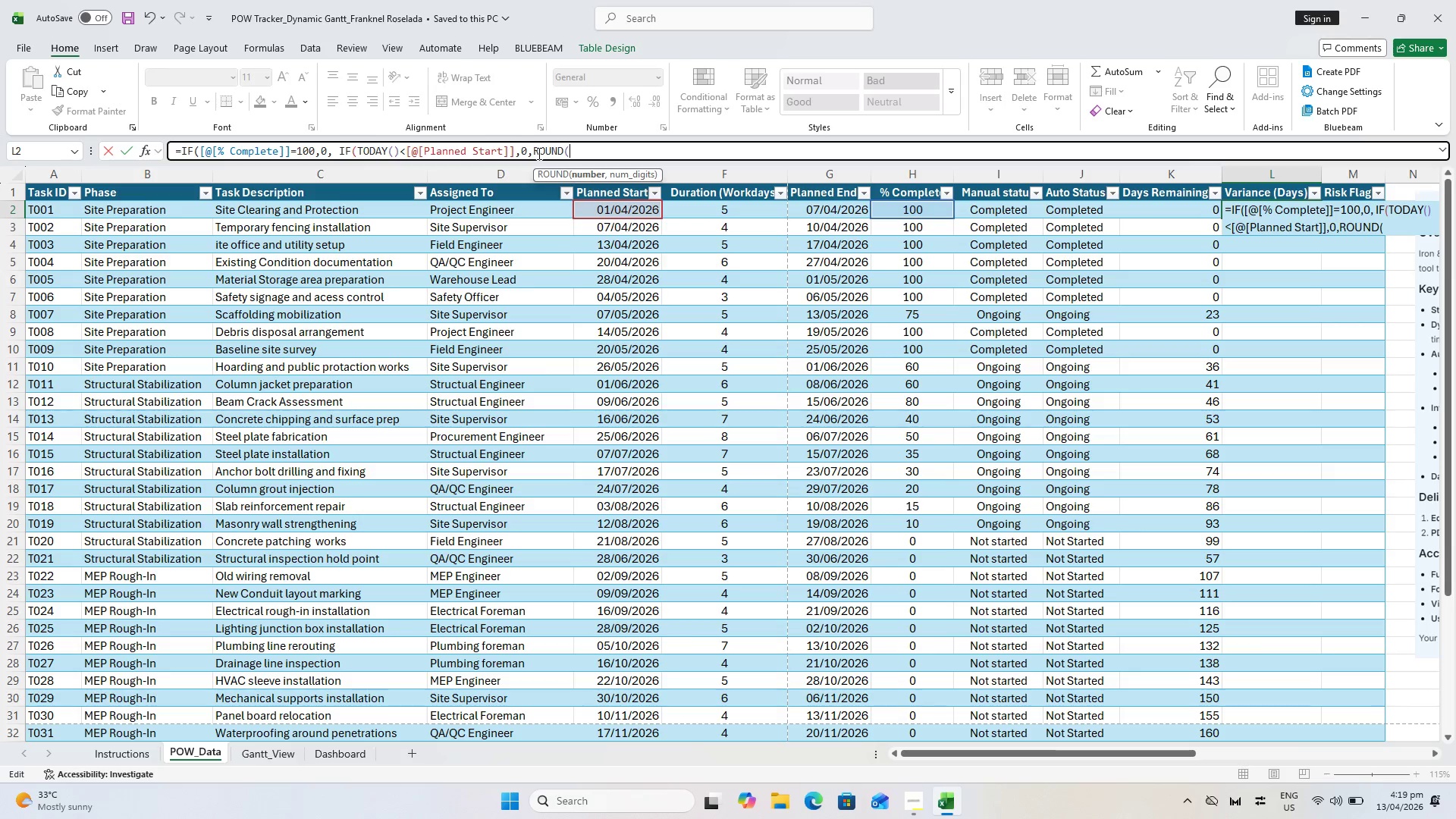 
type(99)
key(Backspace)
key(Backspace)
type((()
 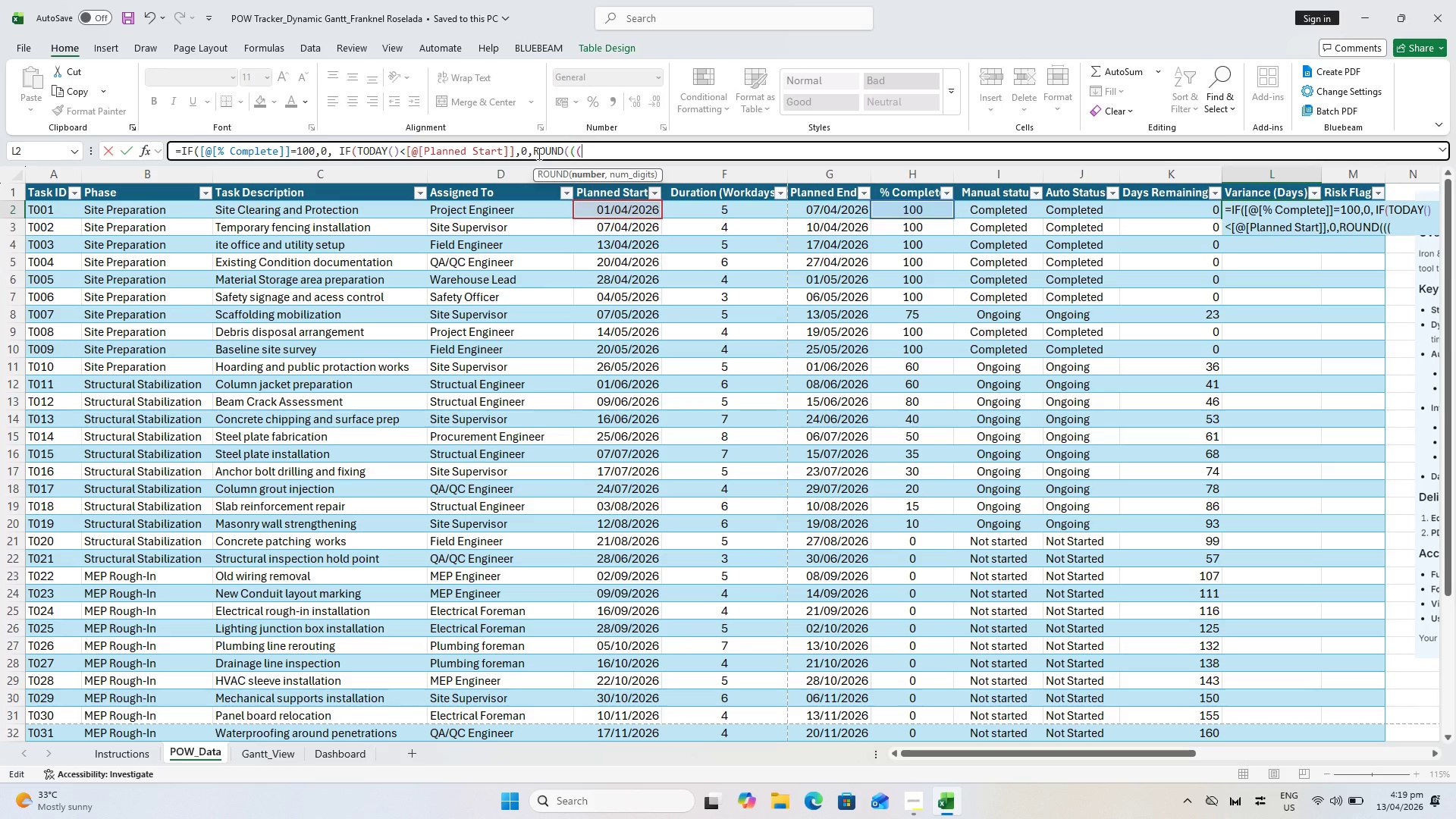 
wait(12.05)
 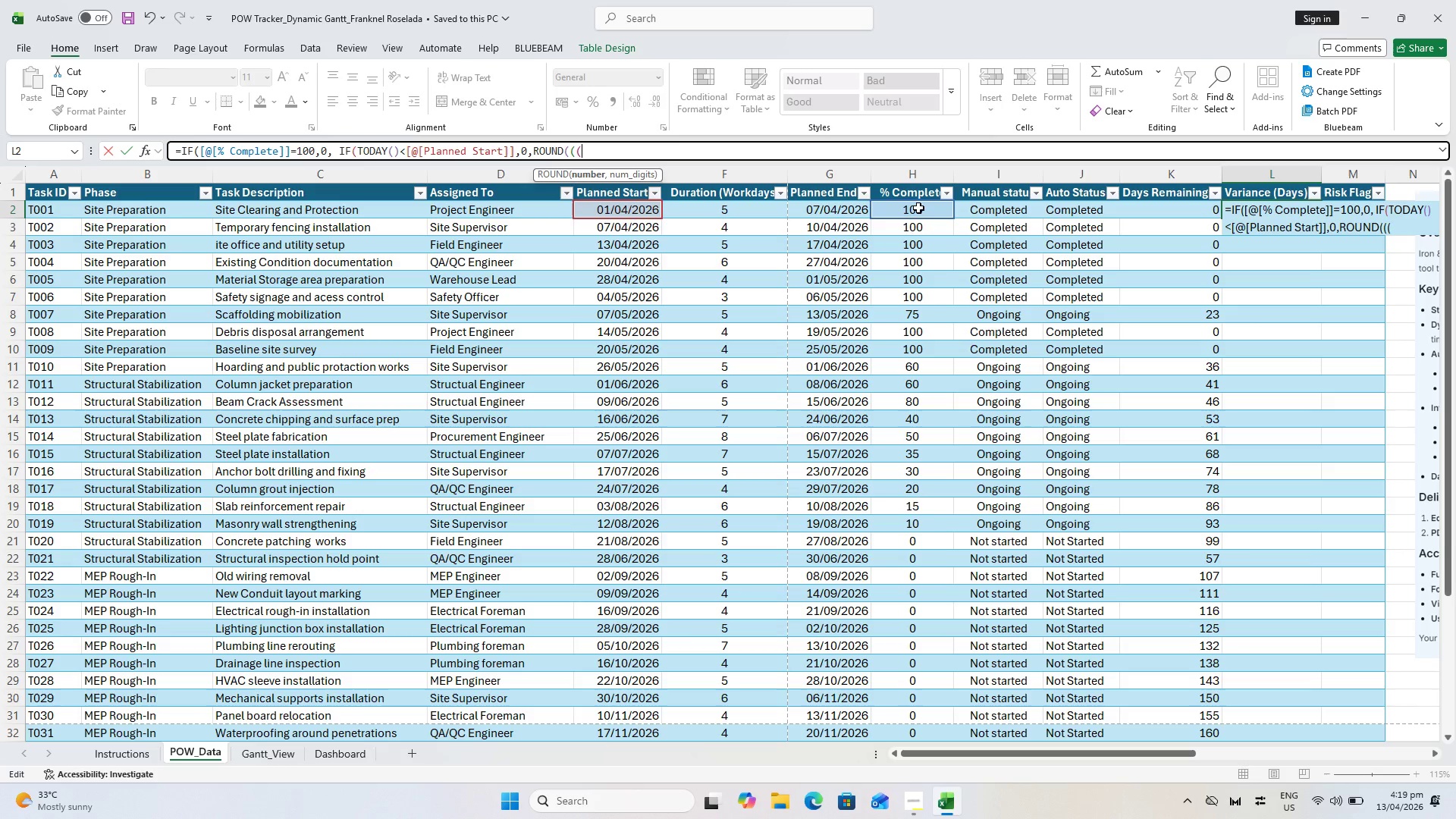 
type(/100)*)
 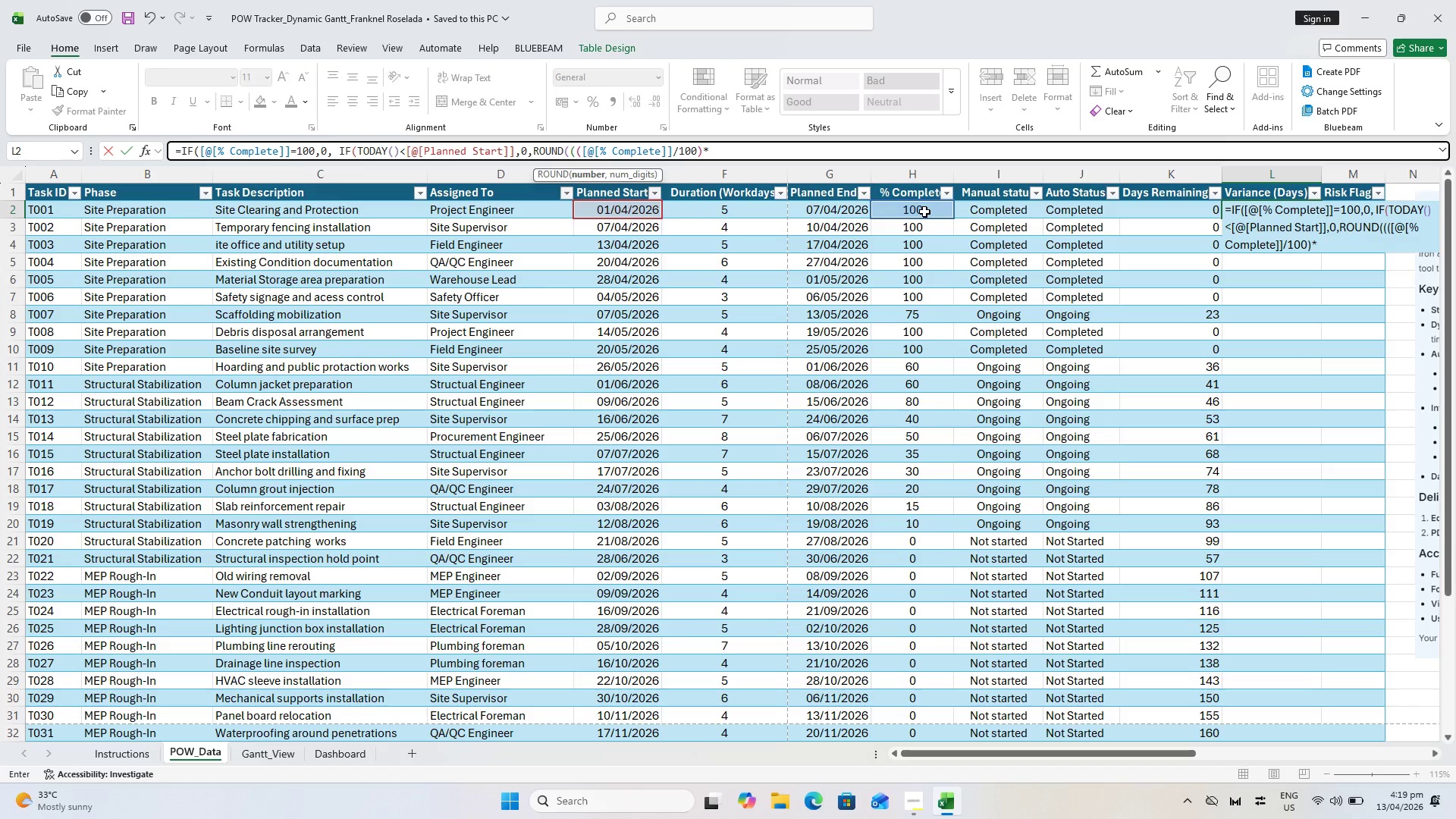 
wait(8.3)
 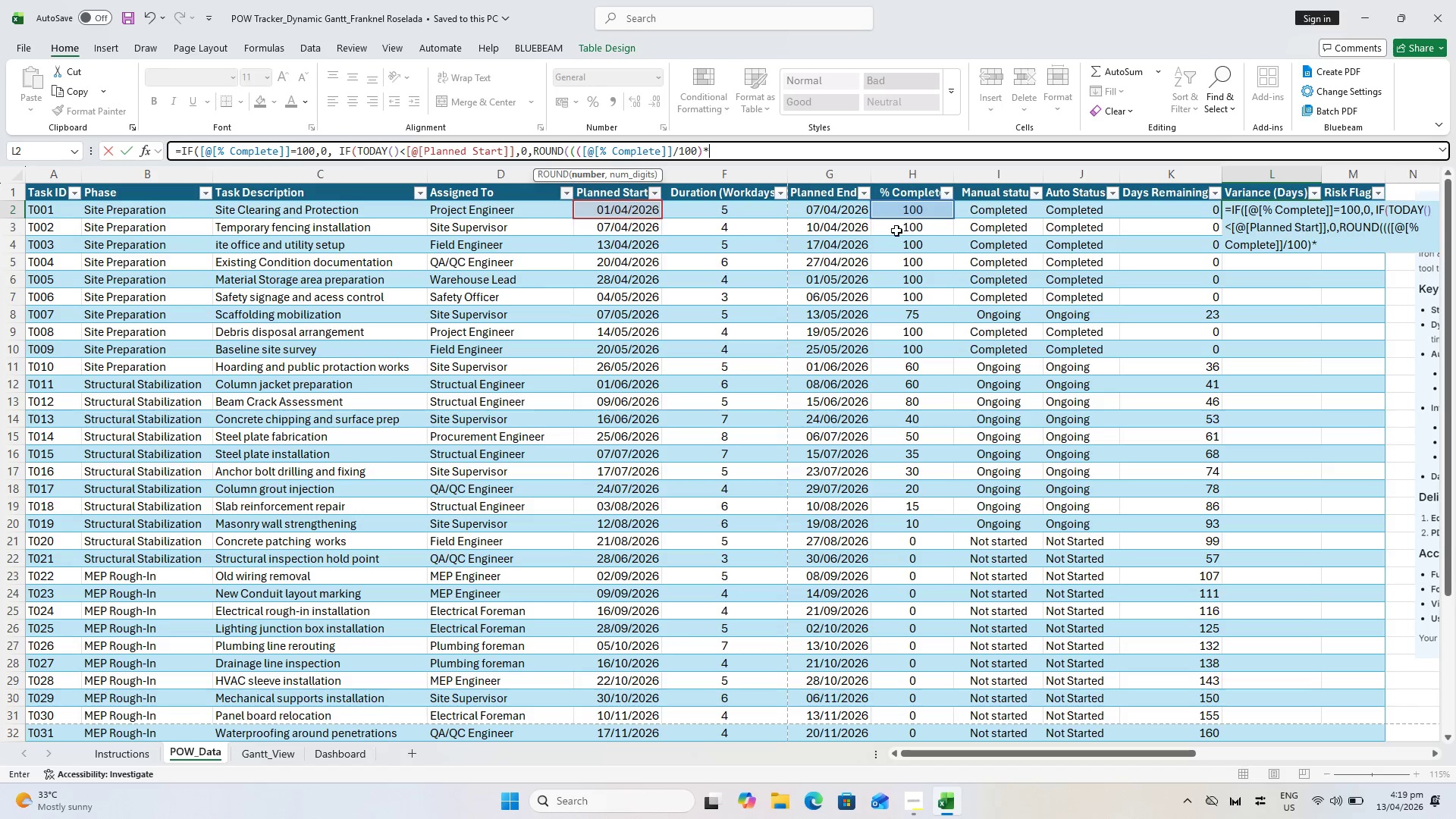 
type()-NETWORKDAYS)
 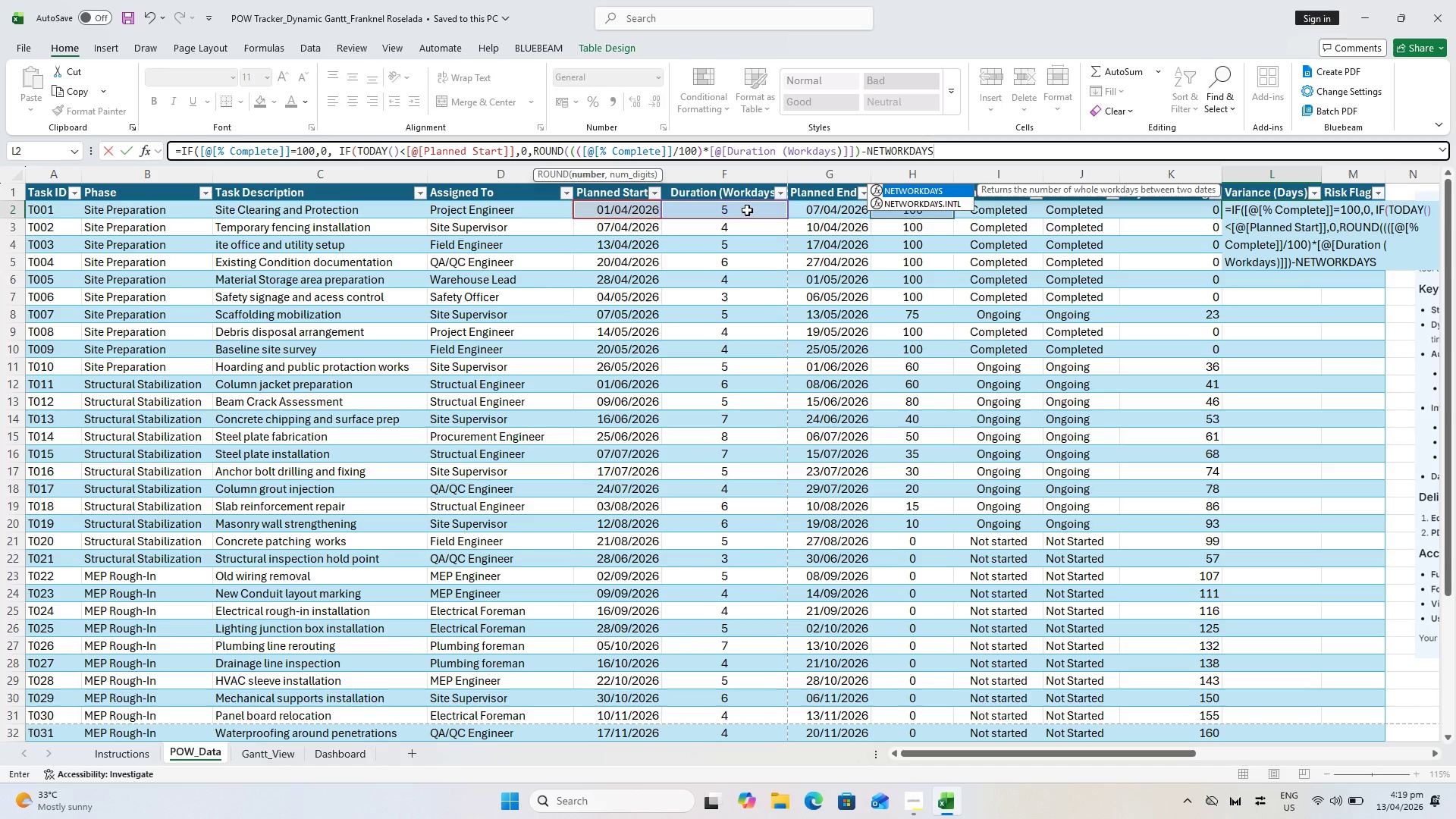 
key(Shift+ShiftLeft)
 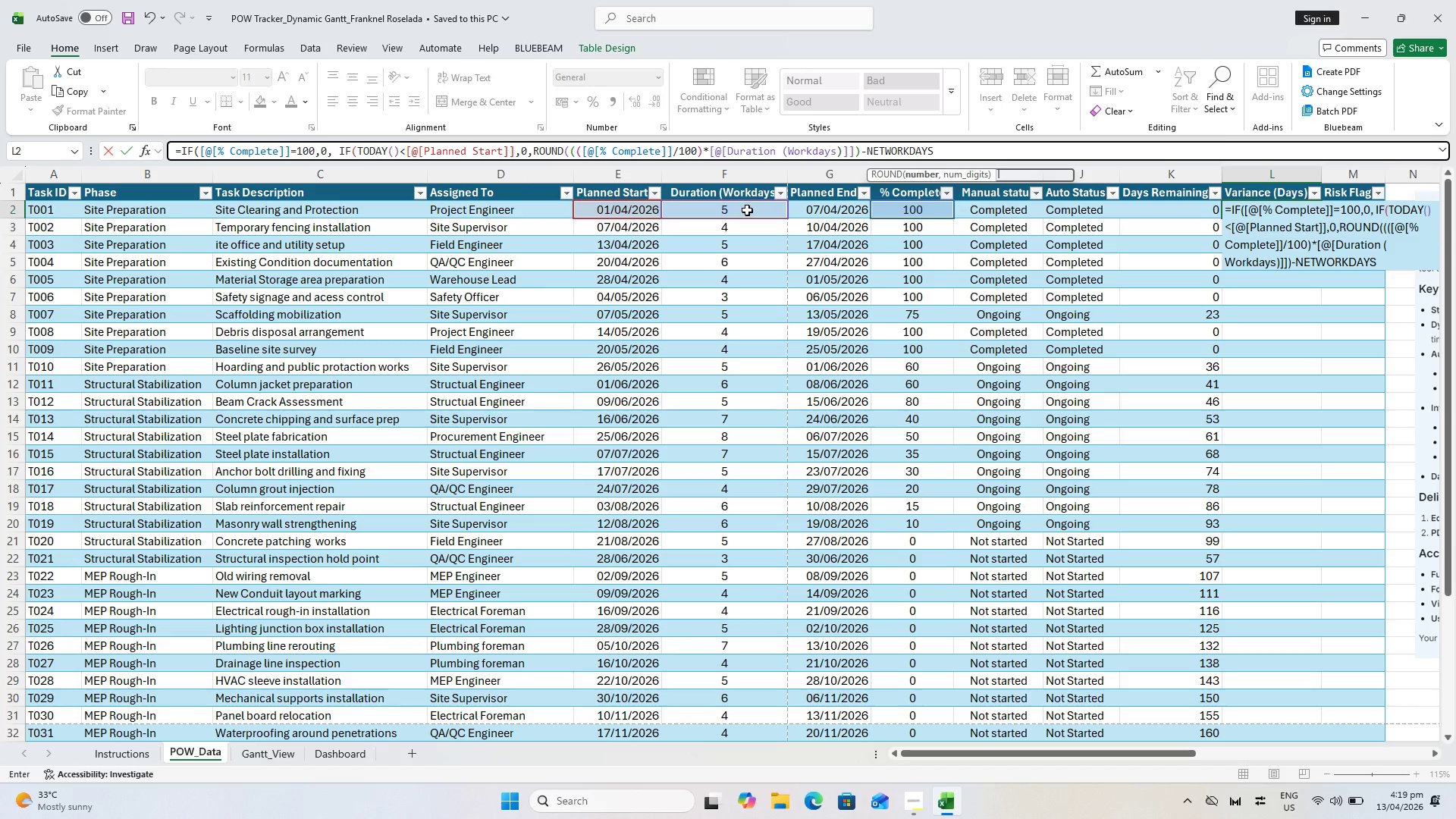 
key(Shift+9)
 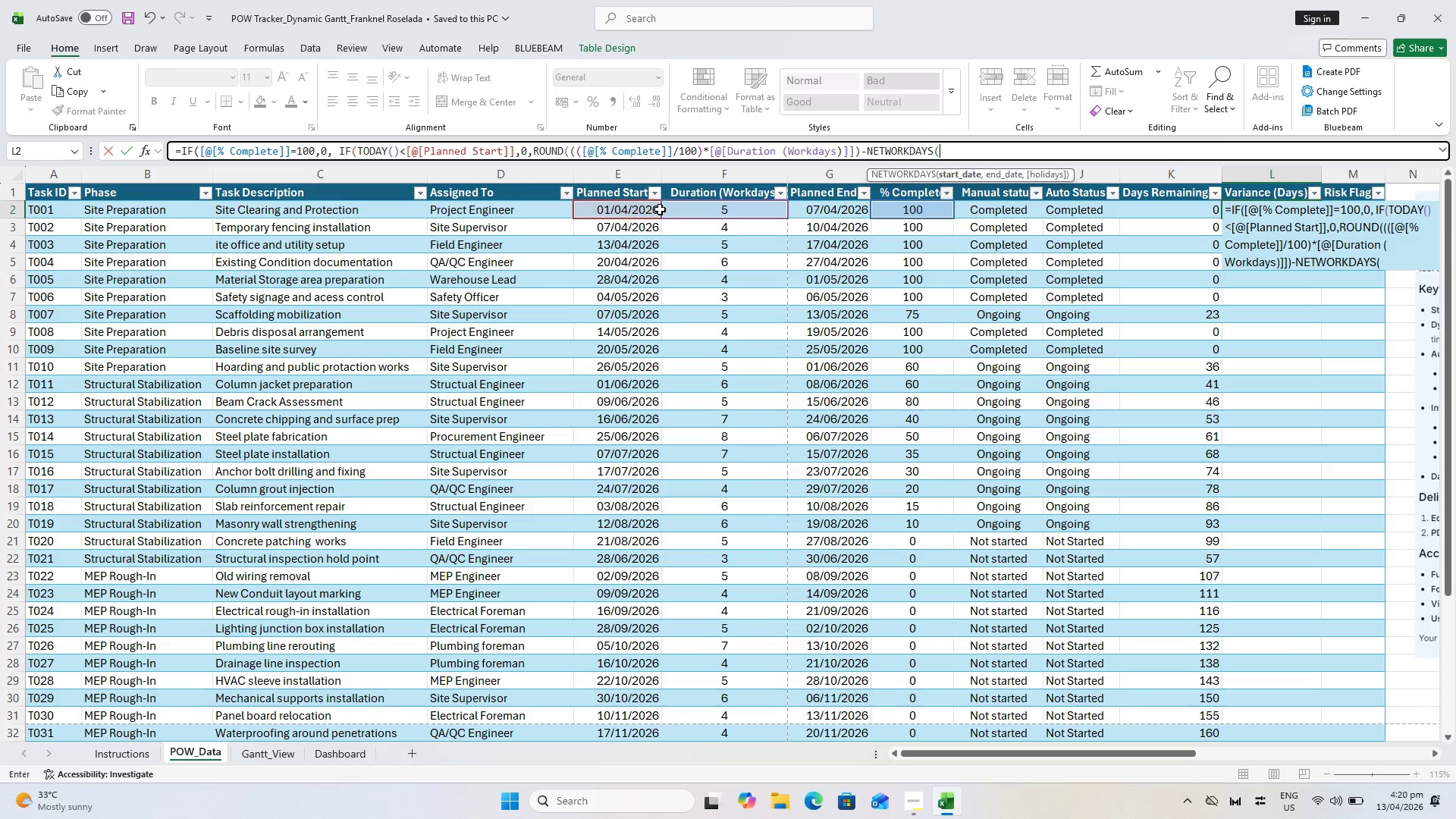 
wait(8.62)
 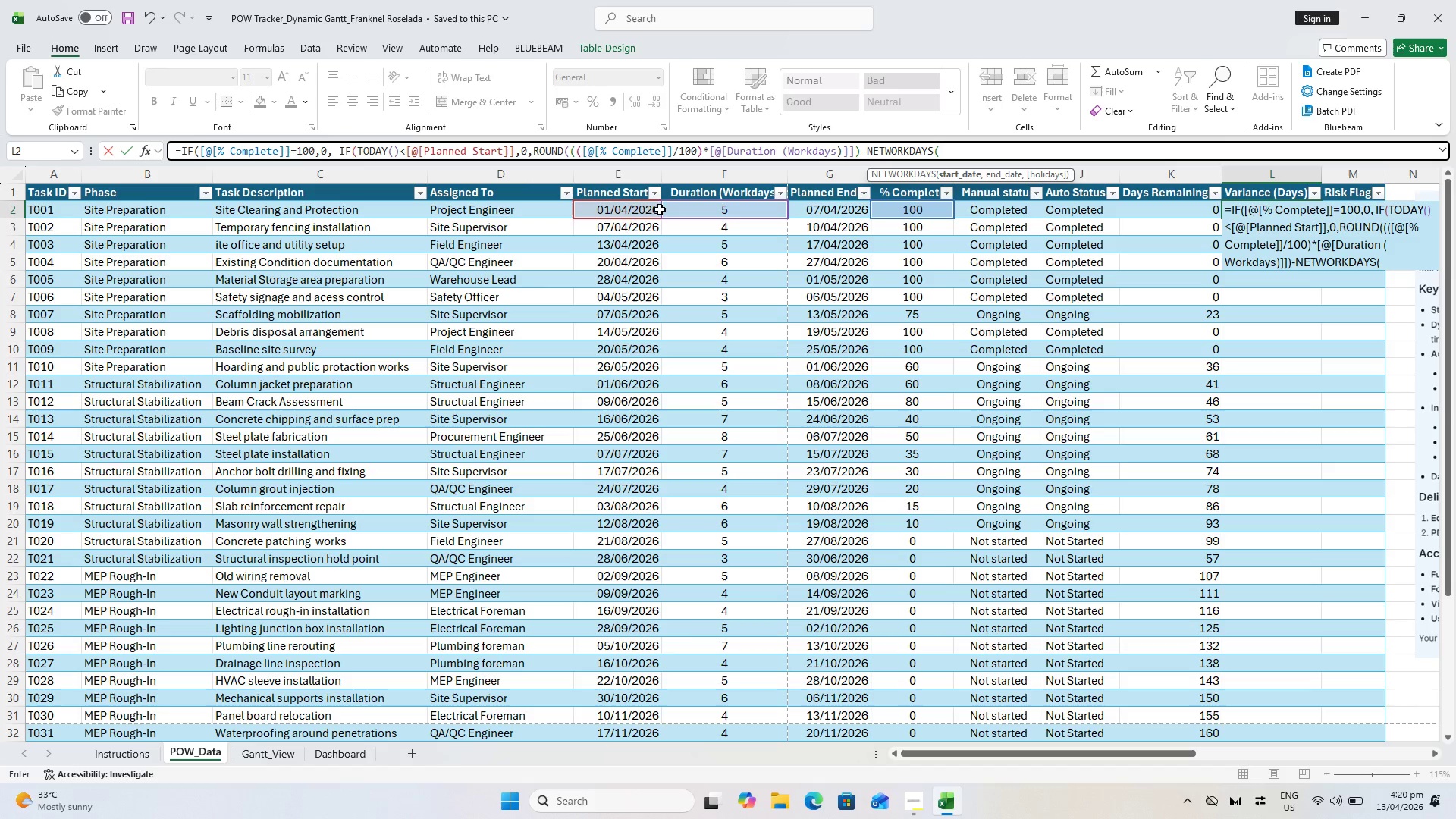 
type(,MIN()
 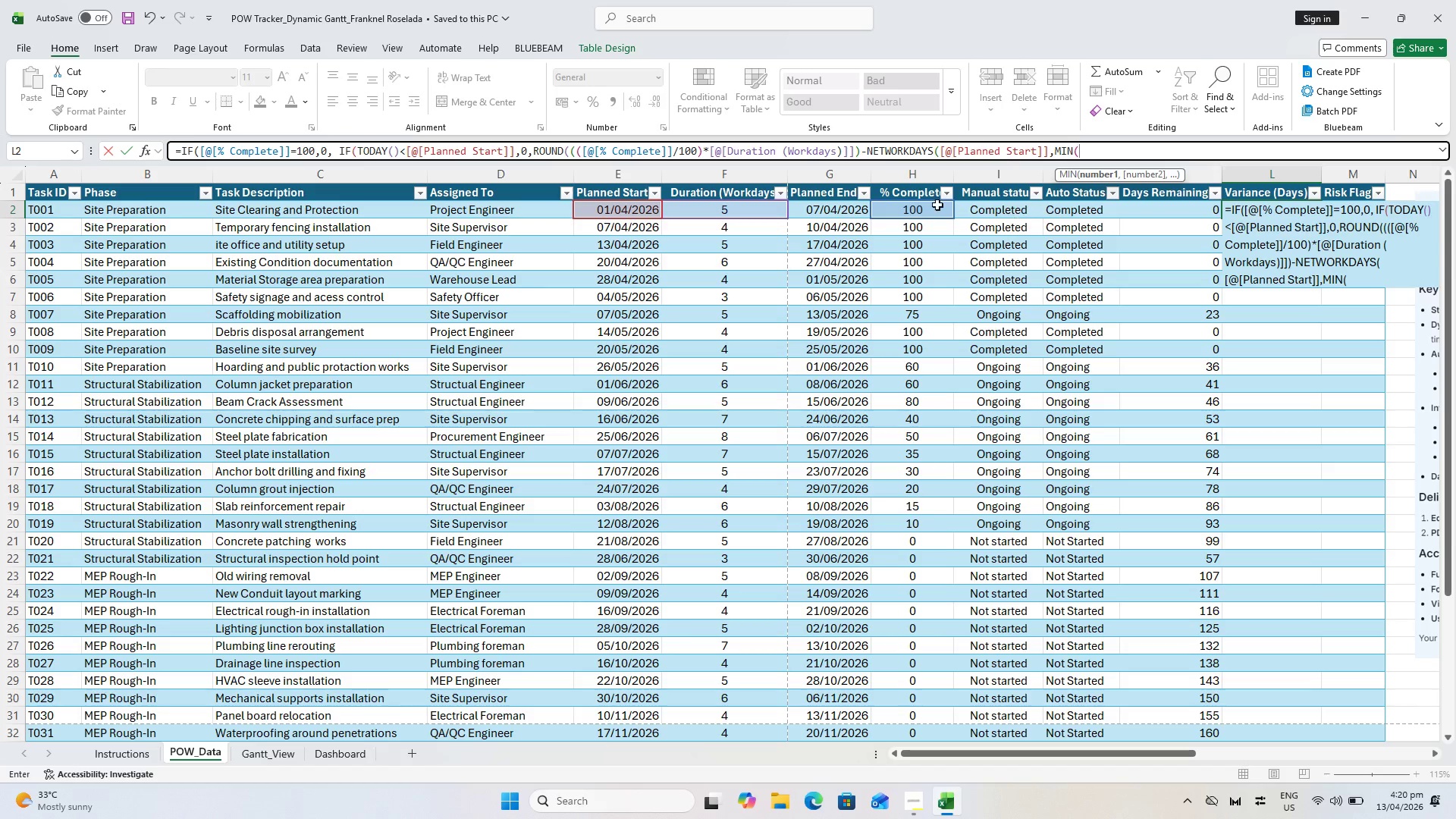 
type(TODAY(),)
 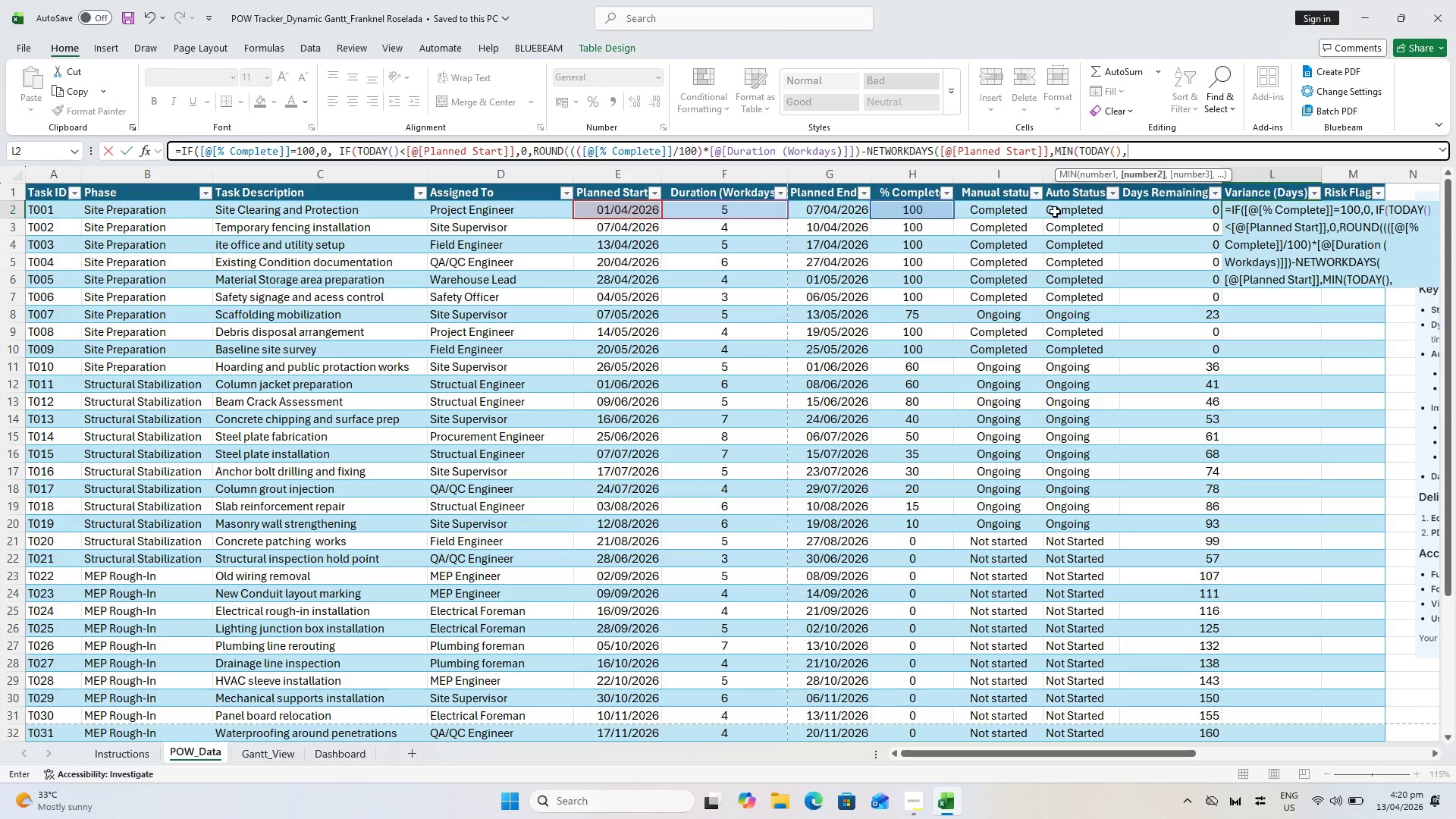 
left_click([827, 209])
 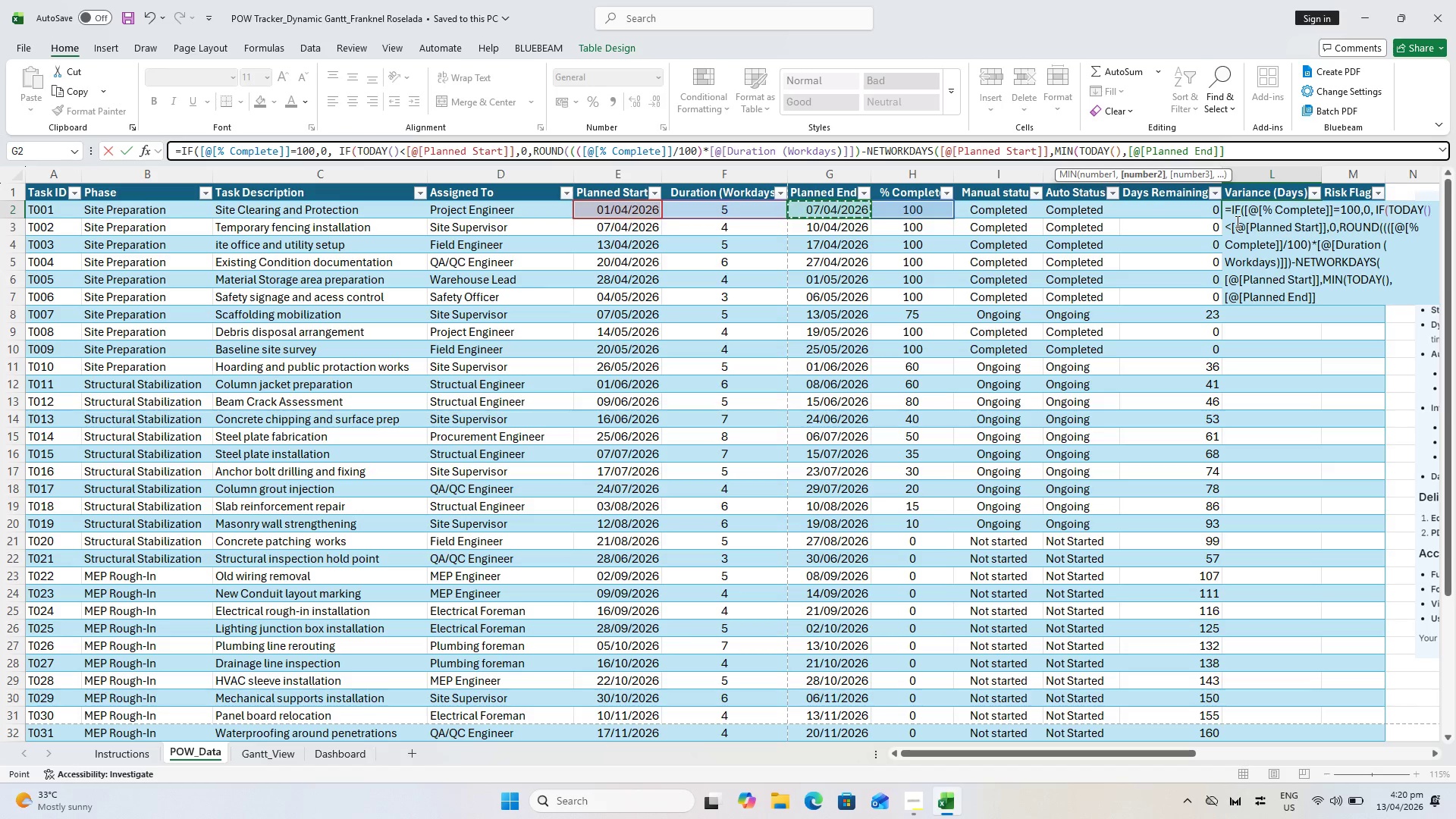 
type()),0))))
 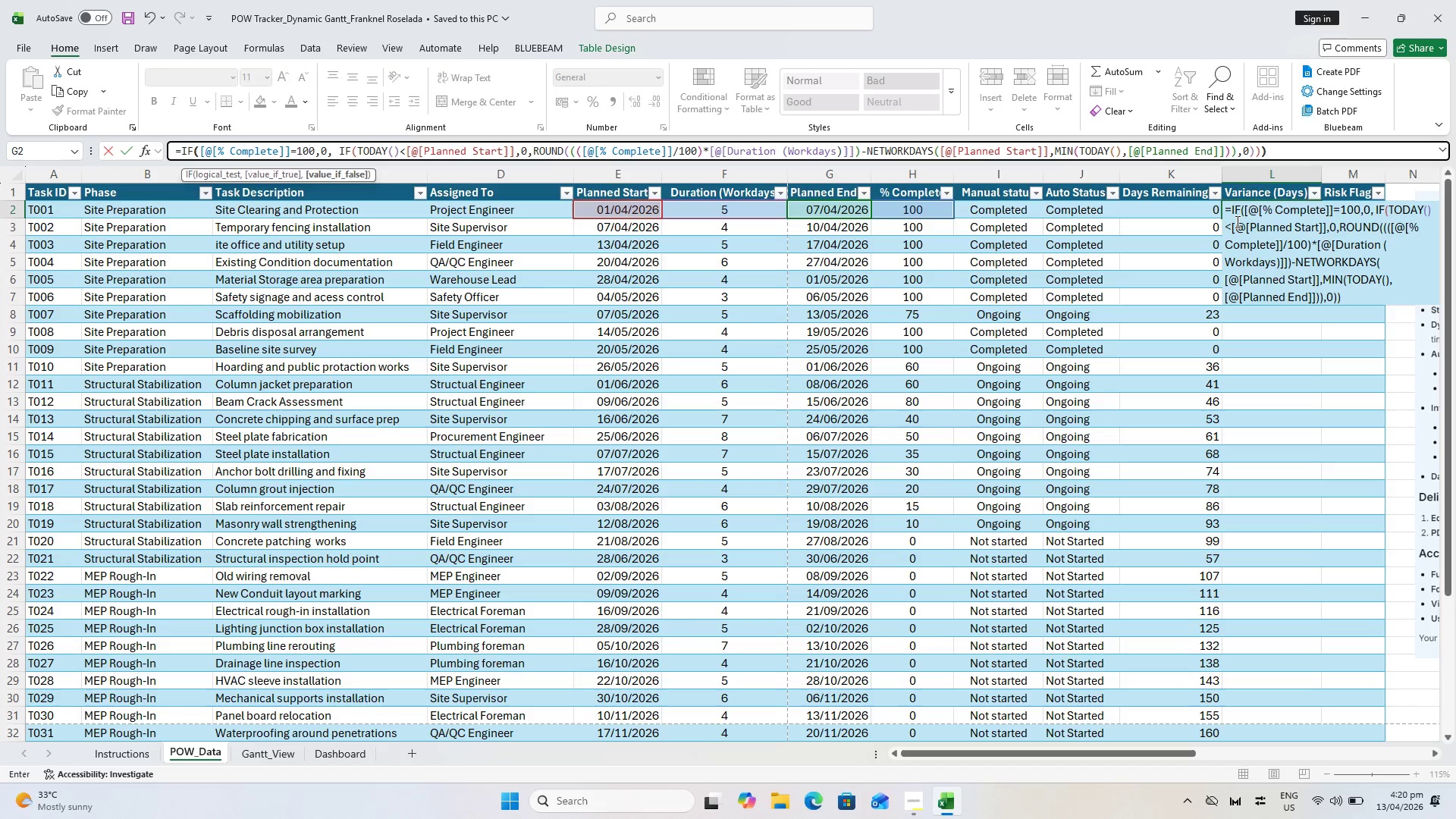 
key(Enter)
 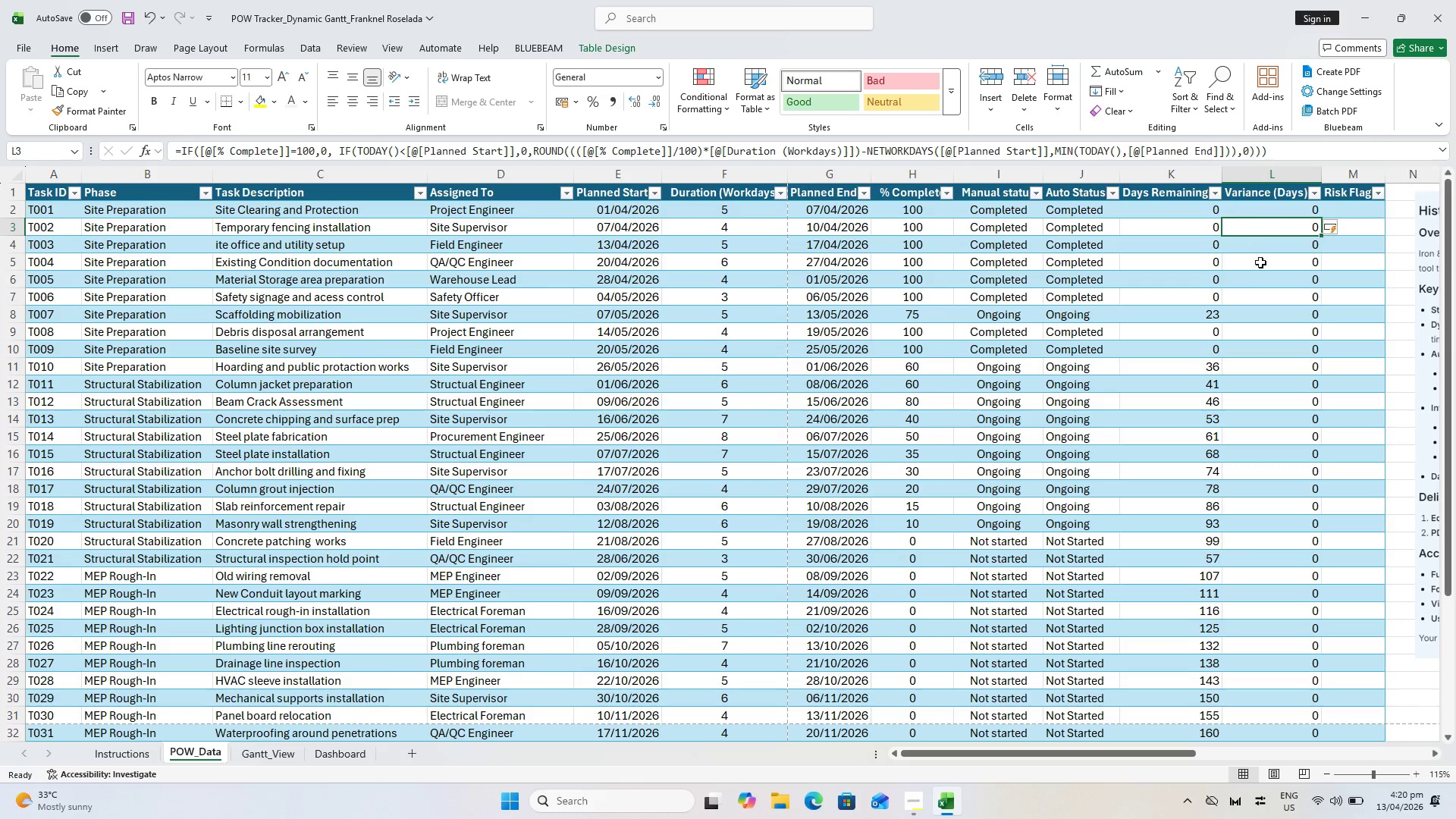 
scroll: coordinate [1238, 343], scroll_direction: up, amount: 1.0
 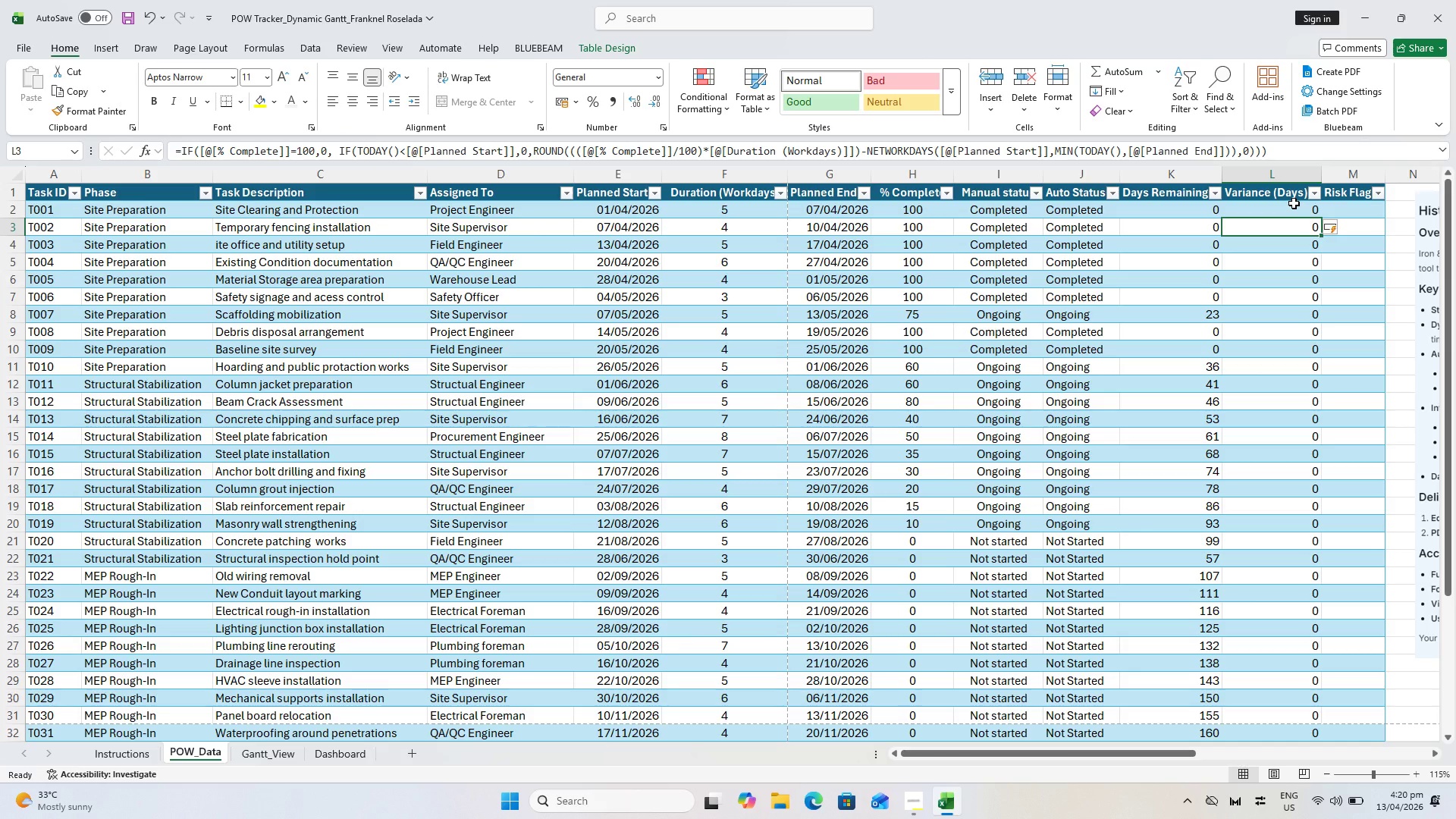 
wait(10.26)
 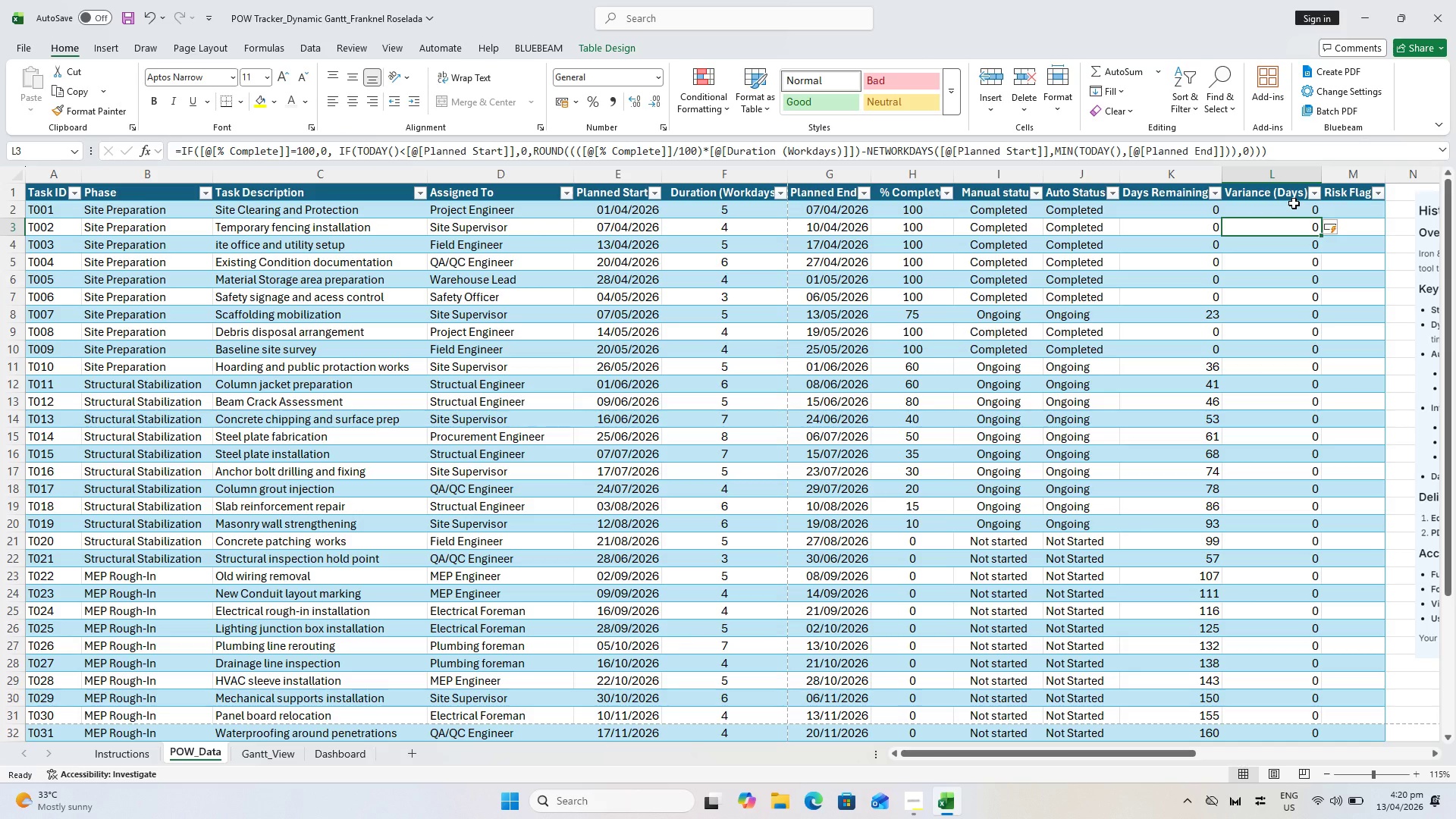 
key(Control+S)
 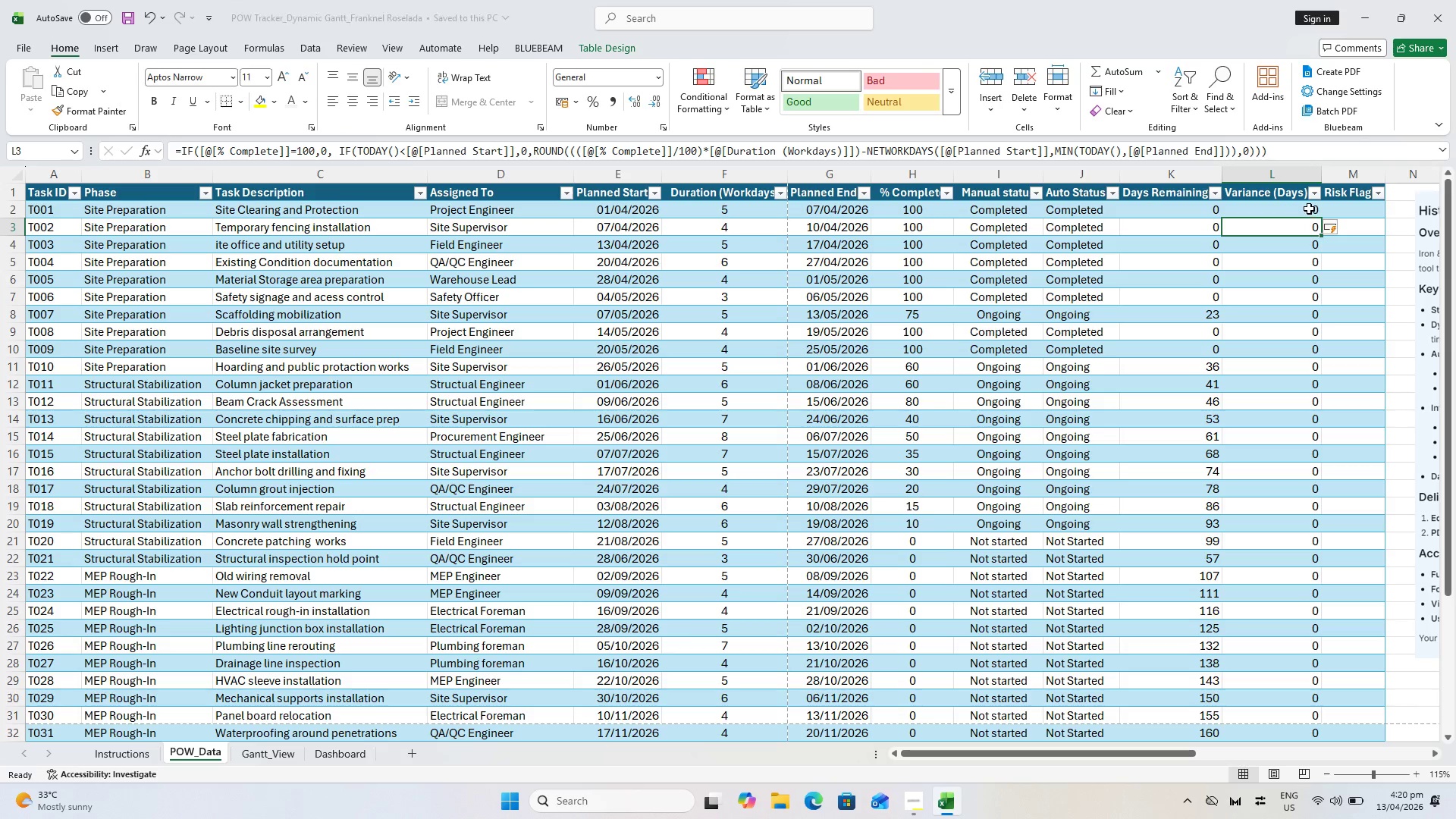 
key(Control+S)
 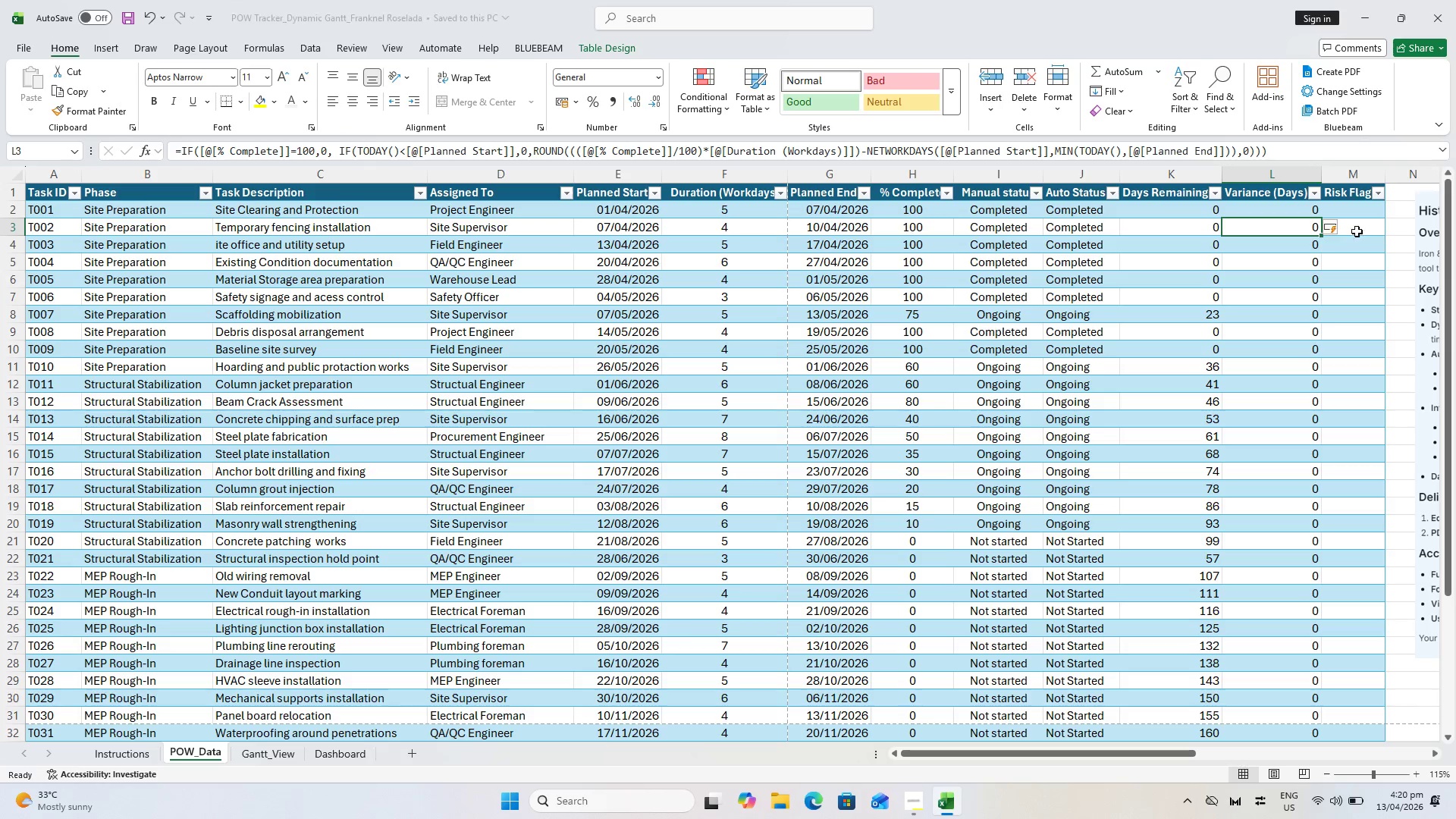 
key(Control+S)
 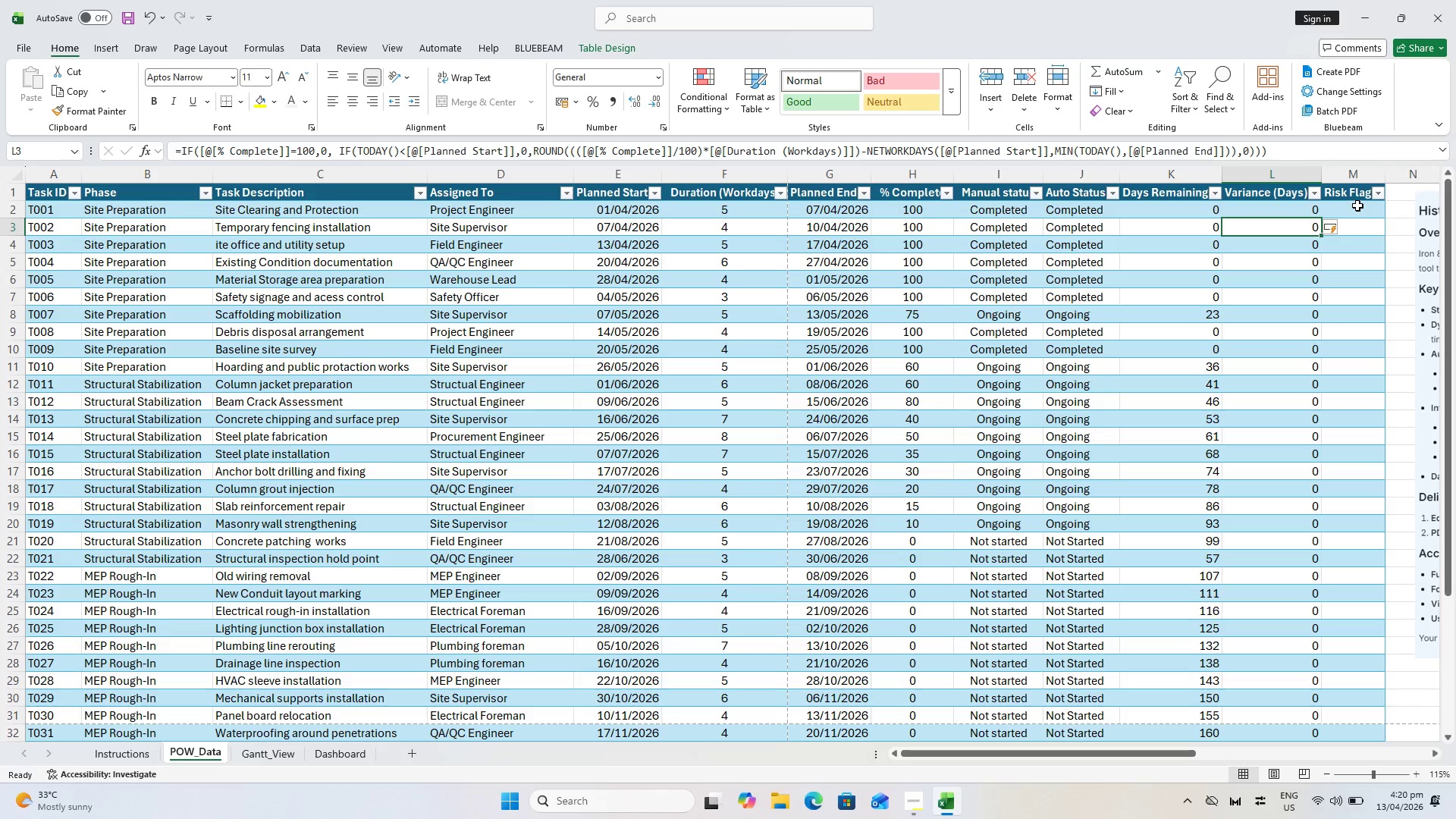 
left_click([1357, 205])
 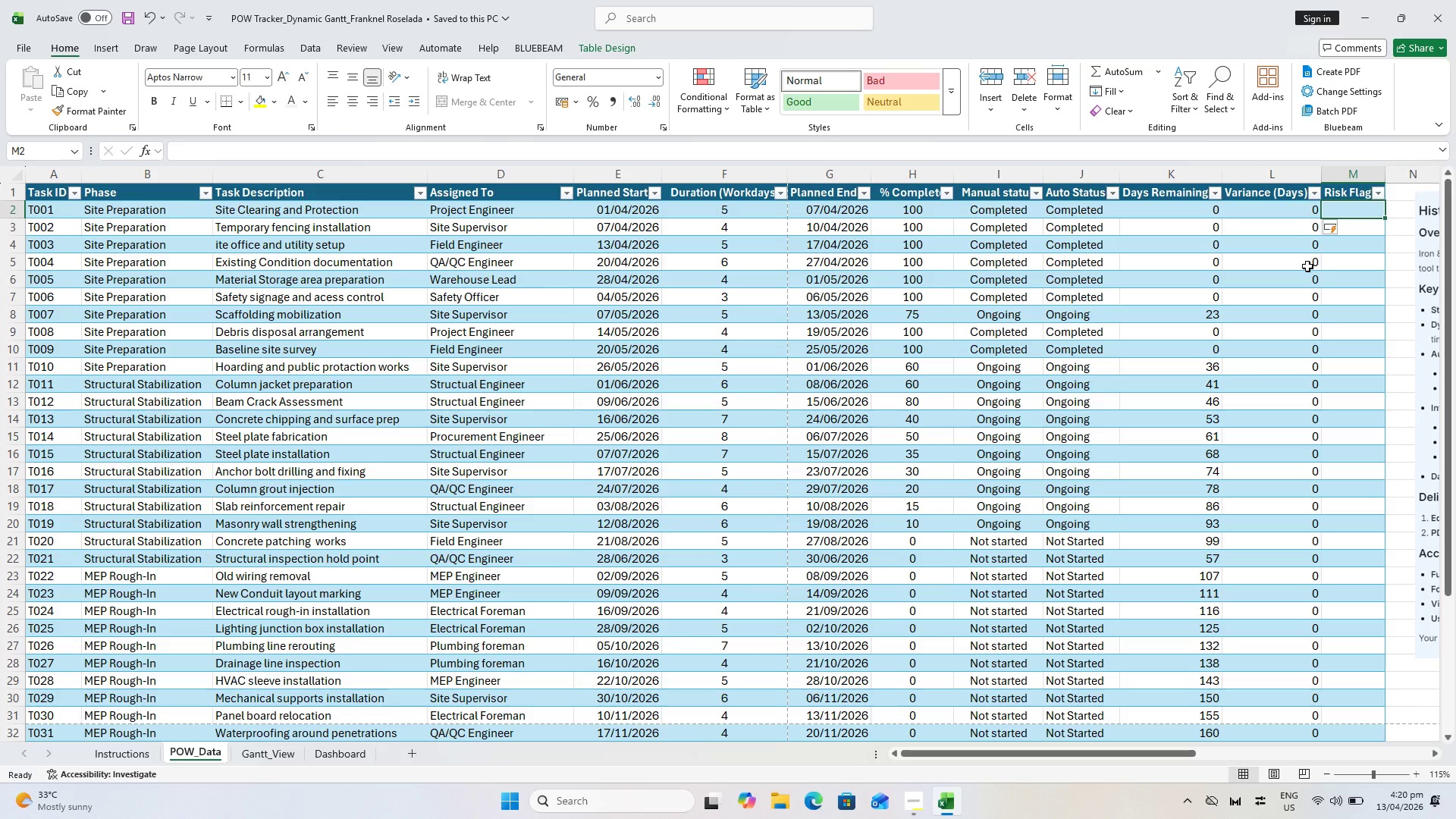 
key(Control+ControlLeft)
 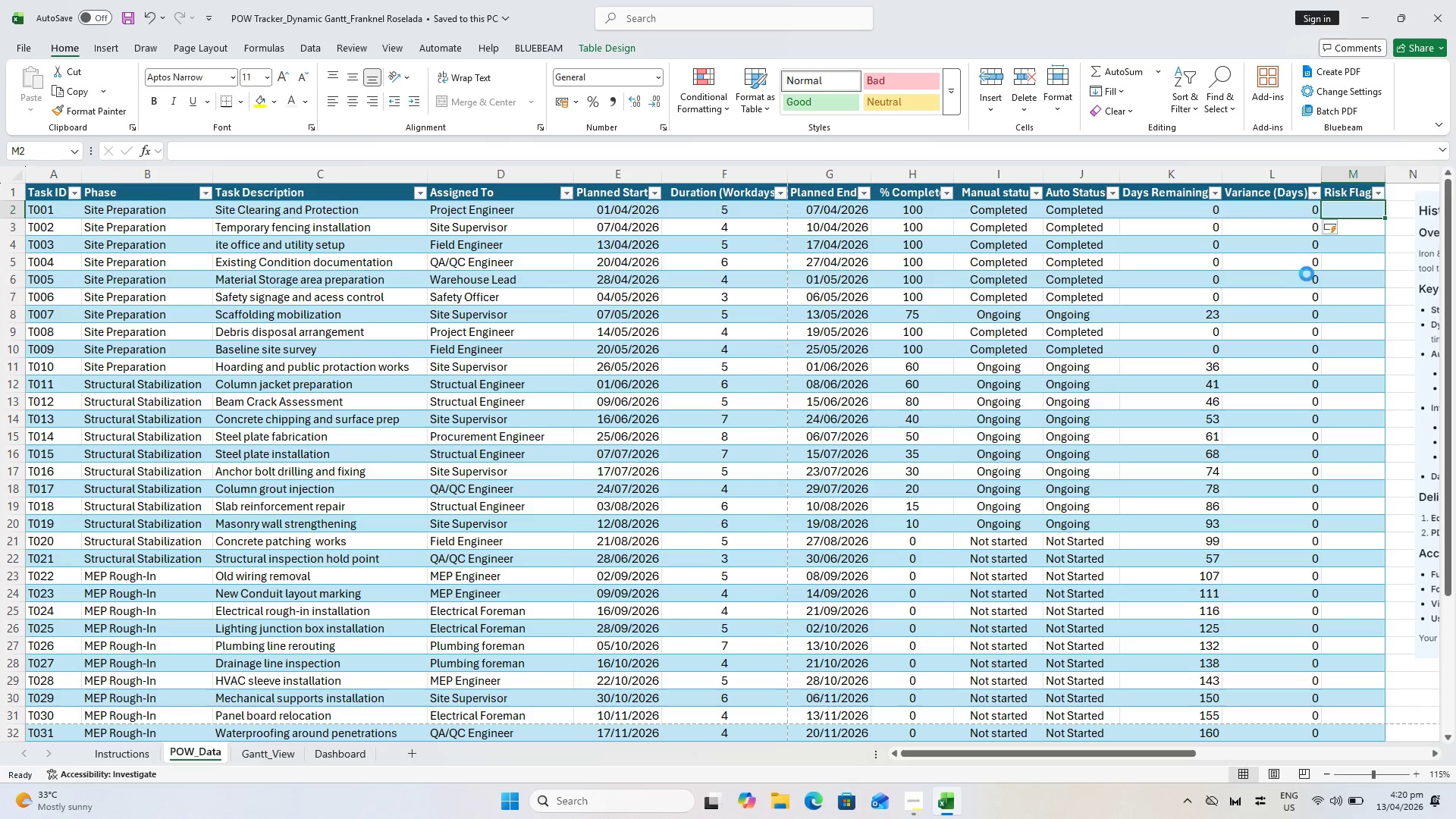 
key(Control+S)
 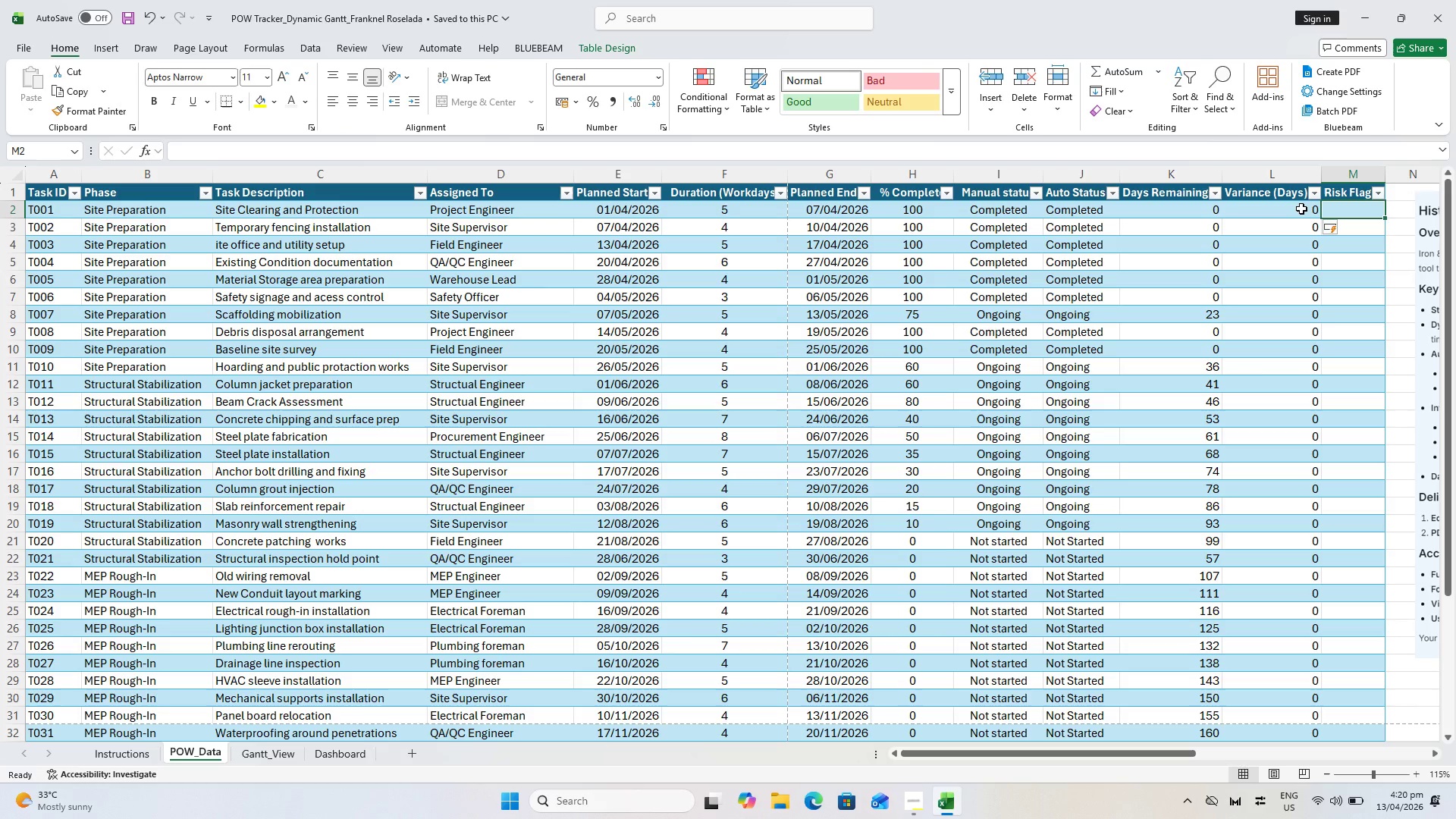 
left_click([1299, 212])
 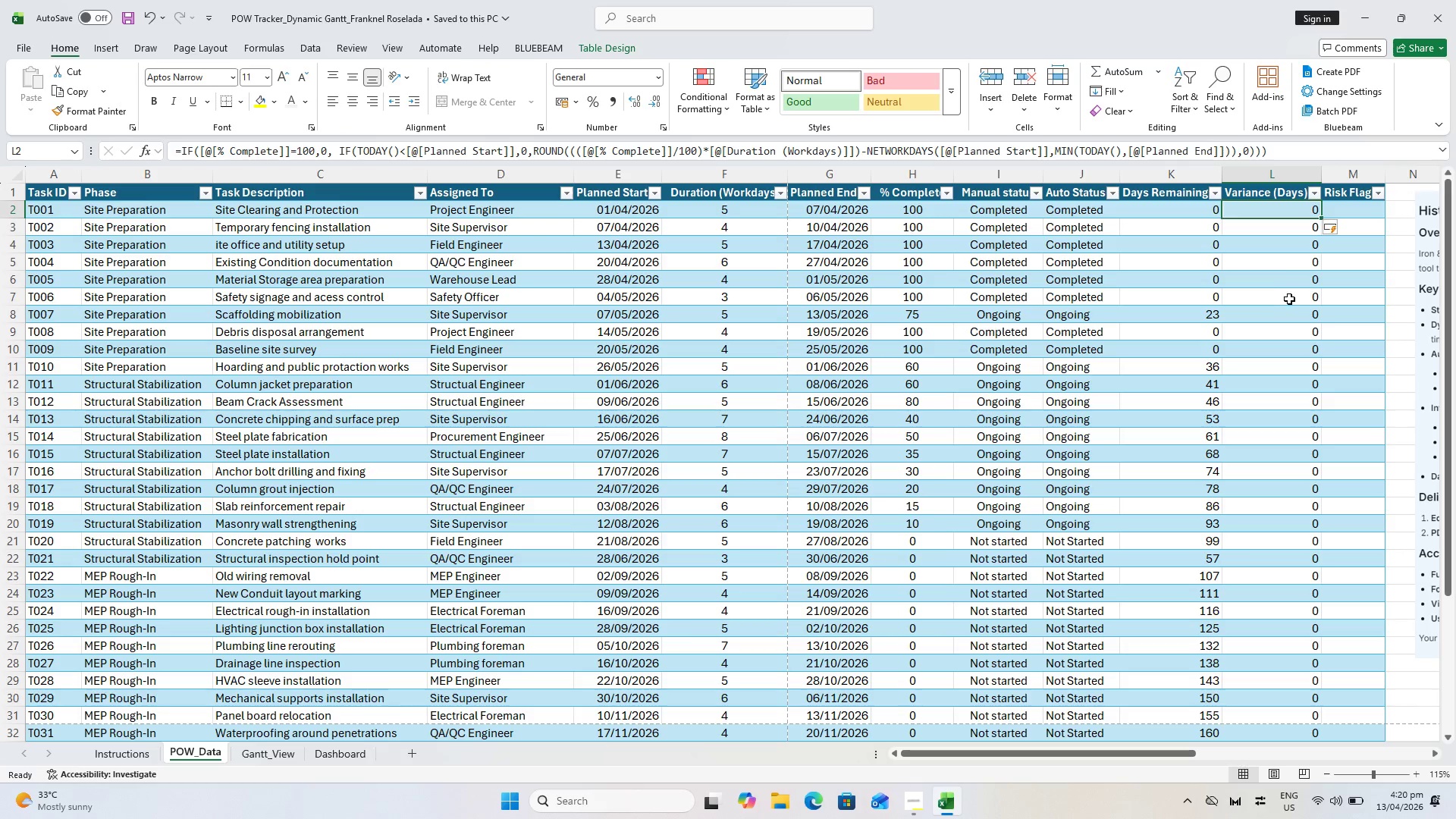 
left_click([1287, 300])
 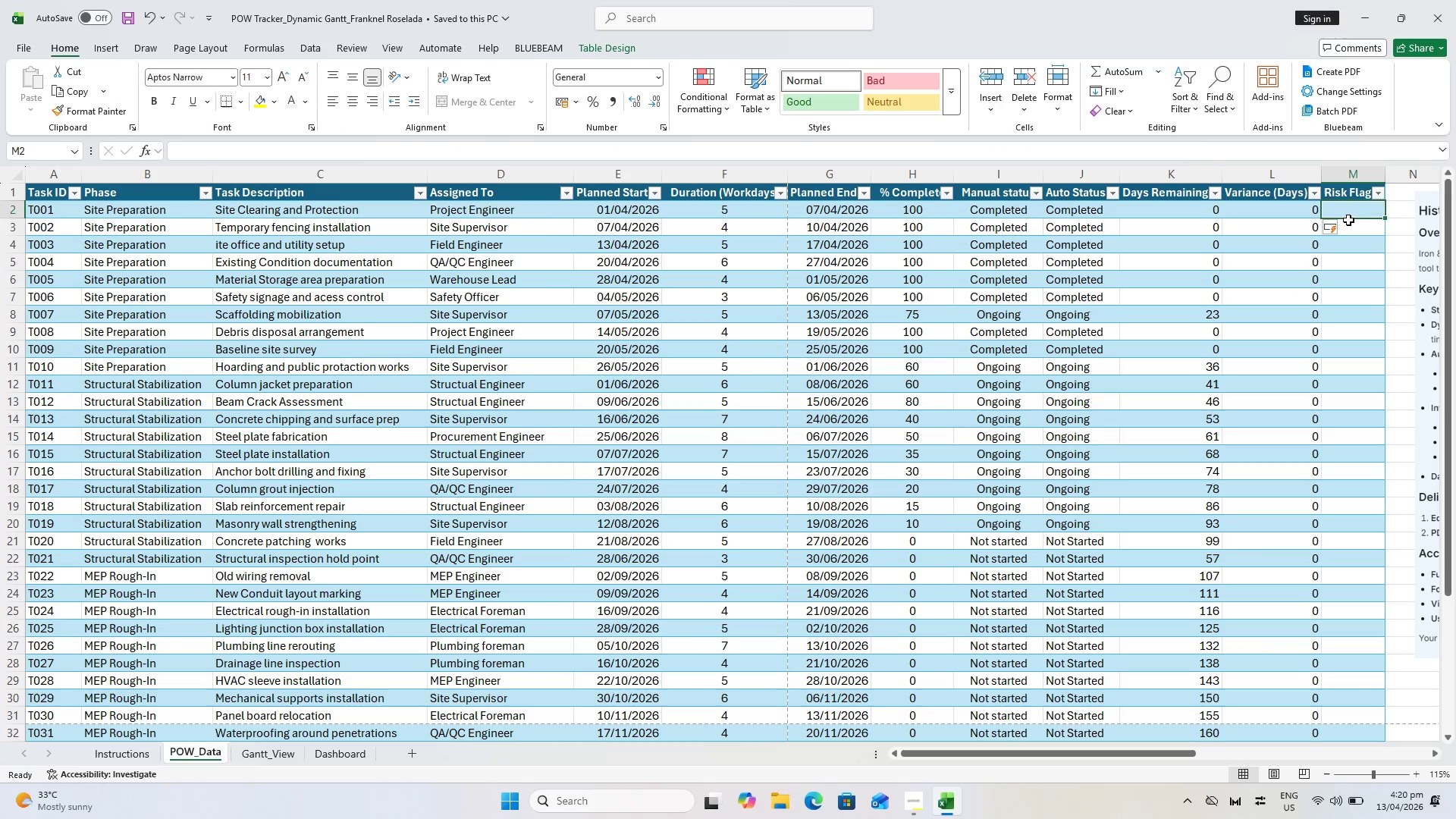 
key(Equal)
 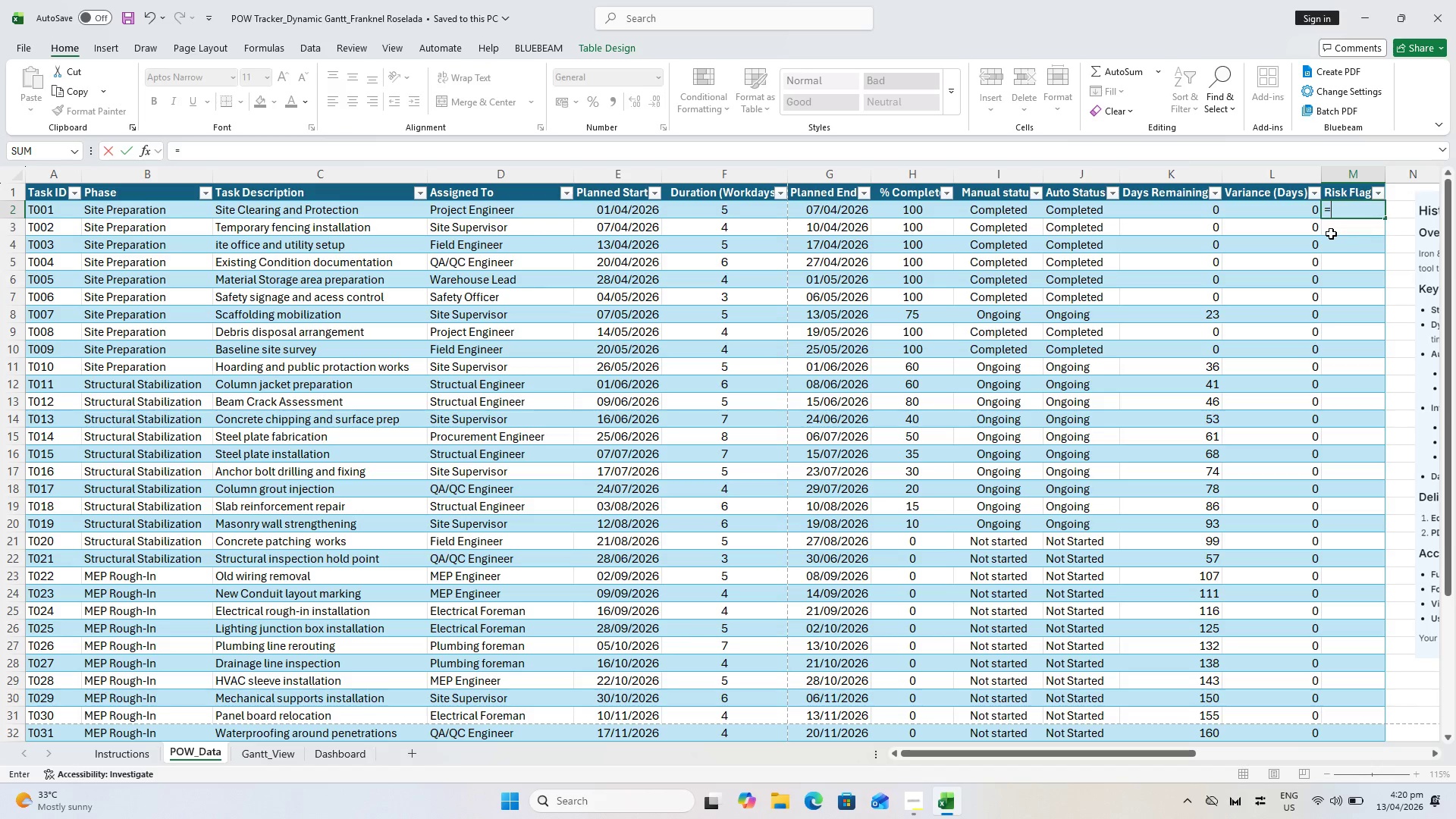 
type(IF(AND(TODAY()>)
 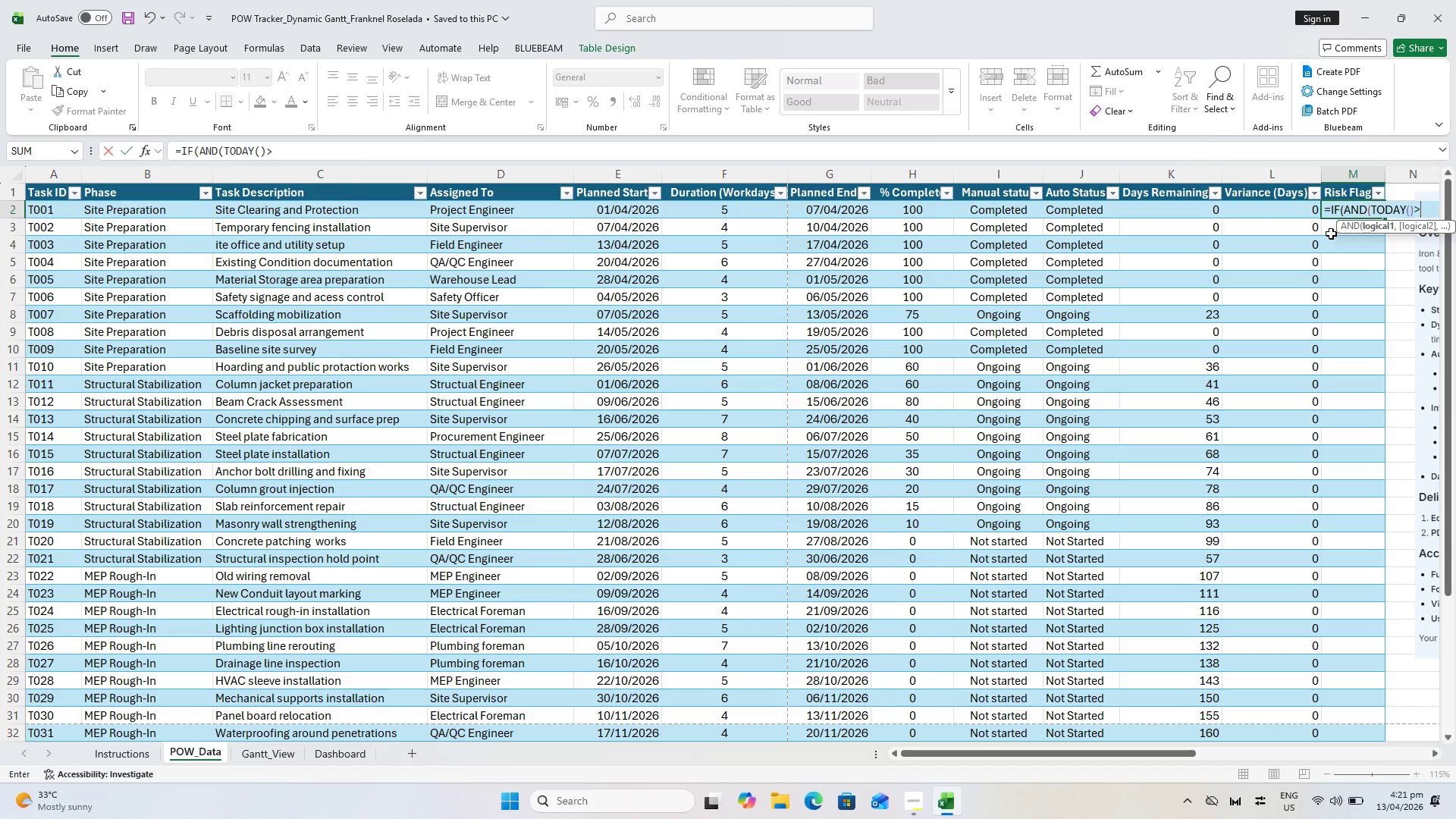 
wait(7.25)
 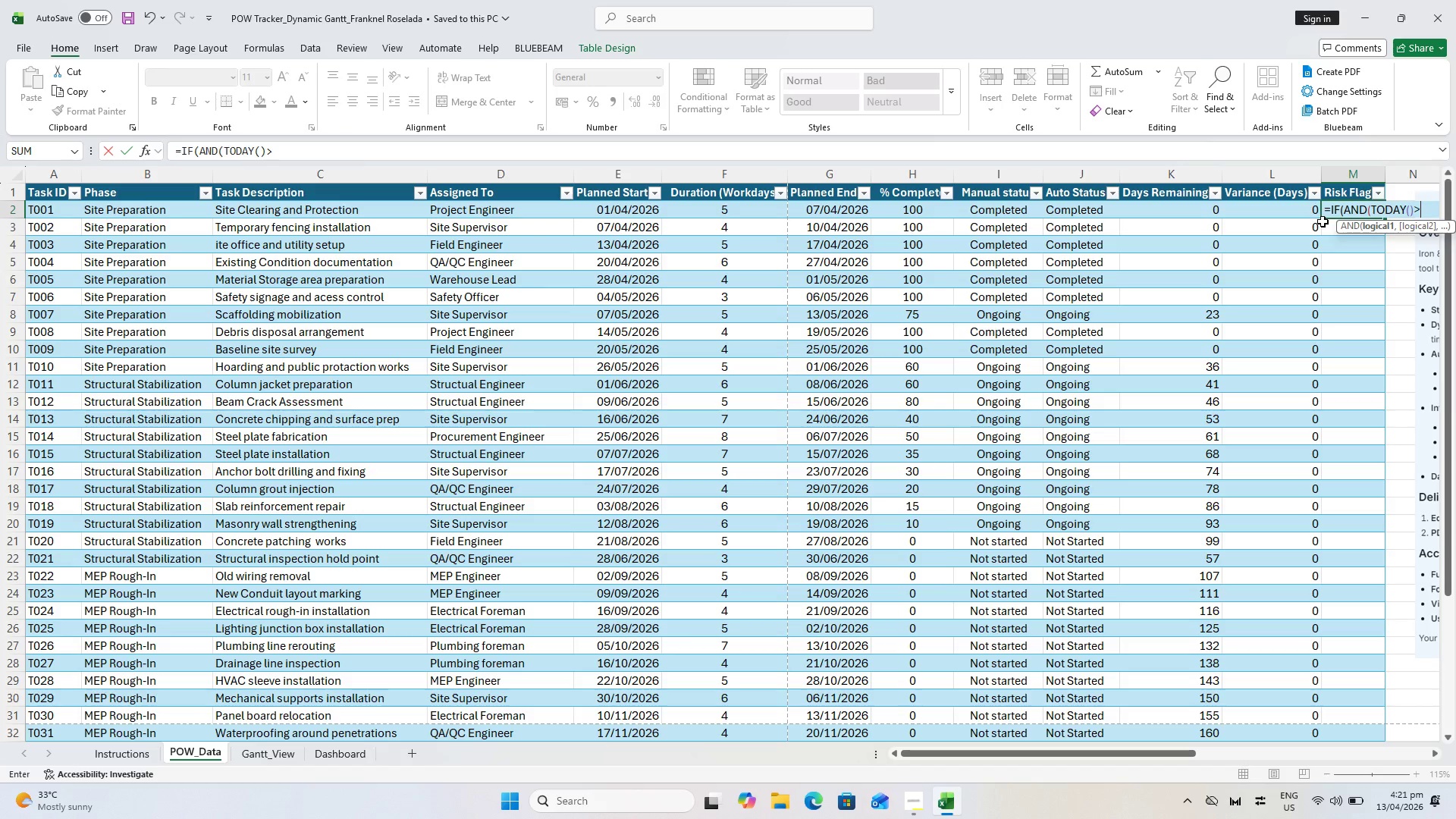 
key(Comma)
 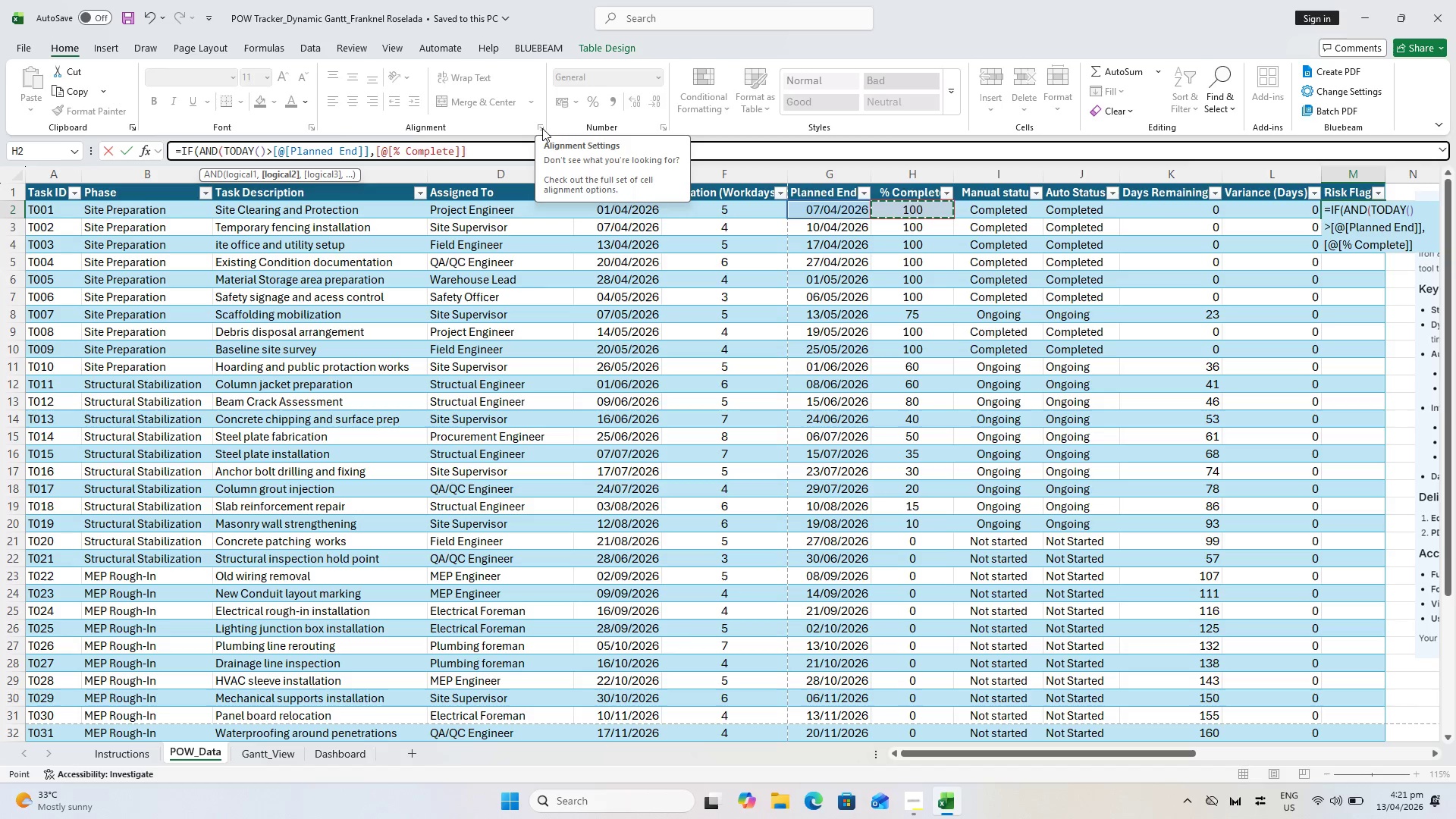 
wait(5.44)
 